 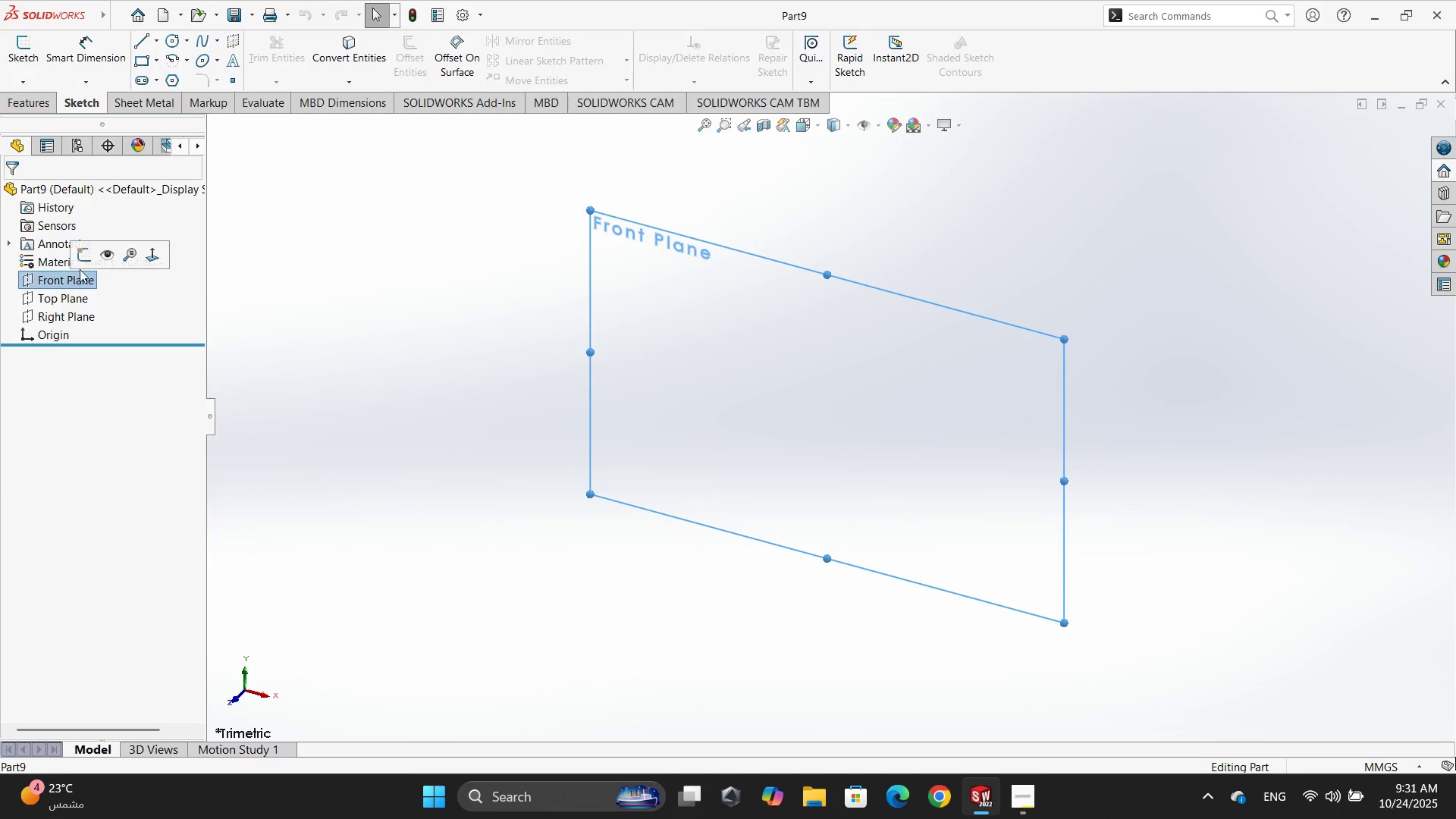 
left_click([89, 255])
 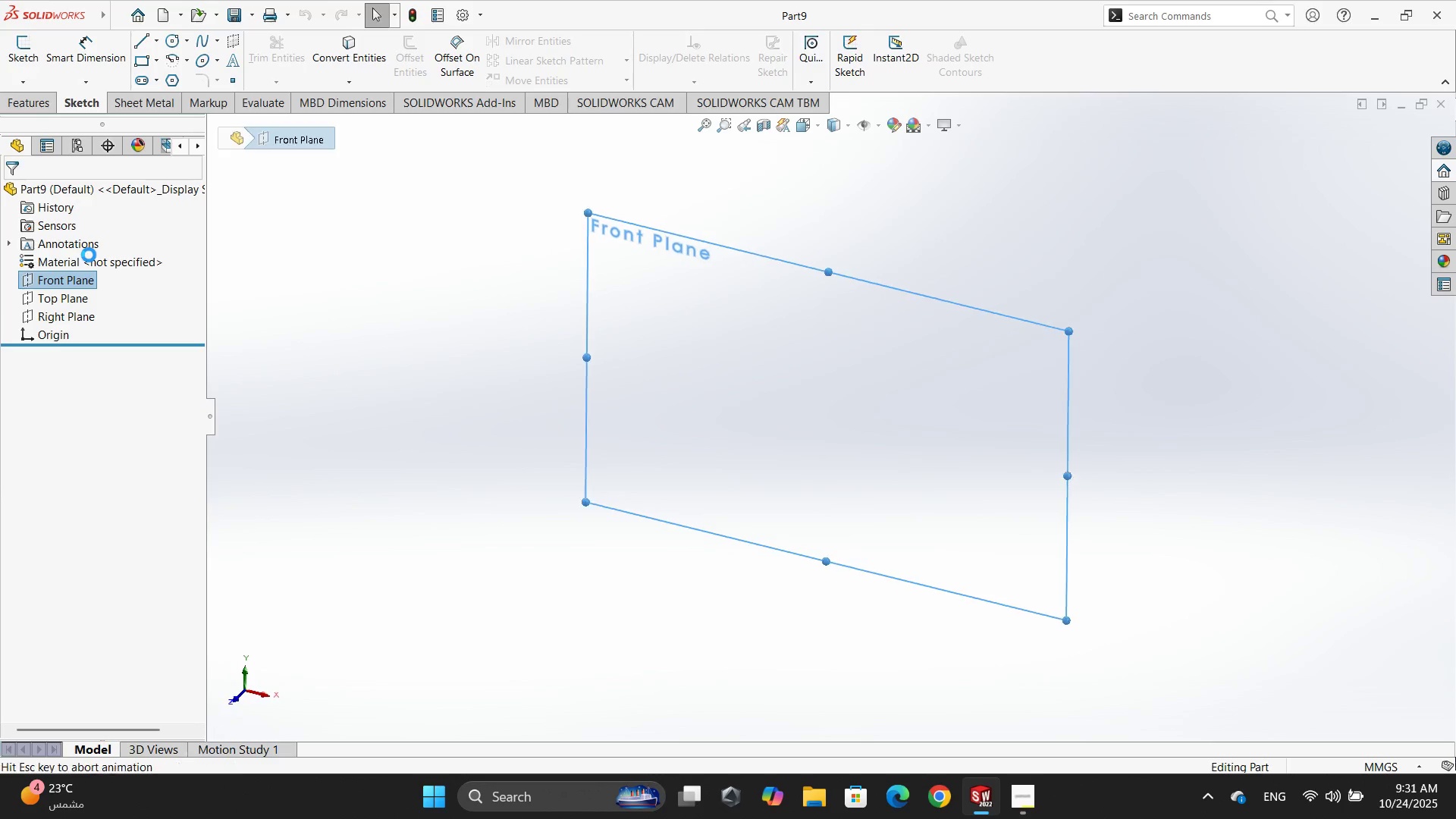 
mouse_move([127, 265])
 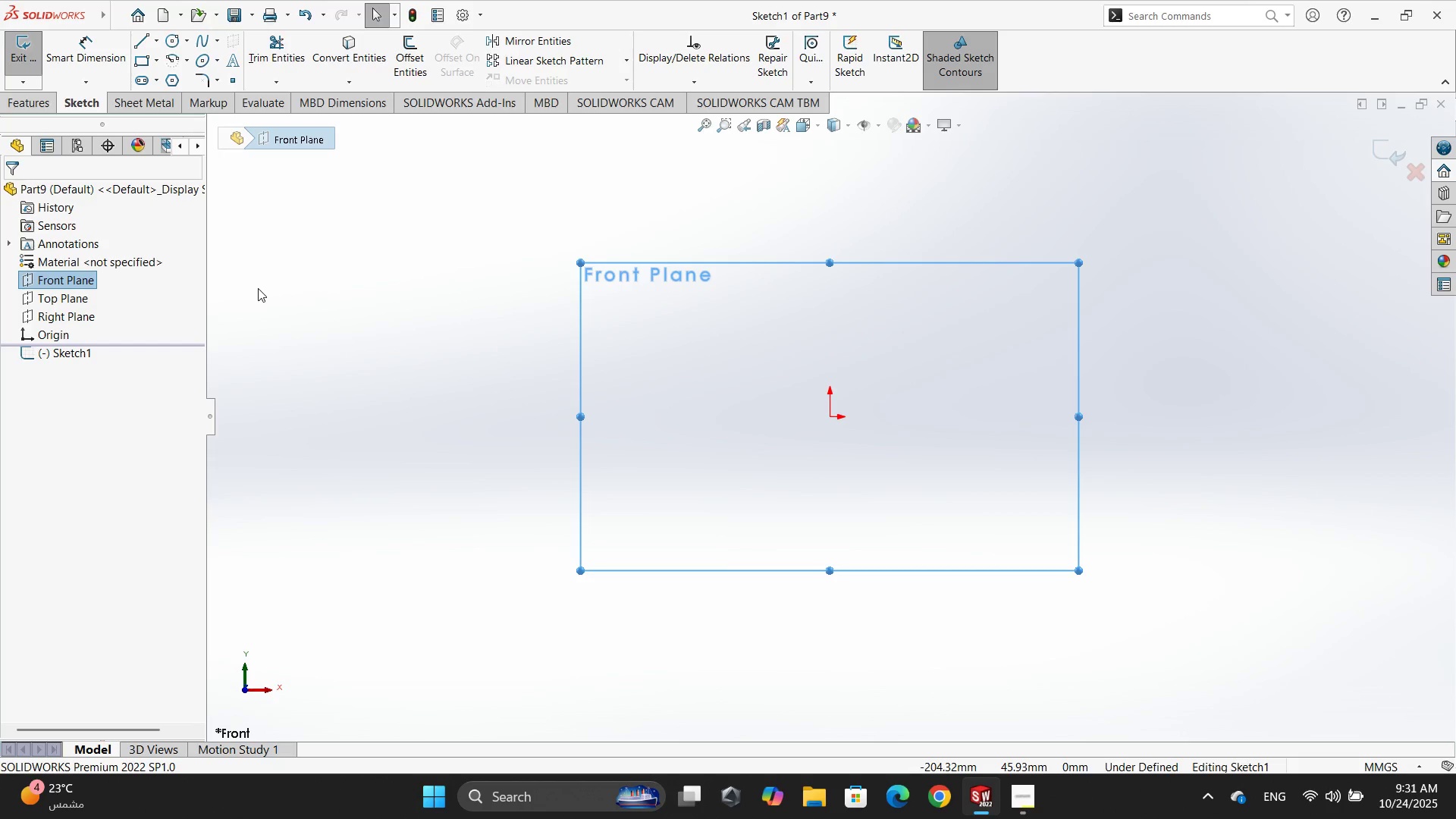 
wait(9.12)
 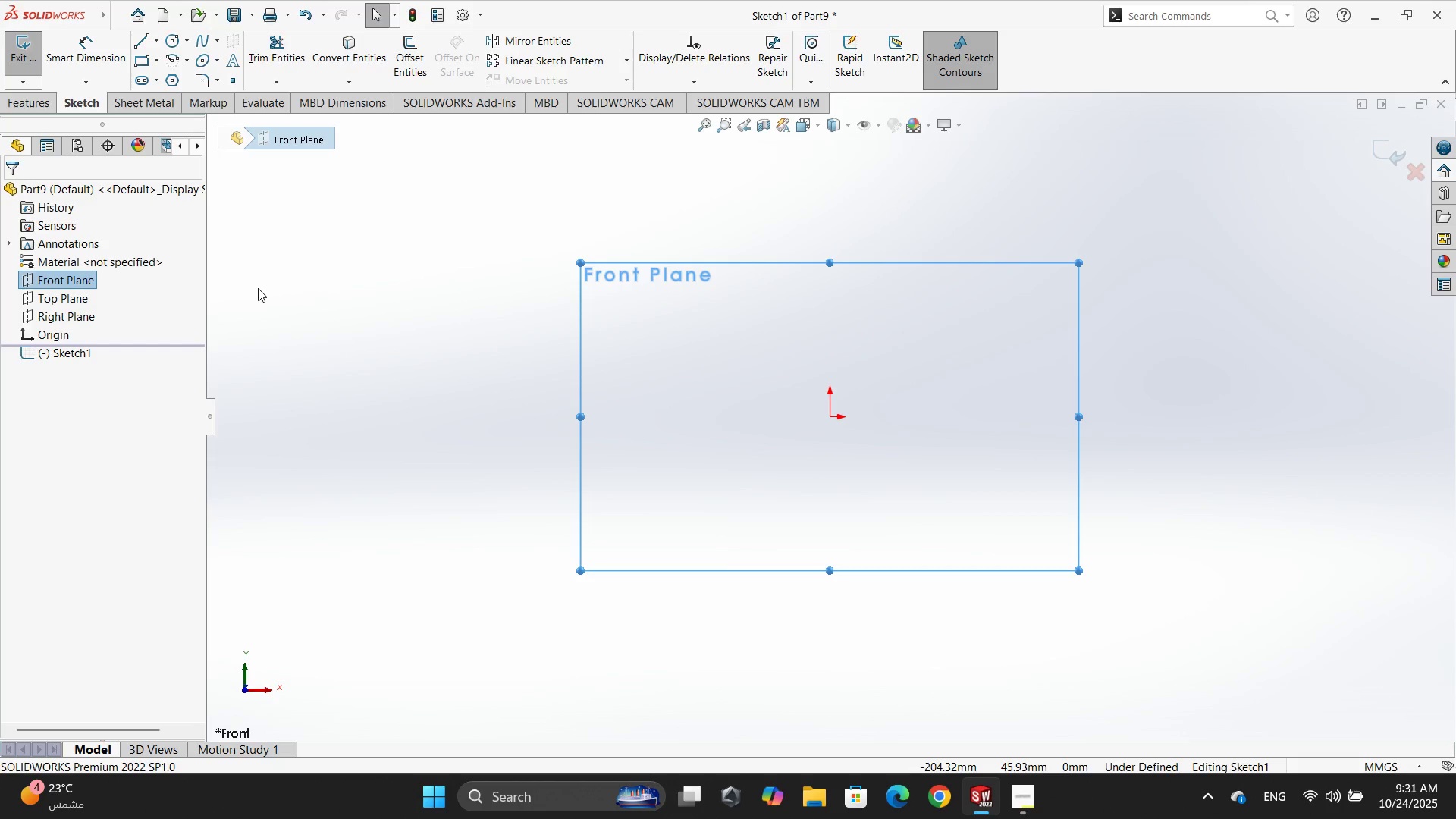 
left_click([86, 55])
 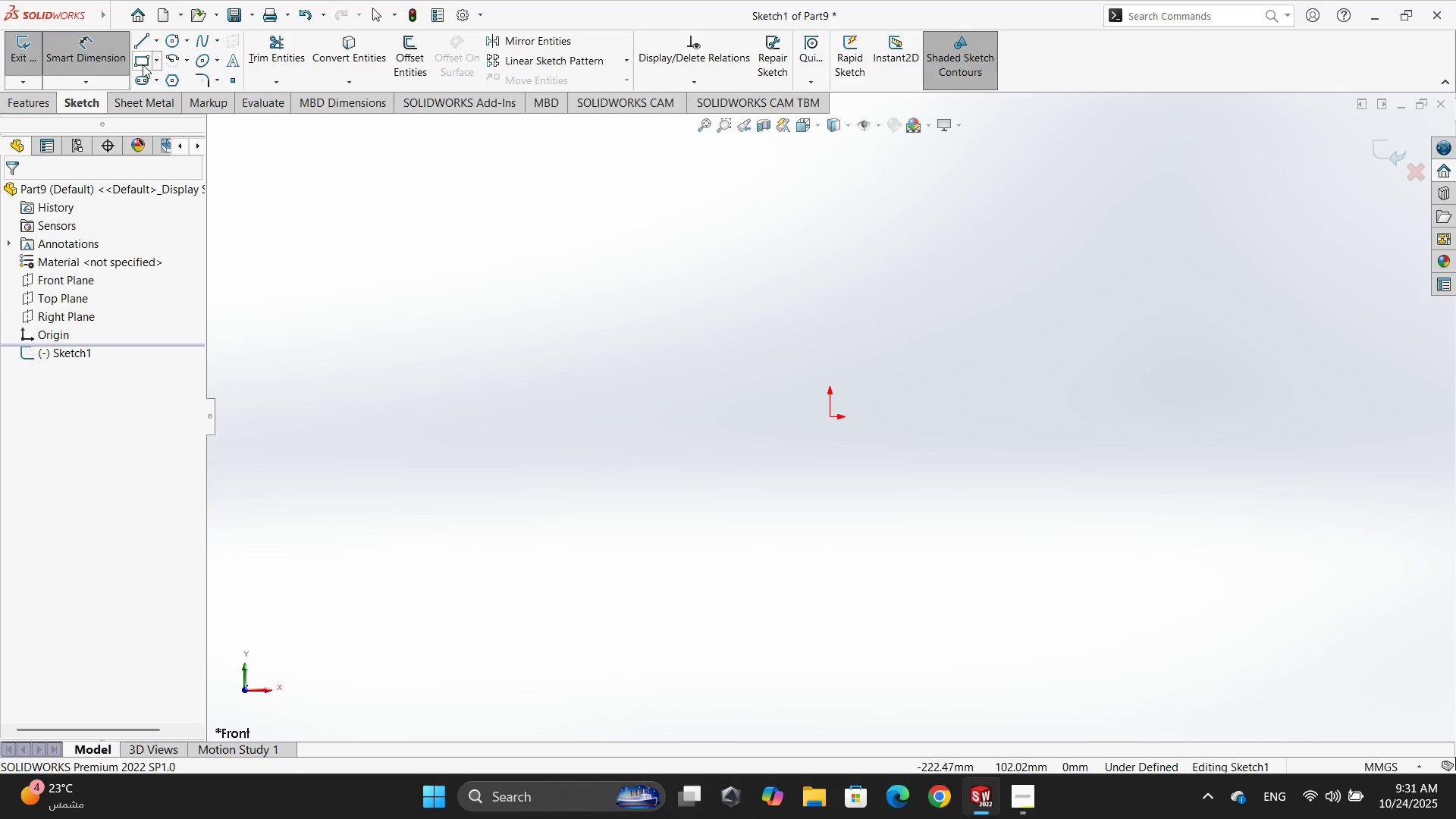 
left_click([154, 61])
 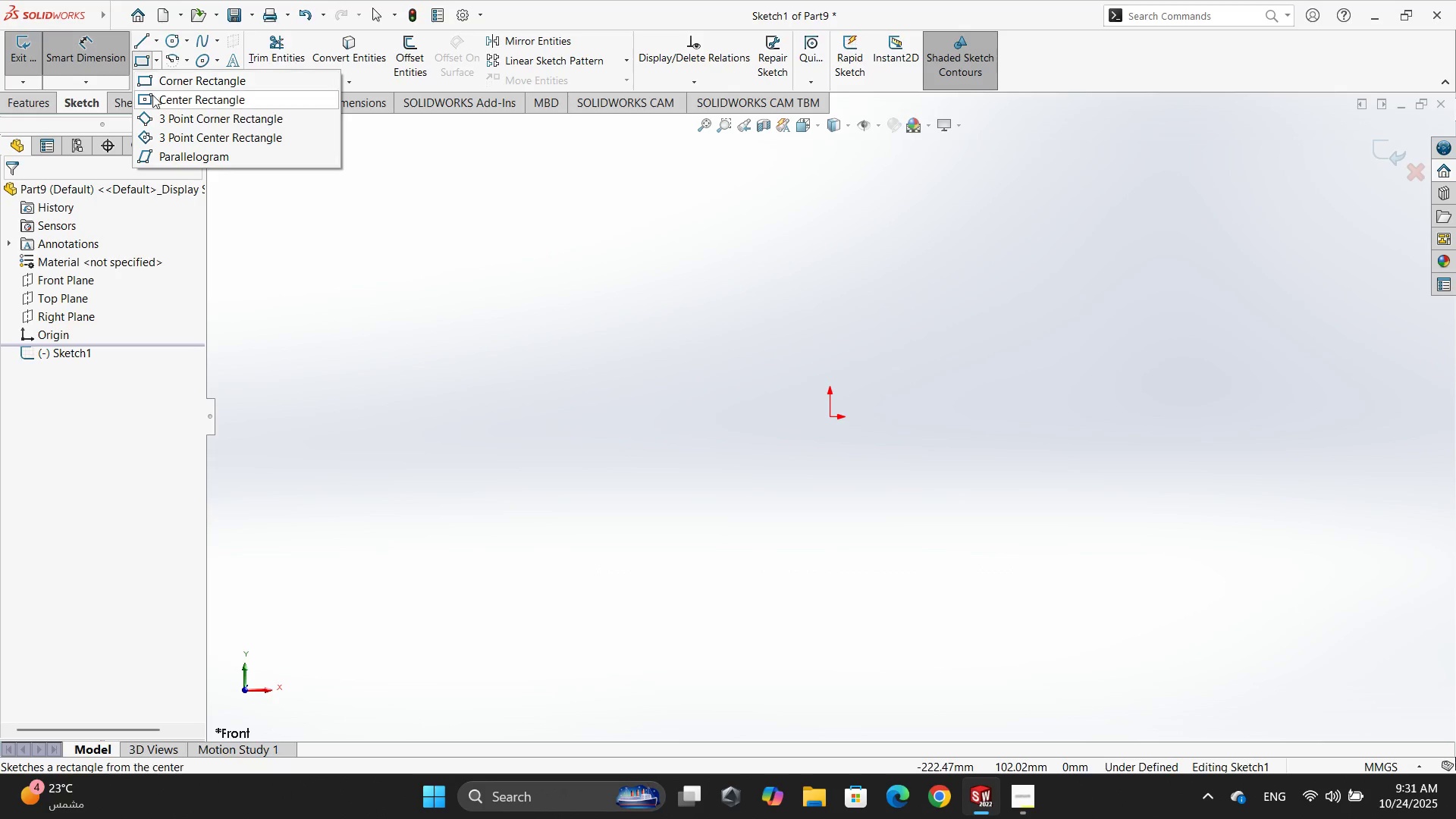 
left_click([154, 97])
 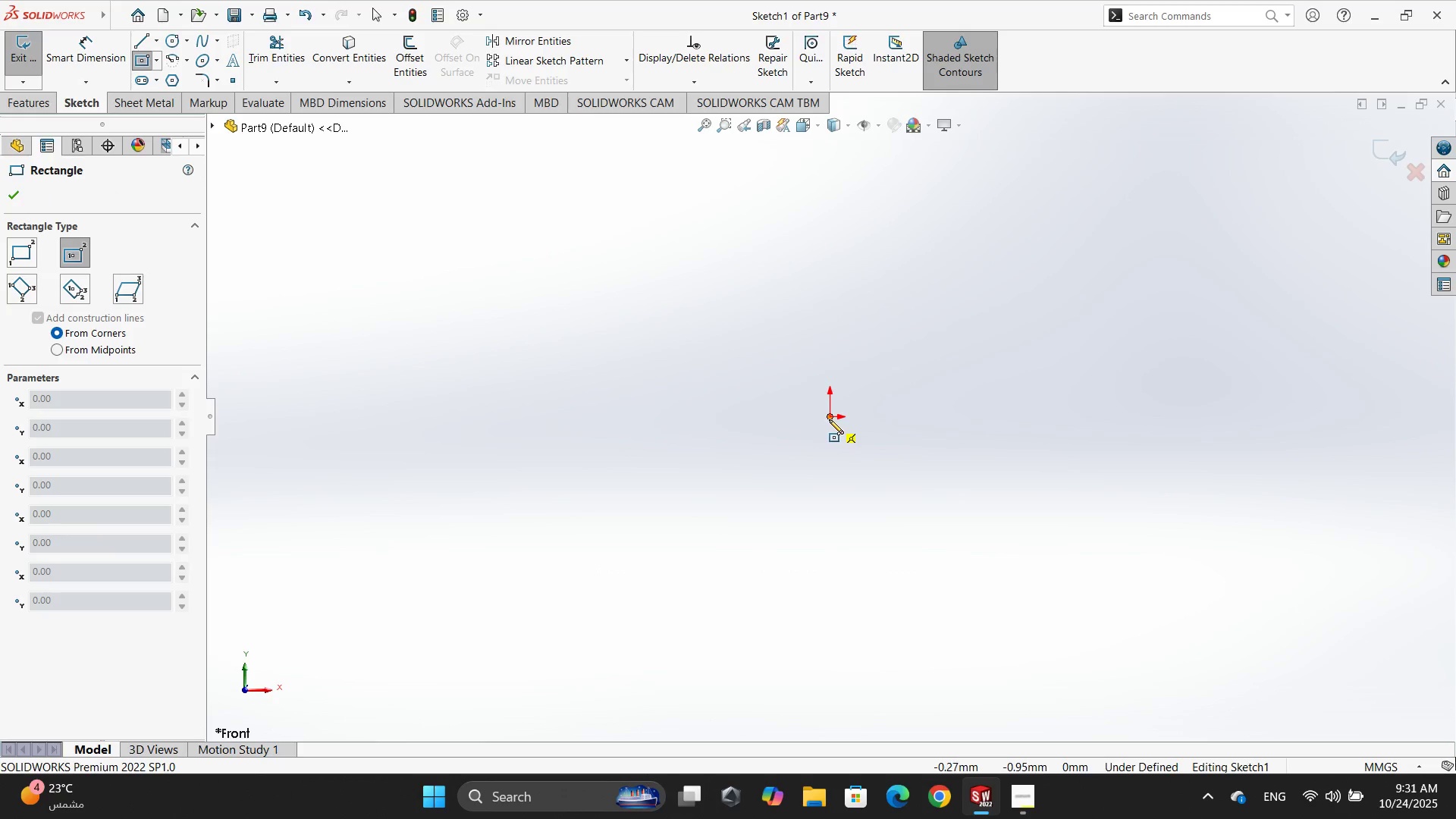 
double_click([896, 557])
 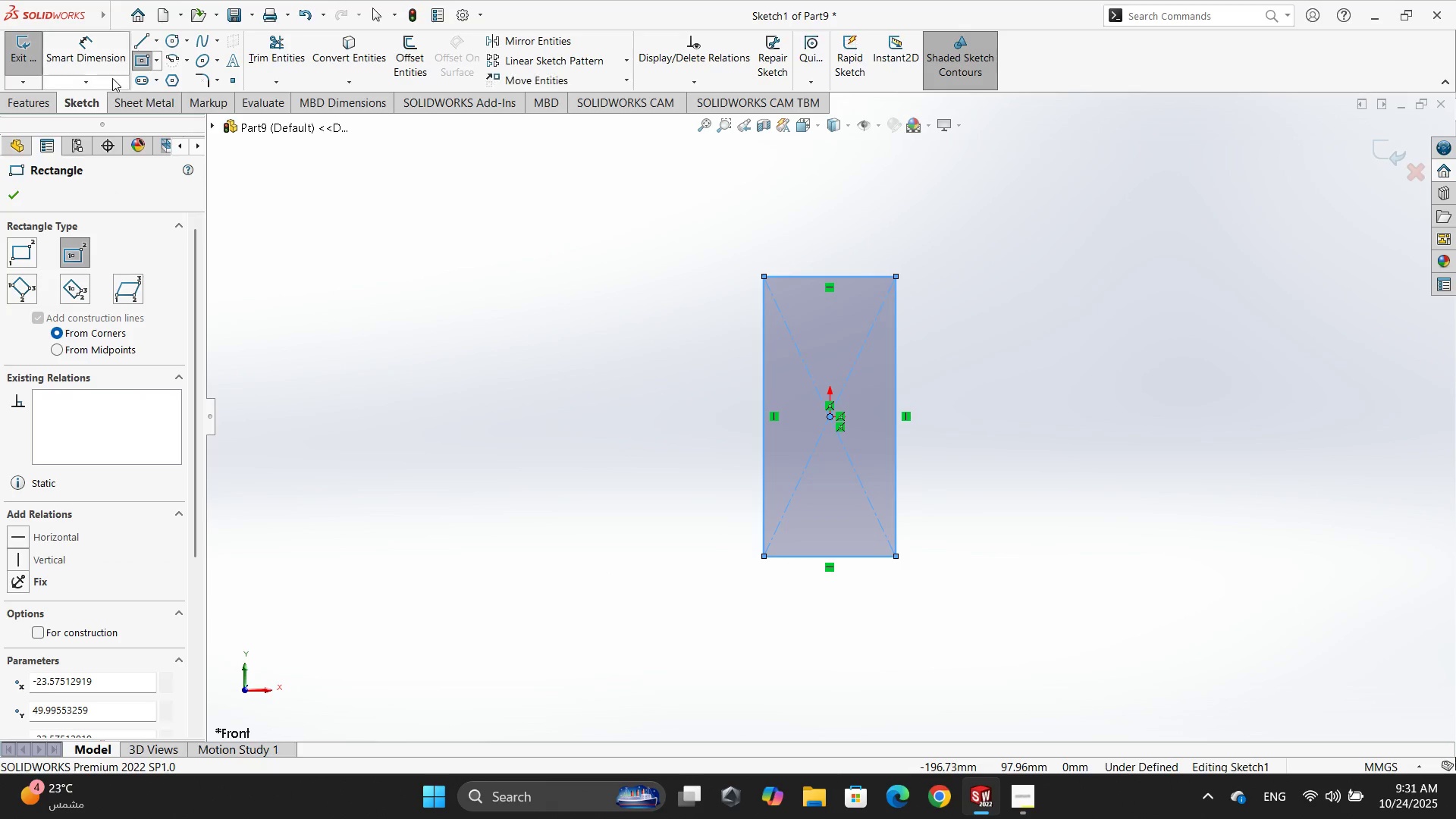 
left_click([105, 70])
 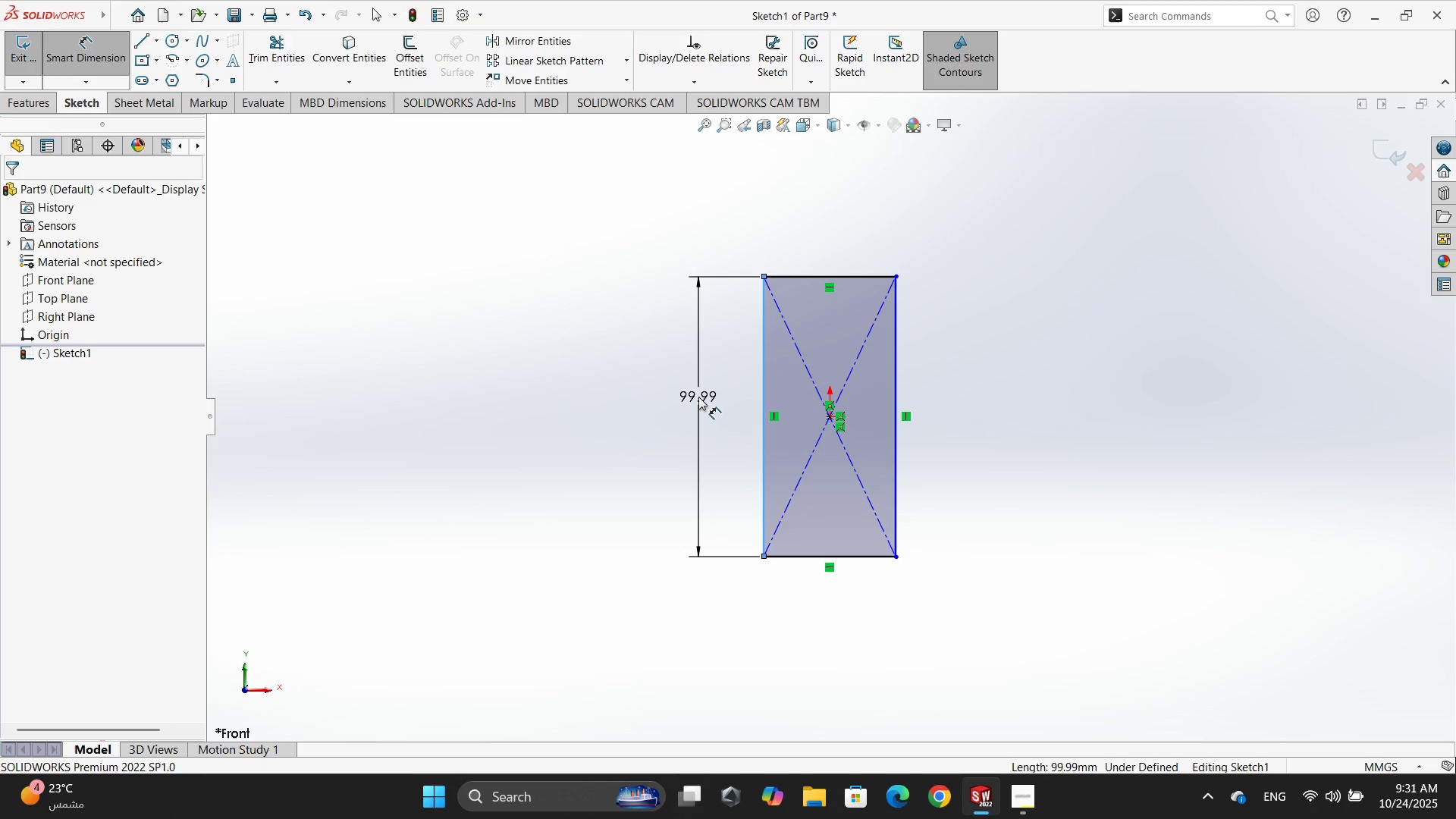 
key(Numpad3)
 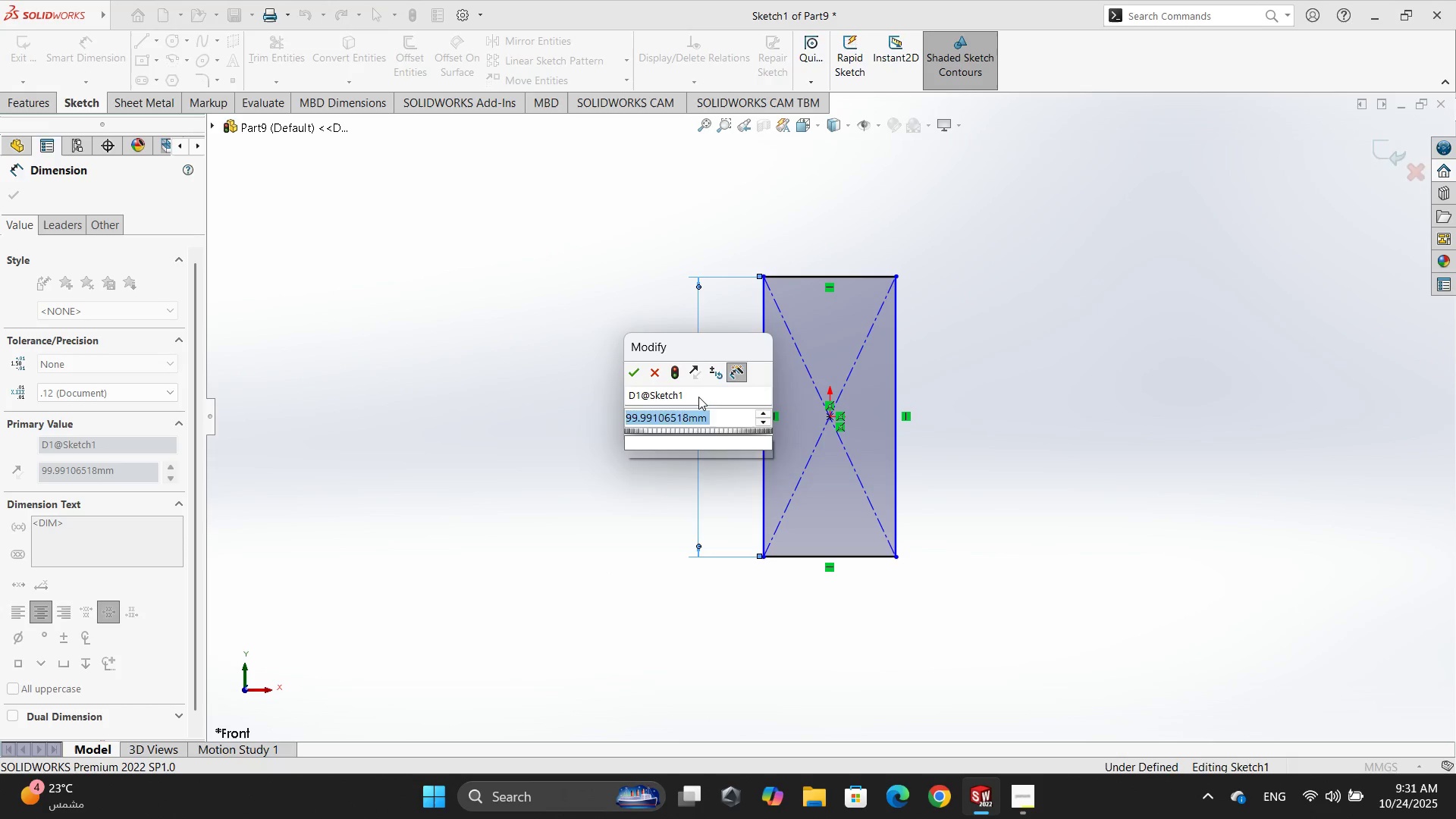 
key(Numpad6)
 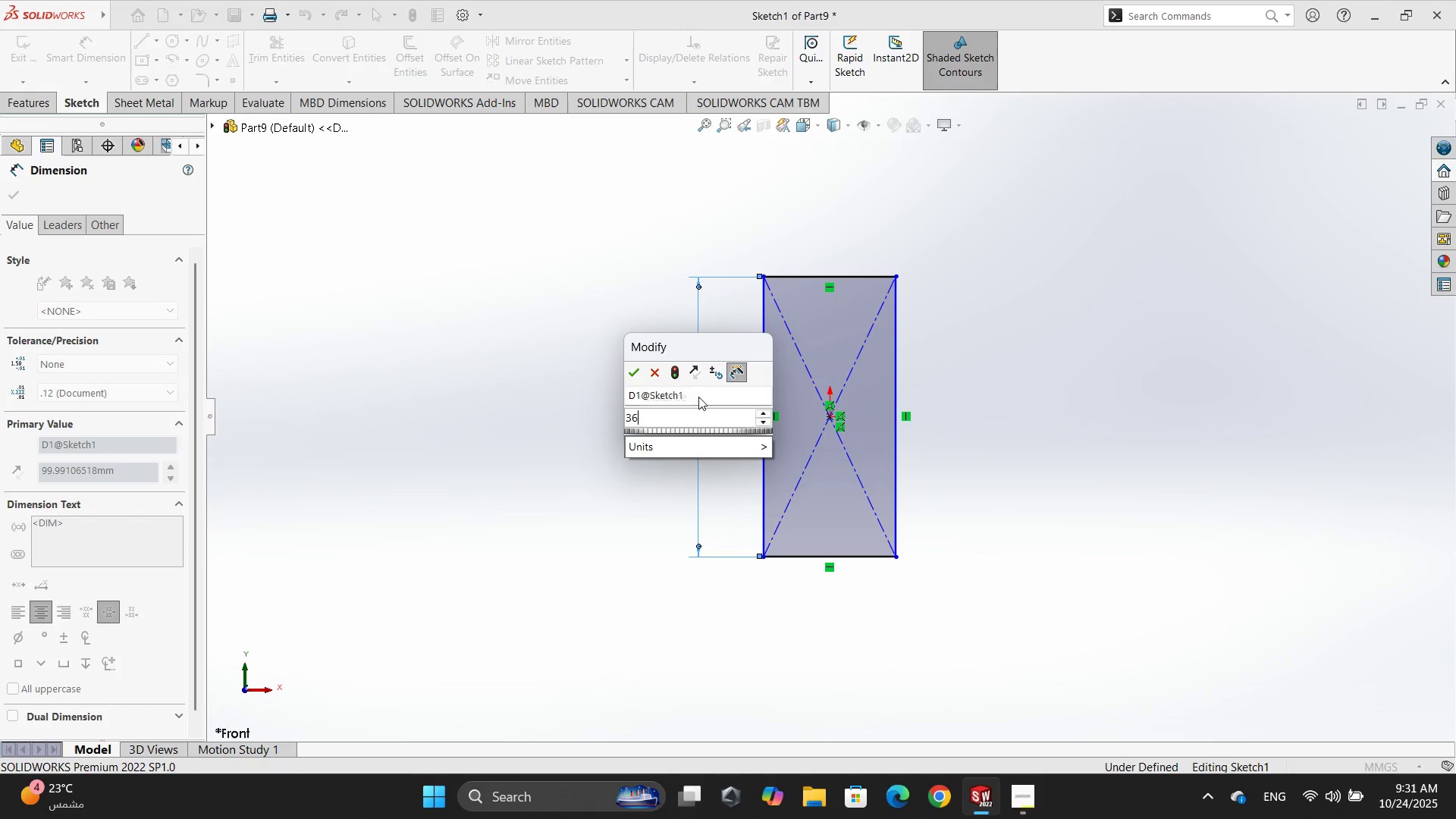 
key(Numpad5)
 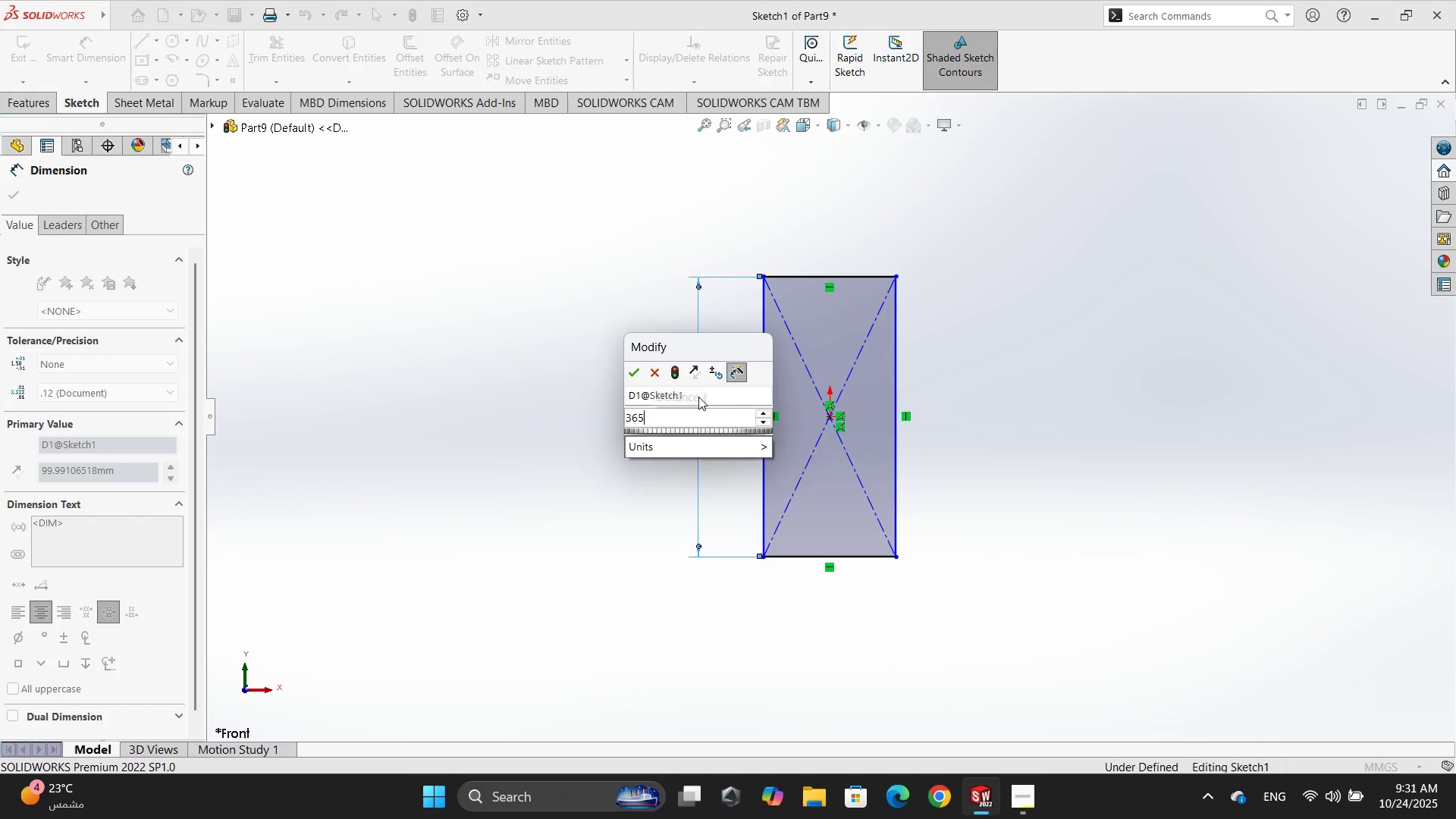 
key(NumpadEnter)
 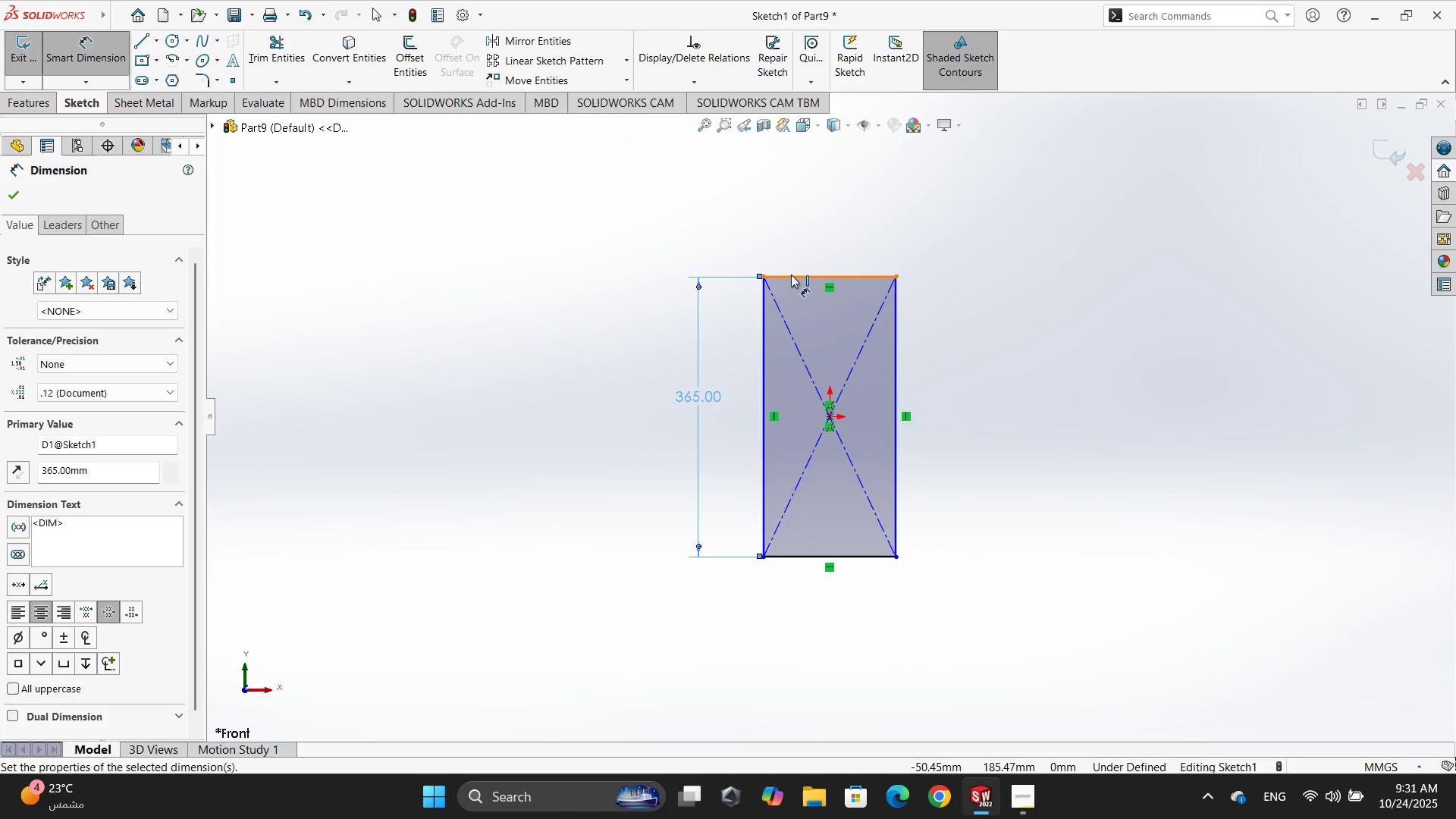 
double_click([792, 234])
 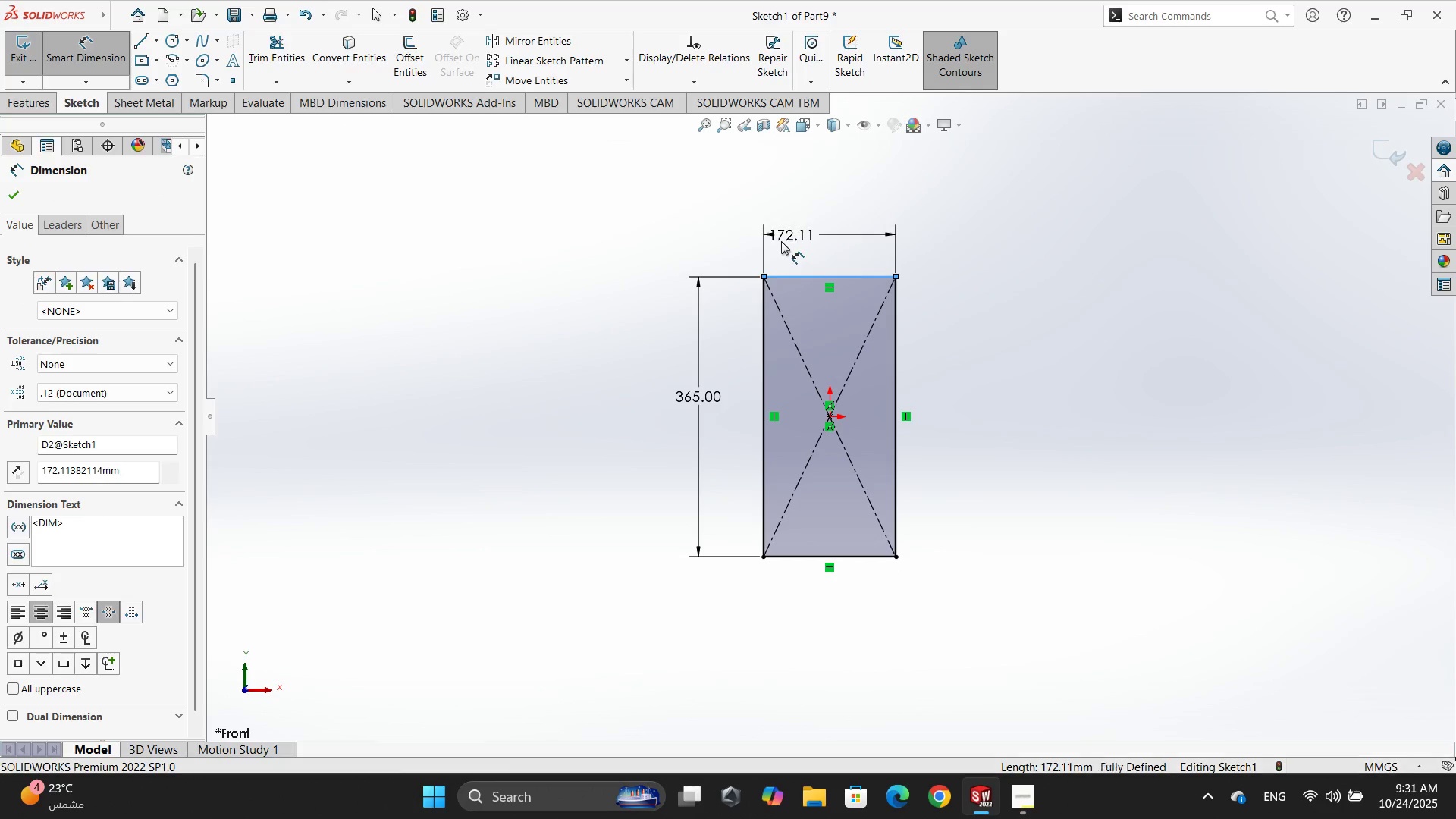 
key(Numpad3)
 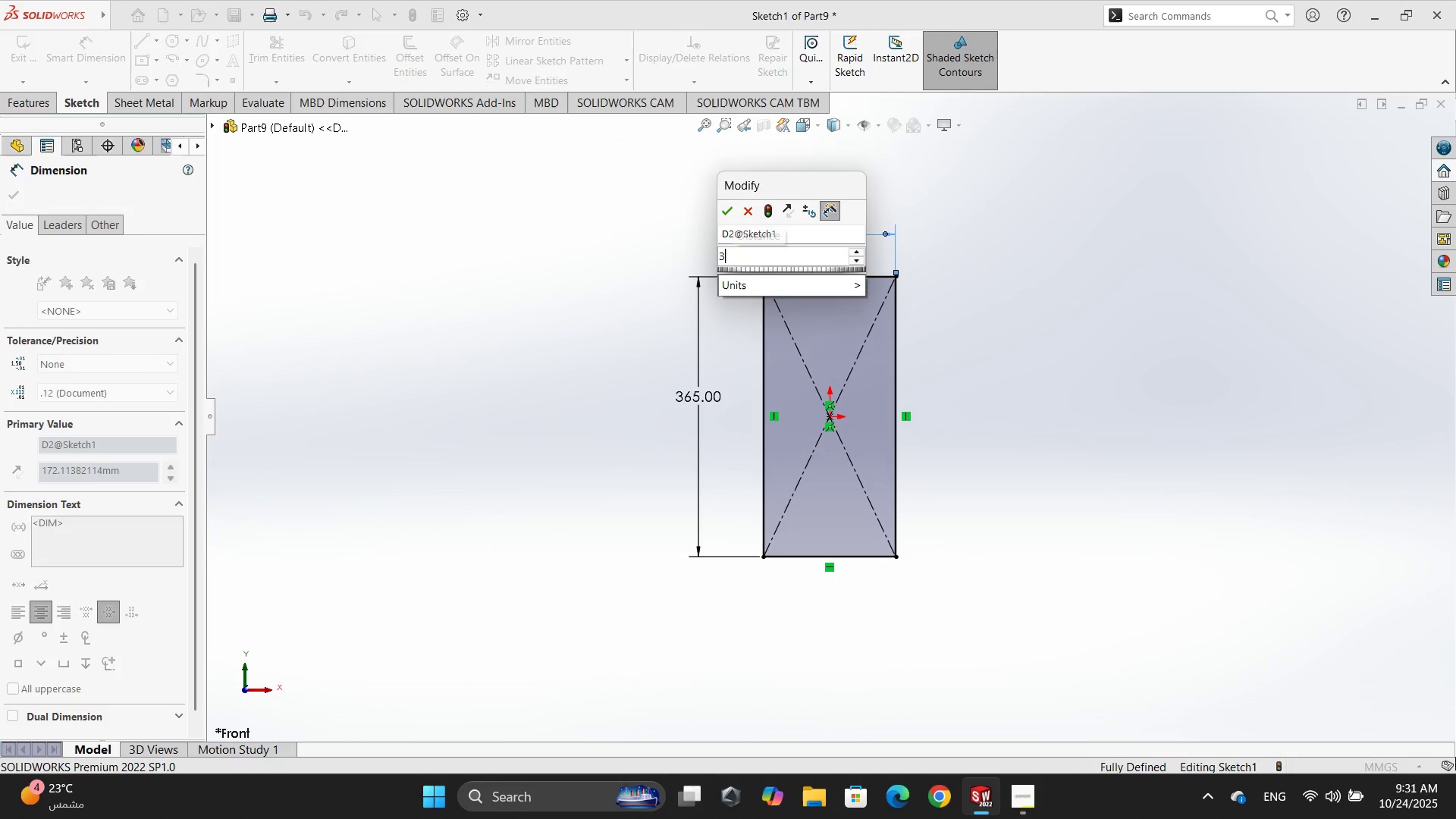 
key(Numpad0)
 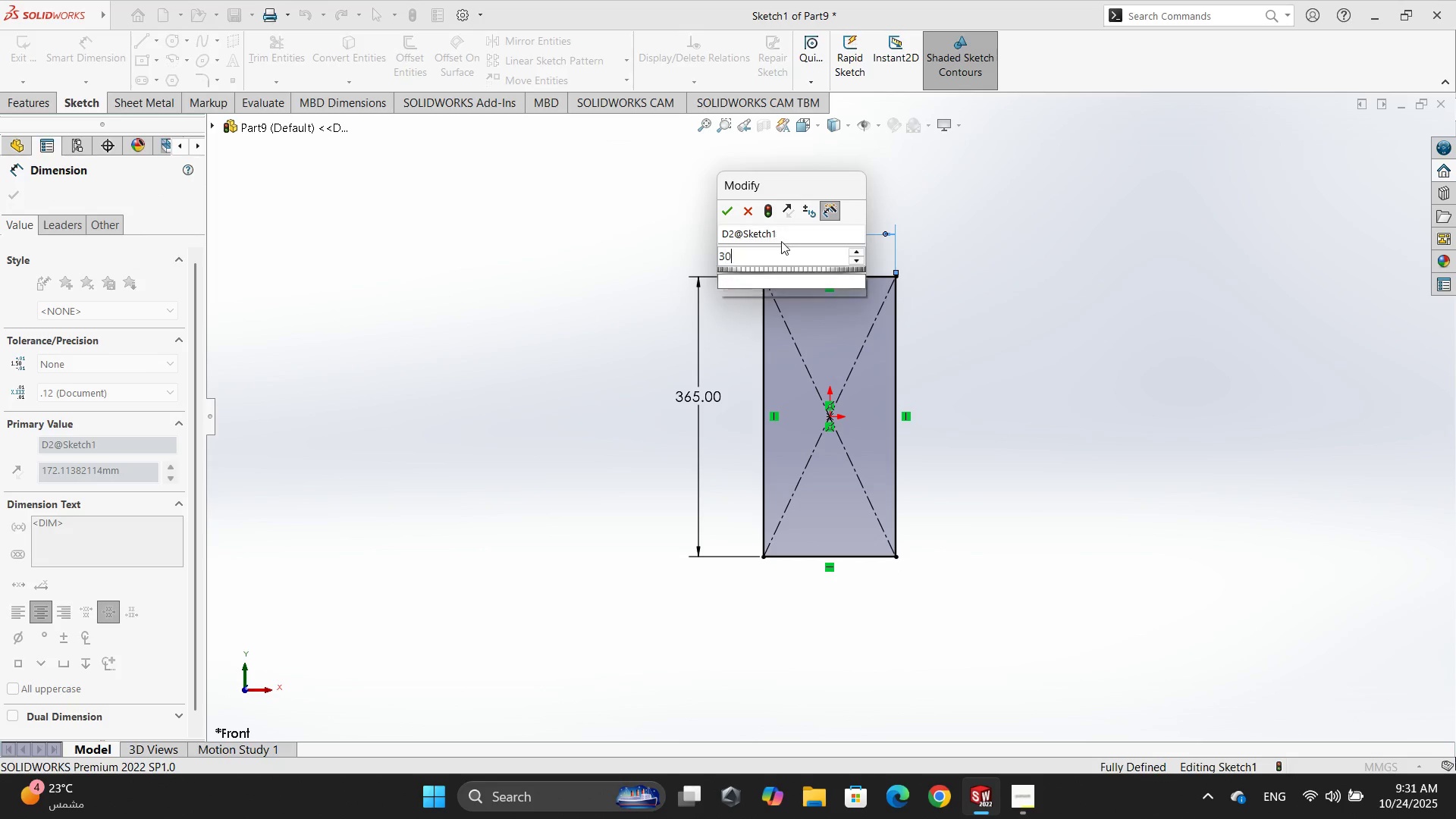 
key(Numpad0)
 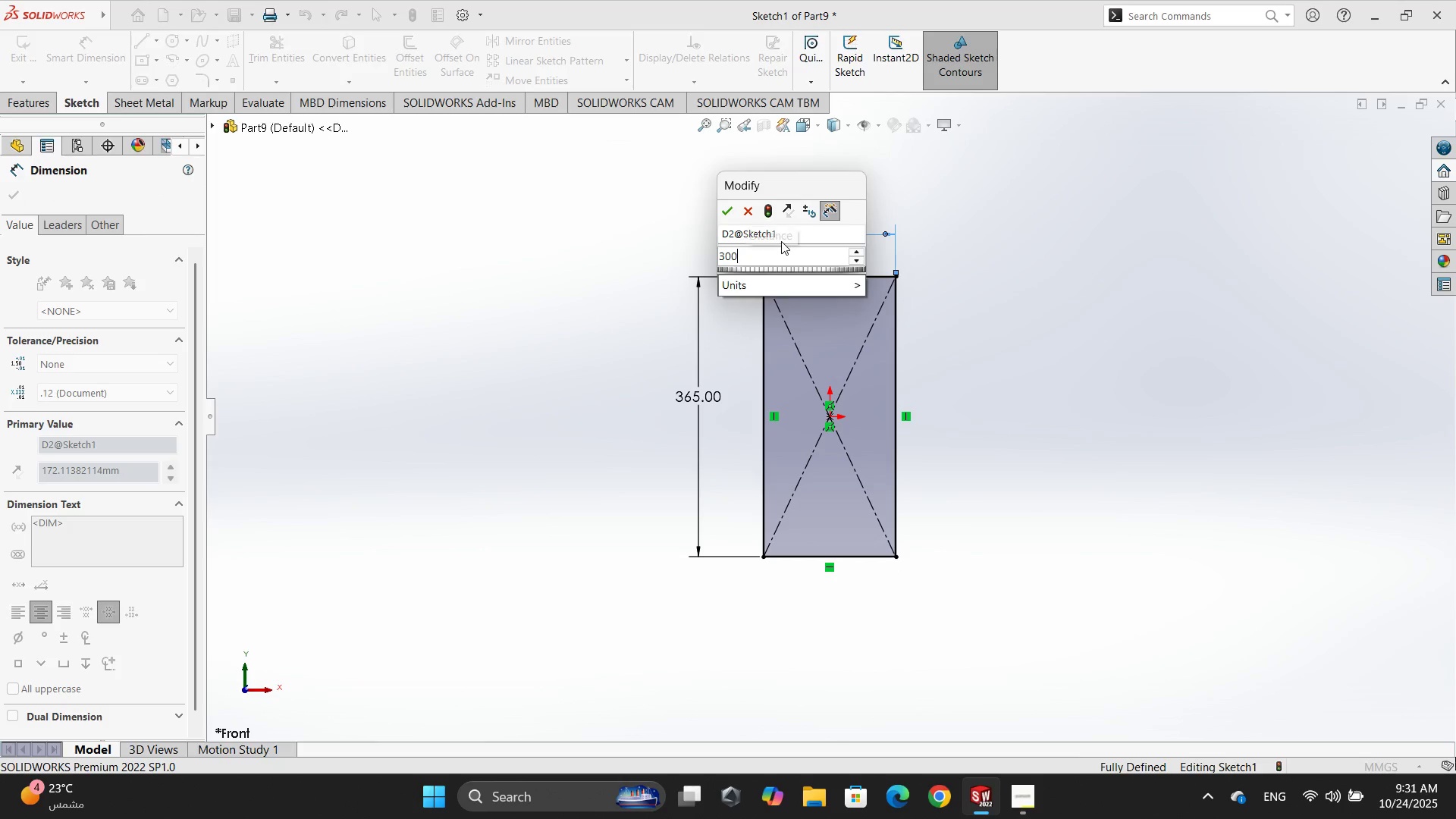 
key(NumpadEnter)
 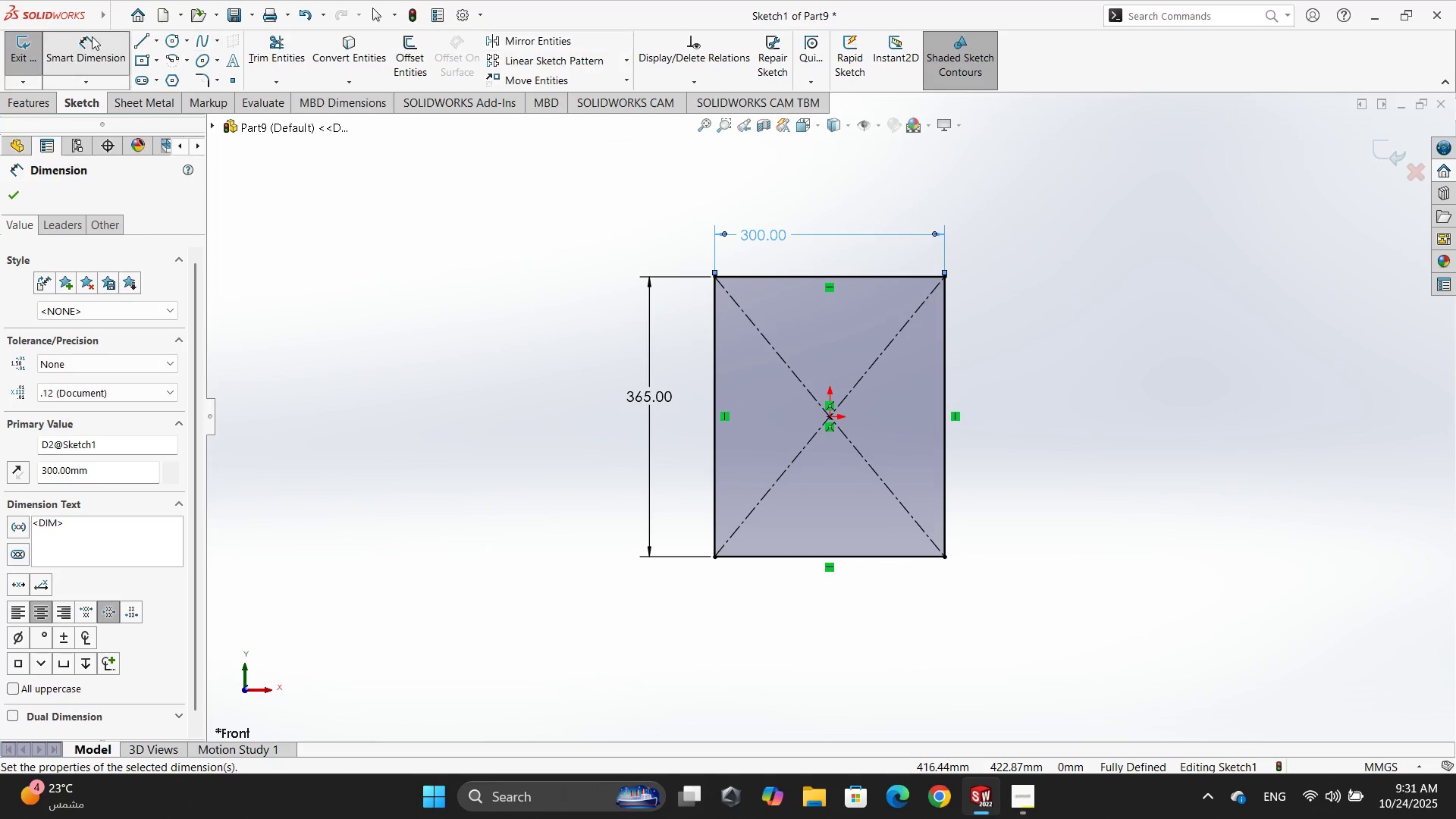 
left_click([149, 99])
 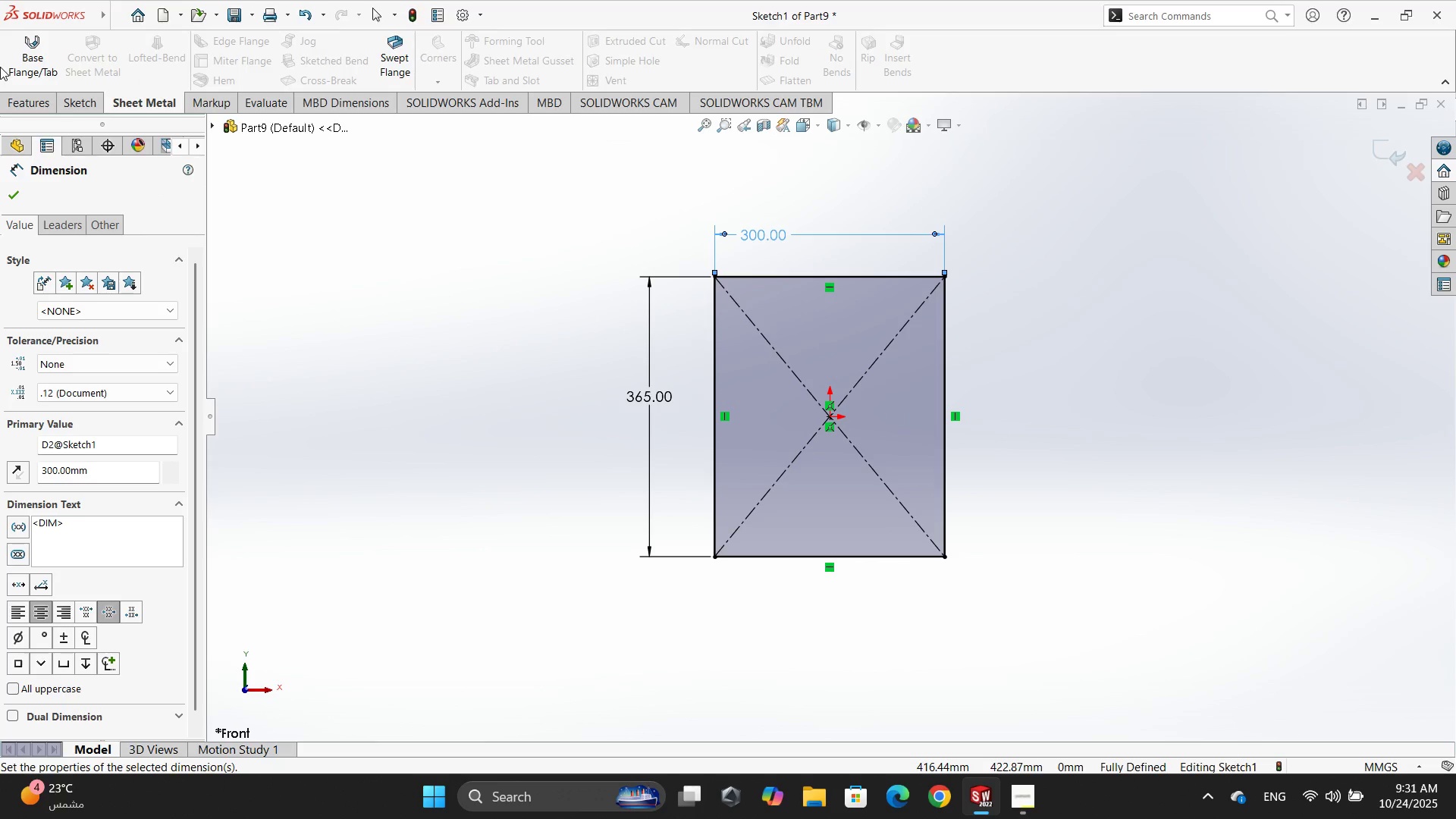 
left_click([27, 58])
 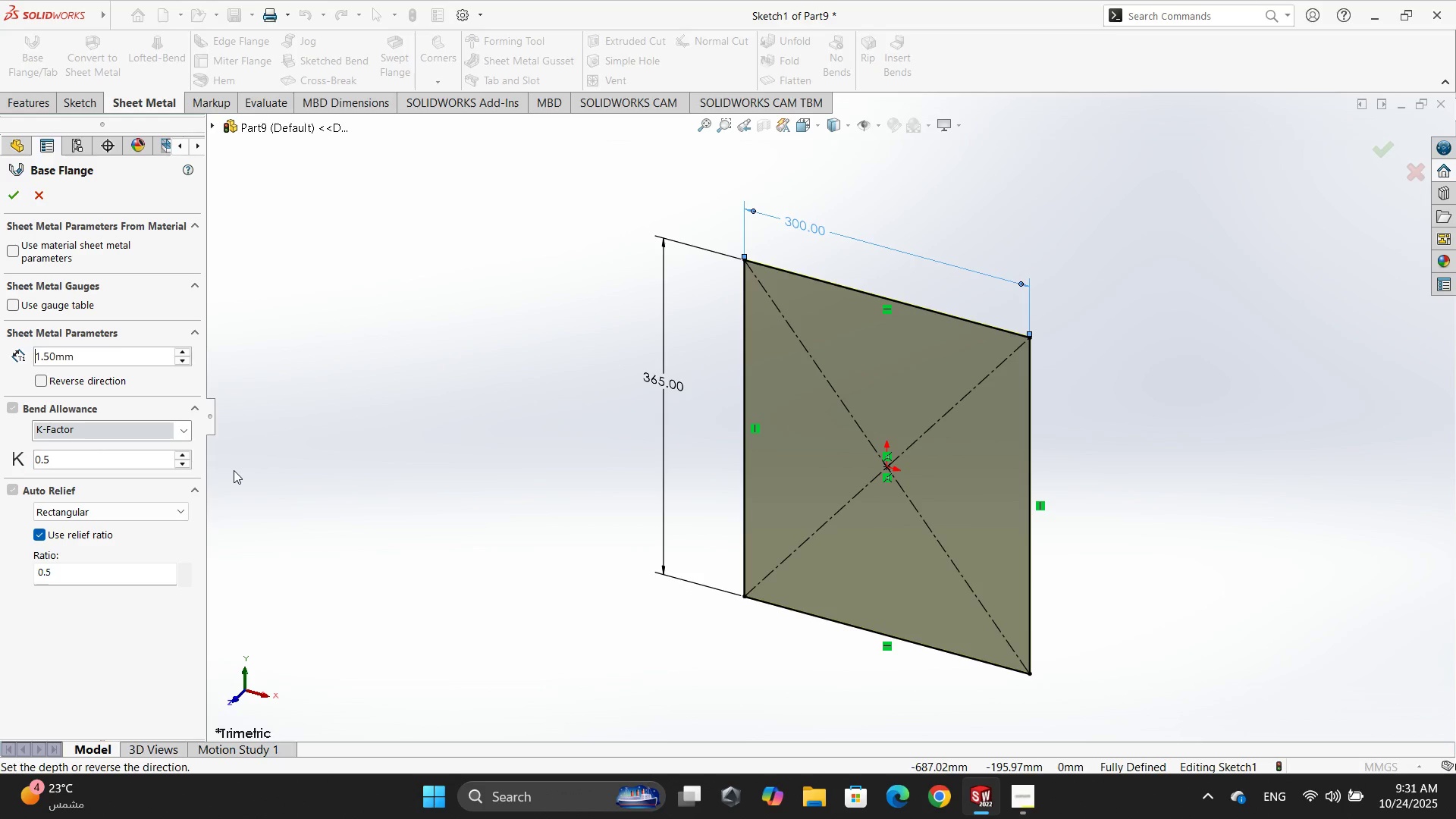 
wait(15.22)
 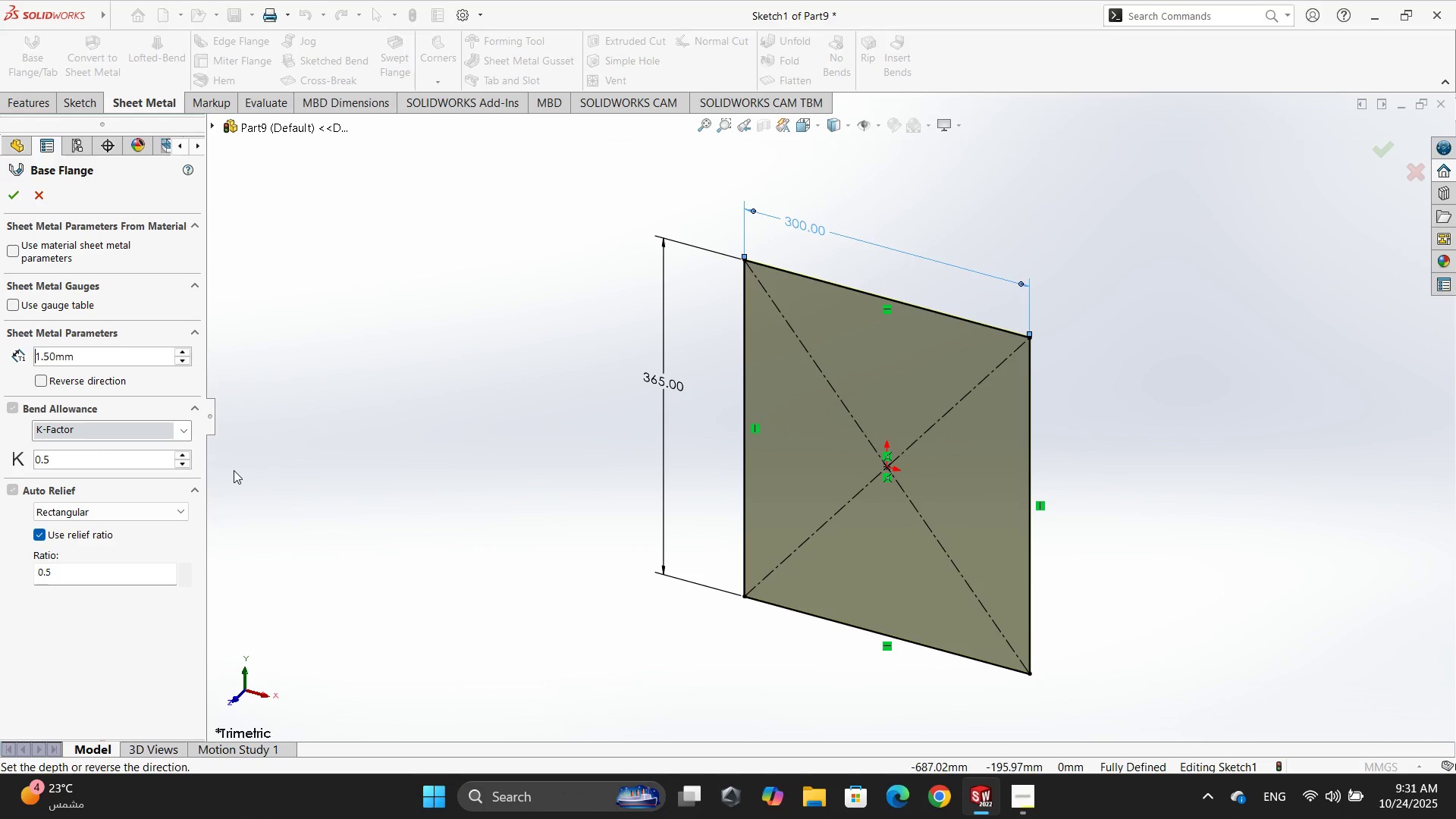 
double_click([80, 353])
 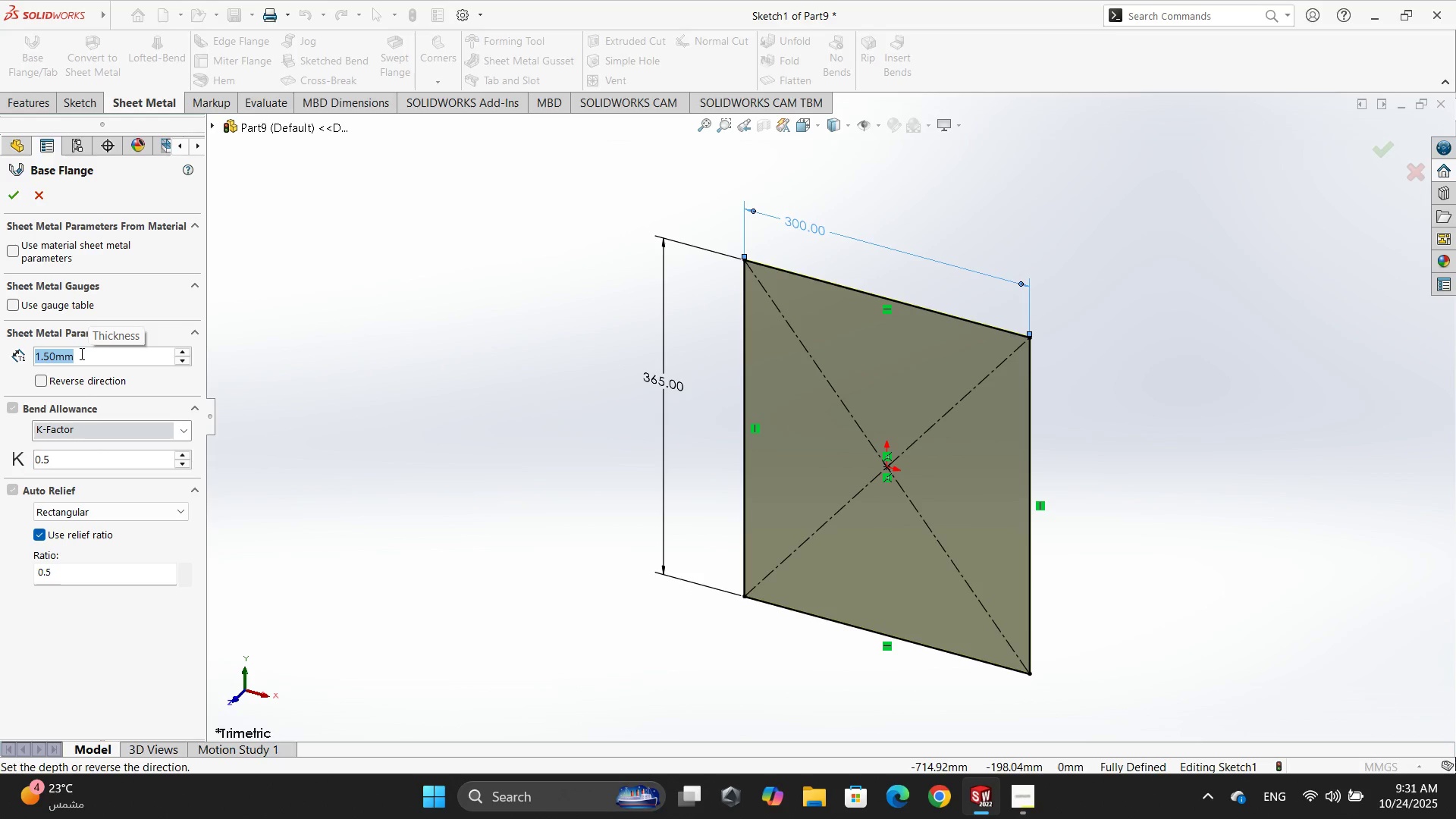 
key(Numpad1)
 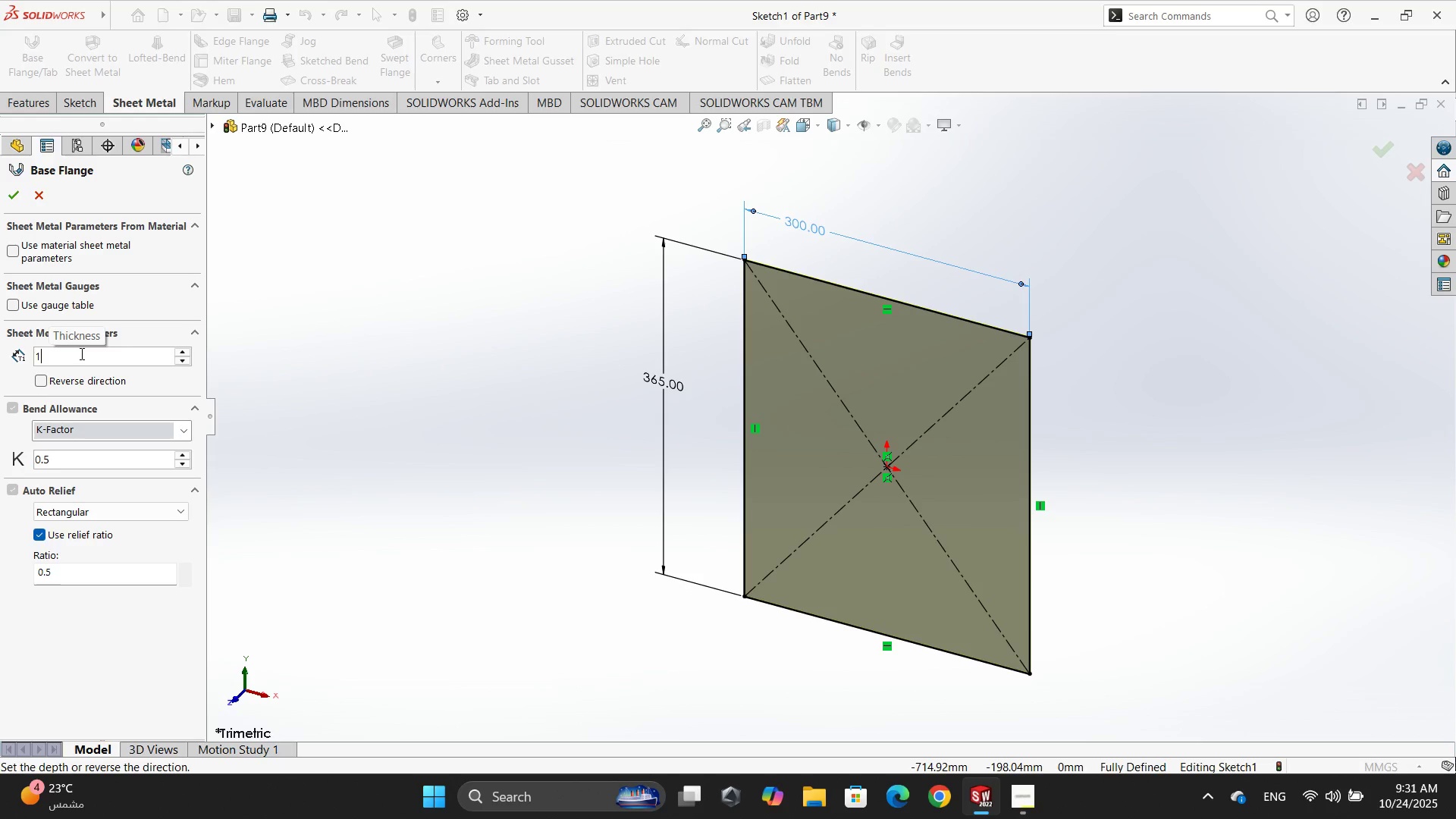 
key(NumpadEnter)
 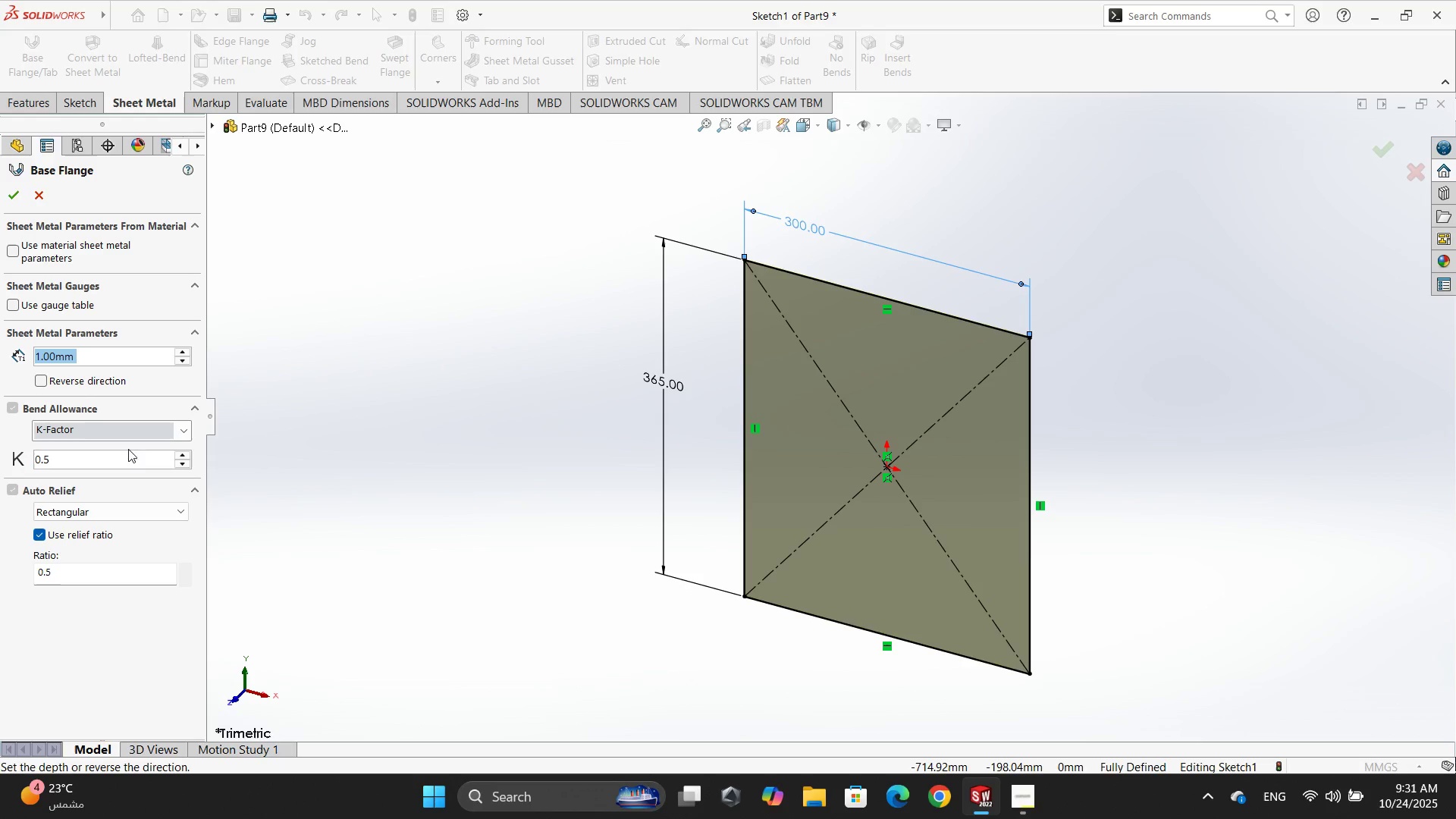 
wait(5.36)
 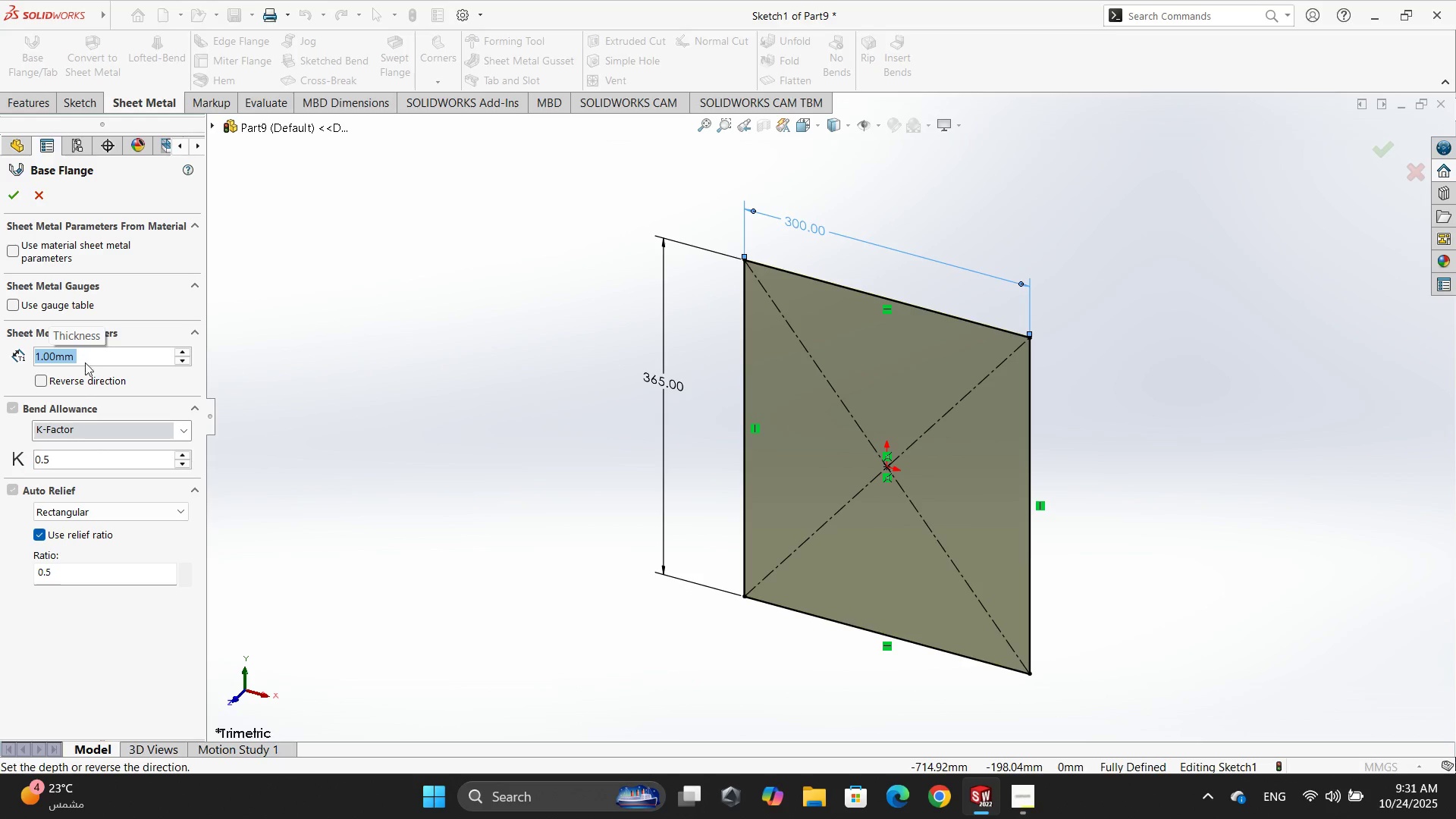 
left_click([21, 202])
 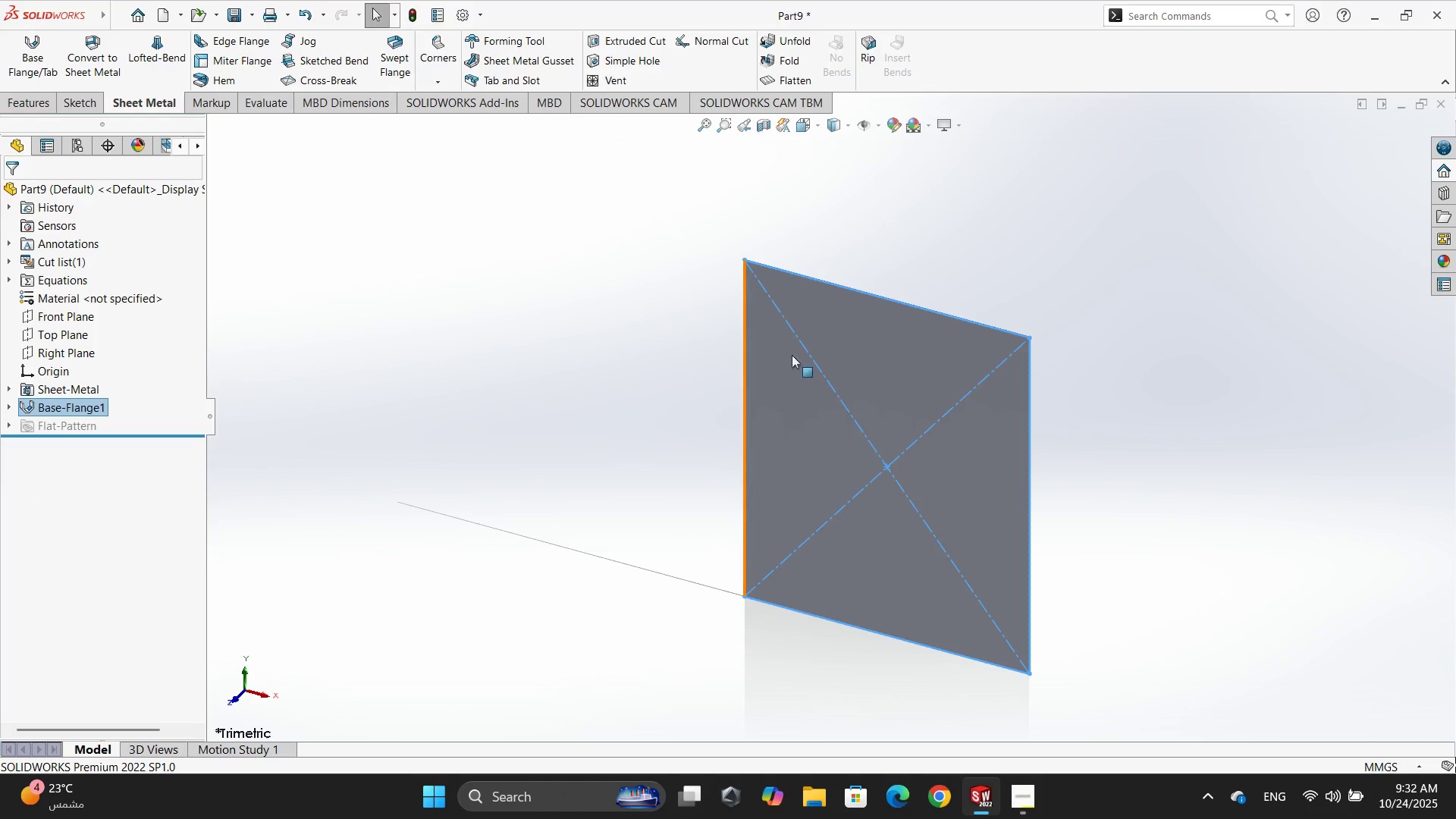 
left_click([622, 348])
 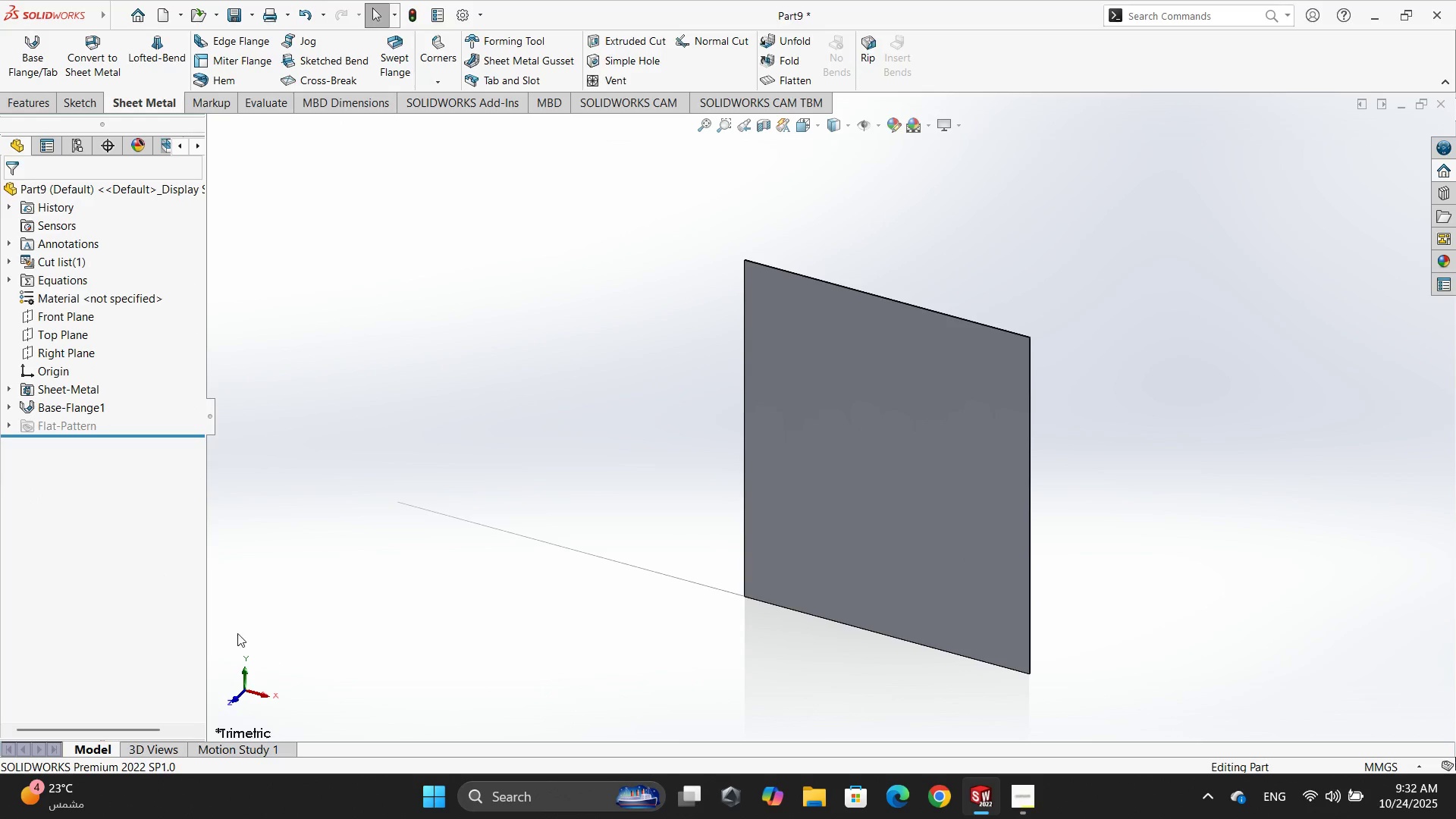 
left_click([66, 385])
 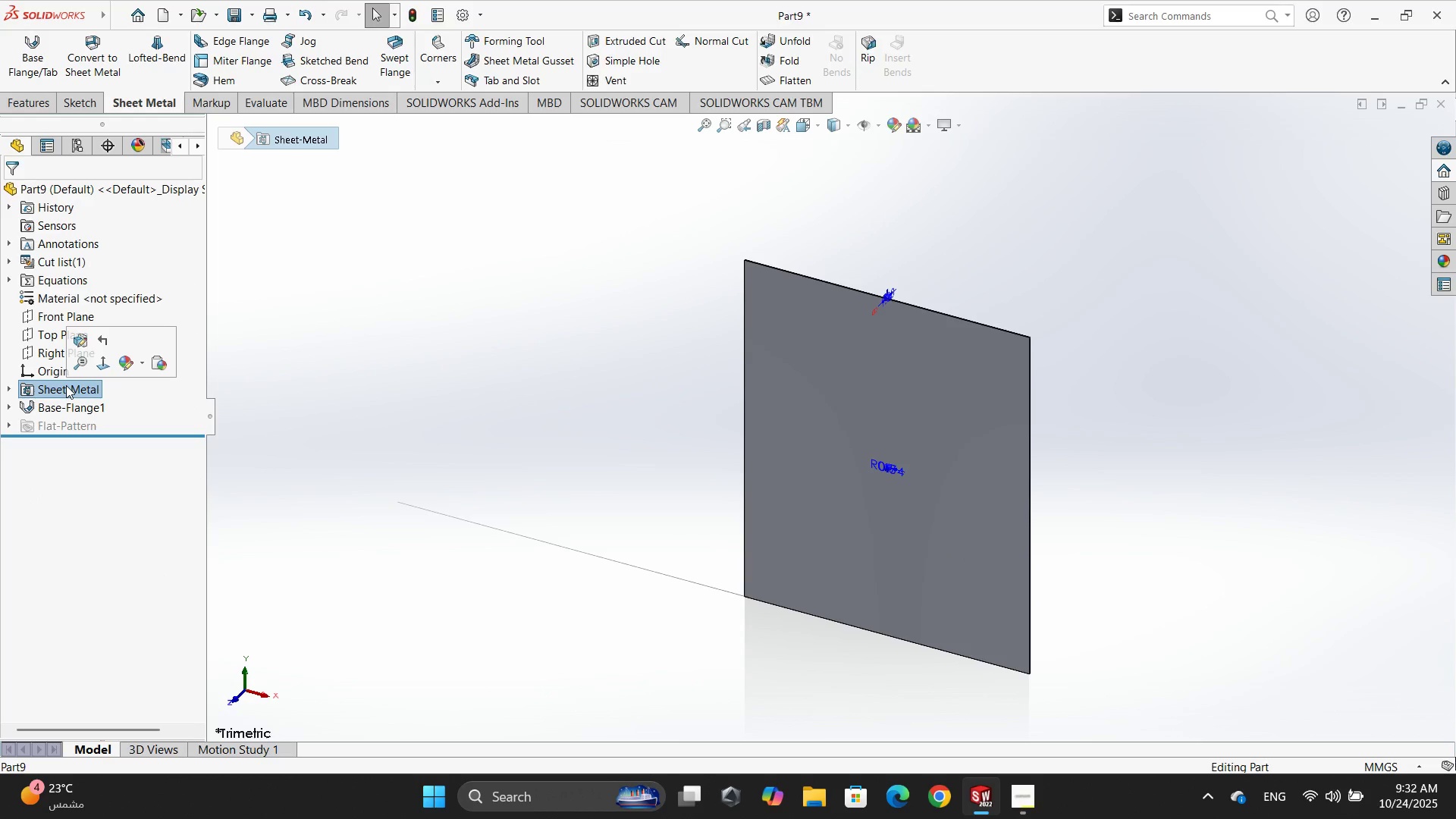 
wait(5.02)
 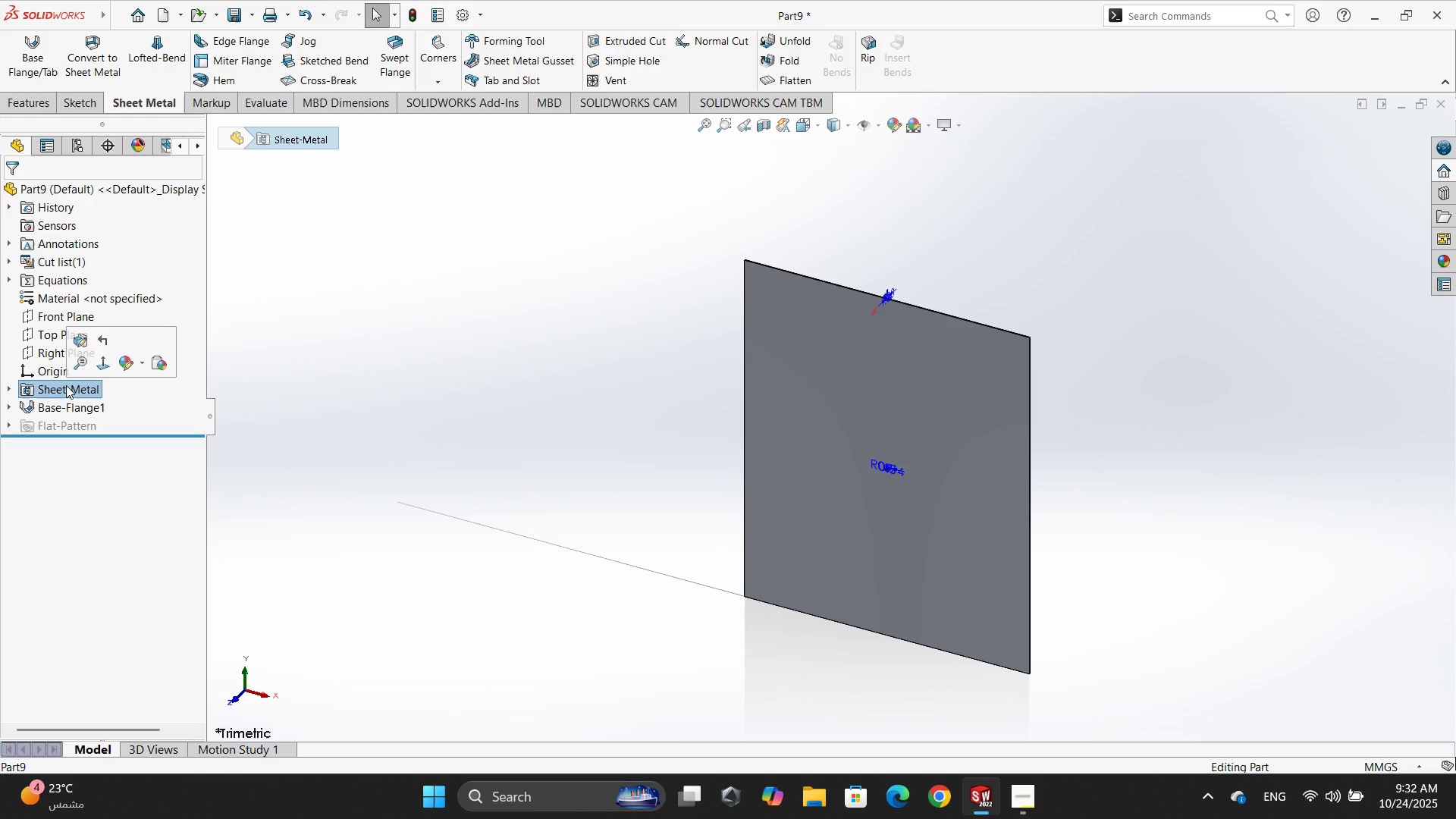 
right_click([66, 385])
 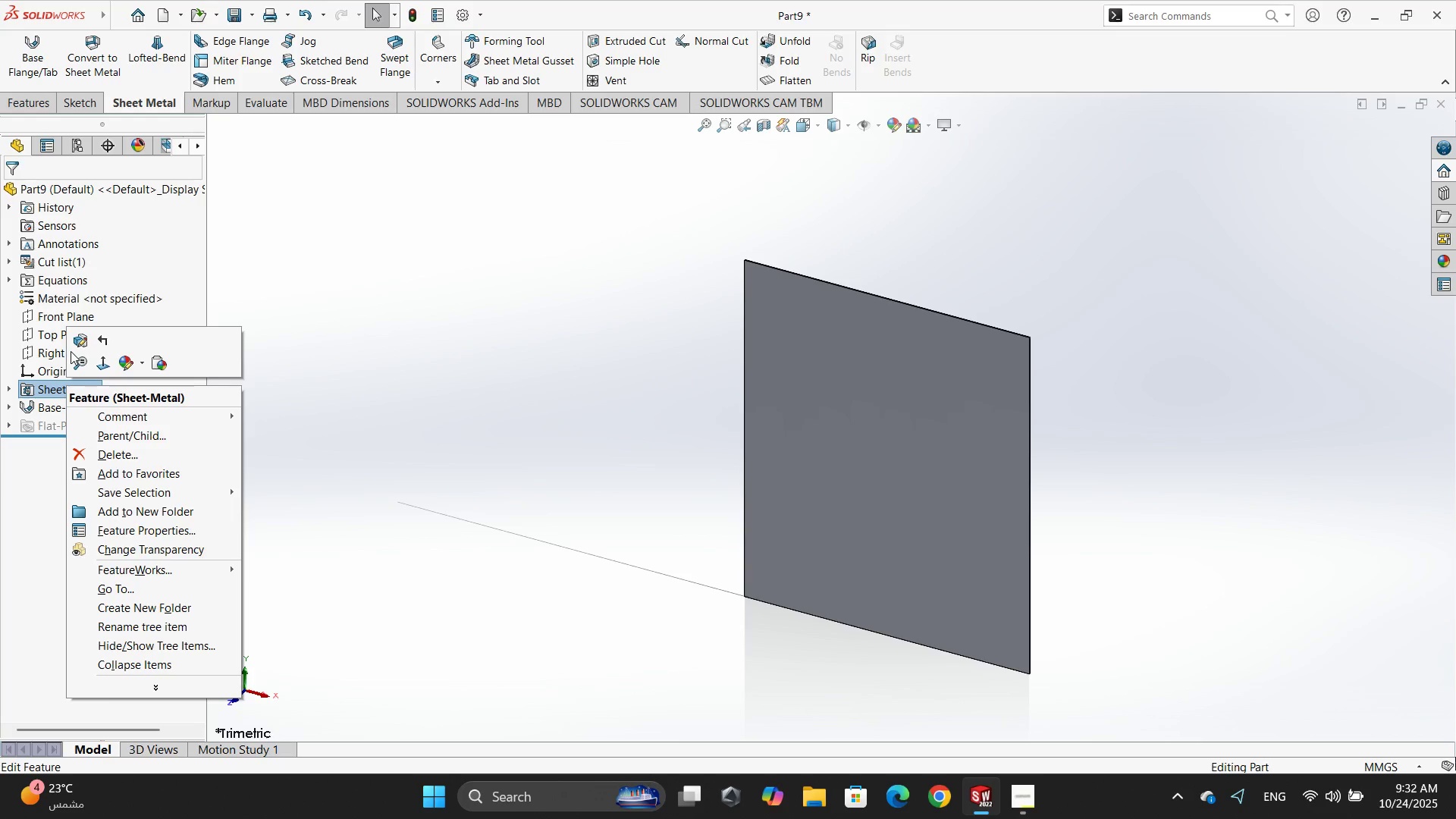 
left_click([77, 350])
 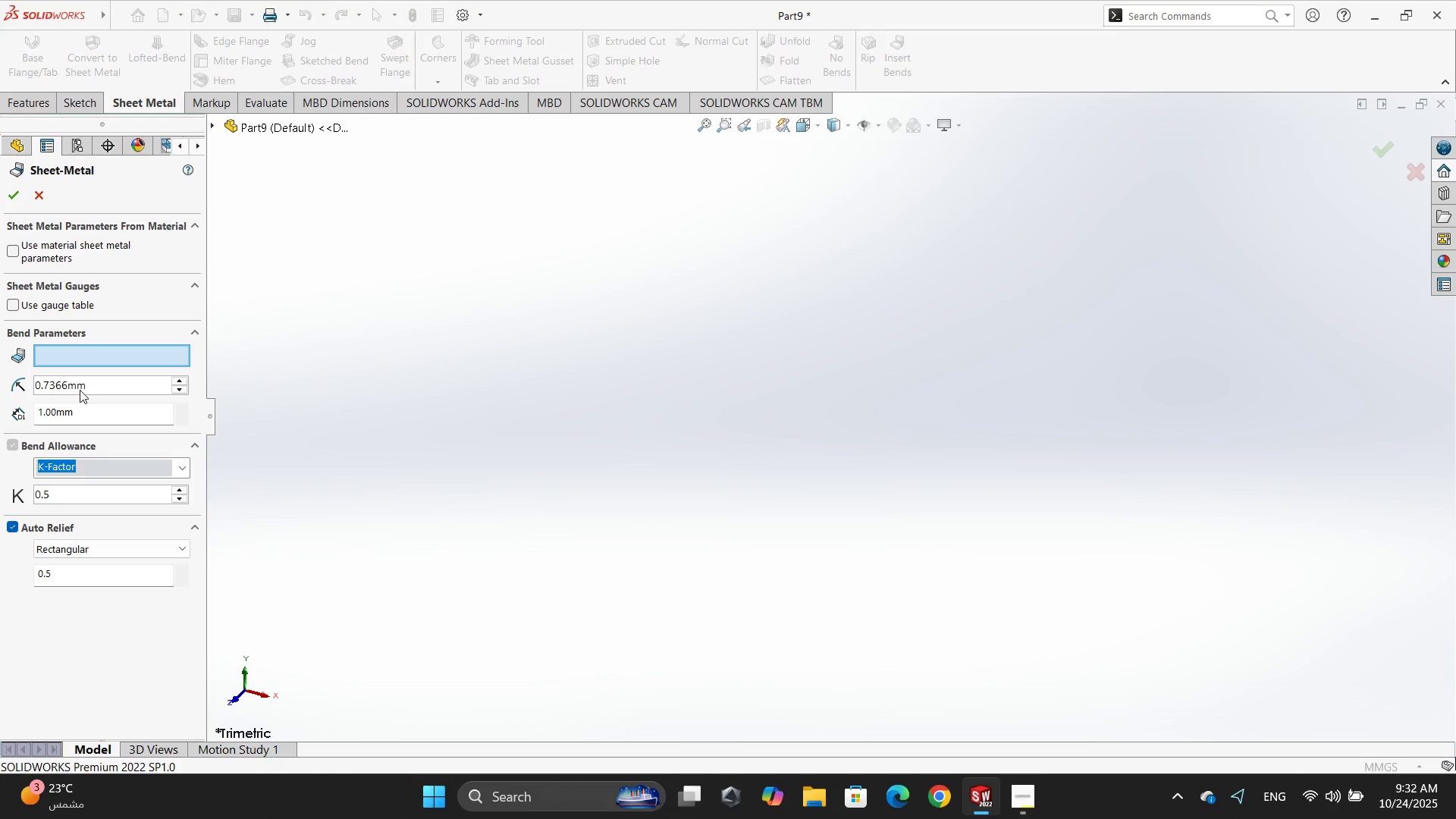 
double_click([80, 390])
 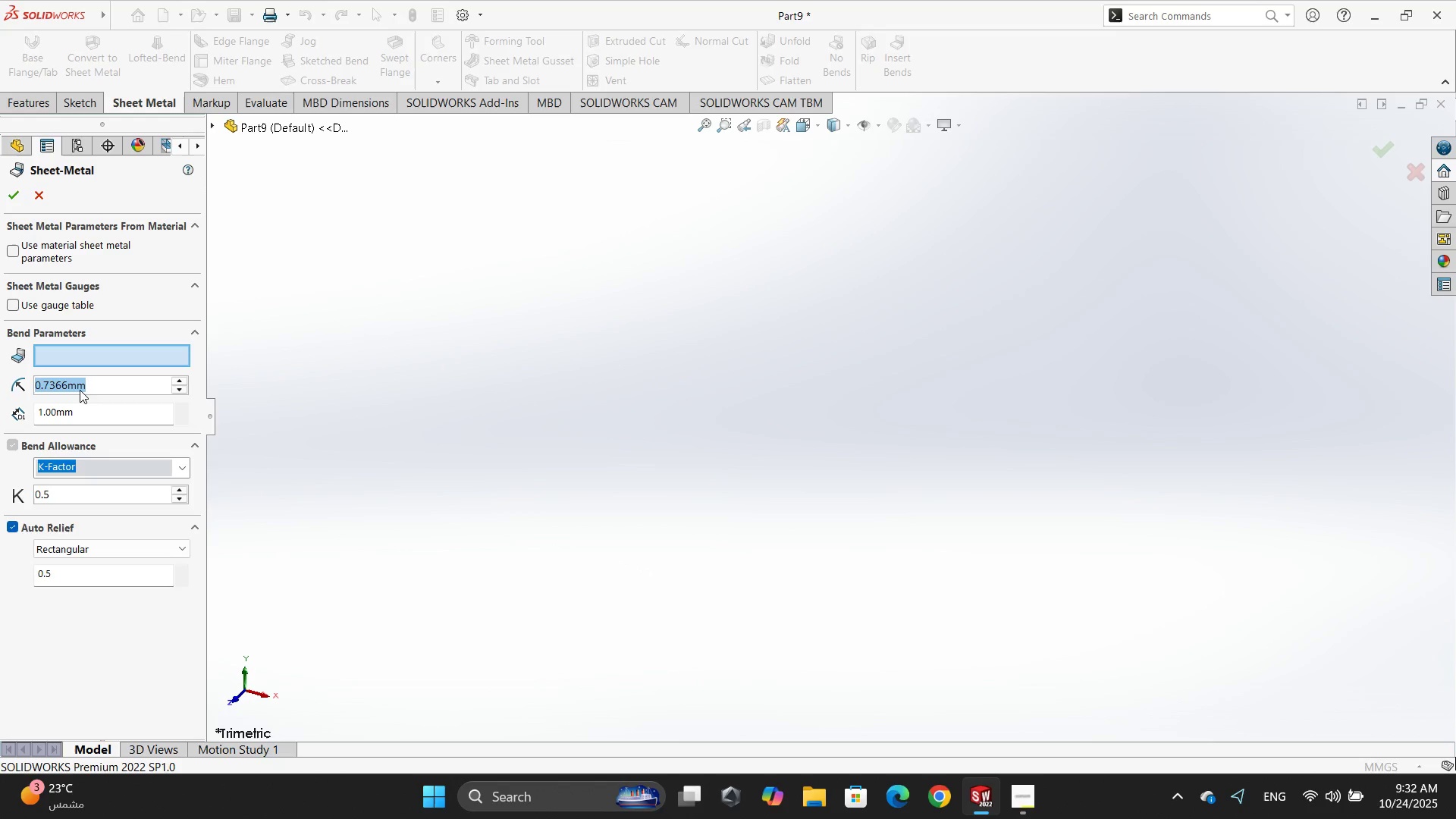 
triple_click([80, 390])
 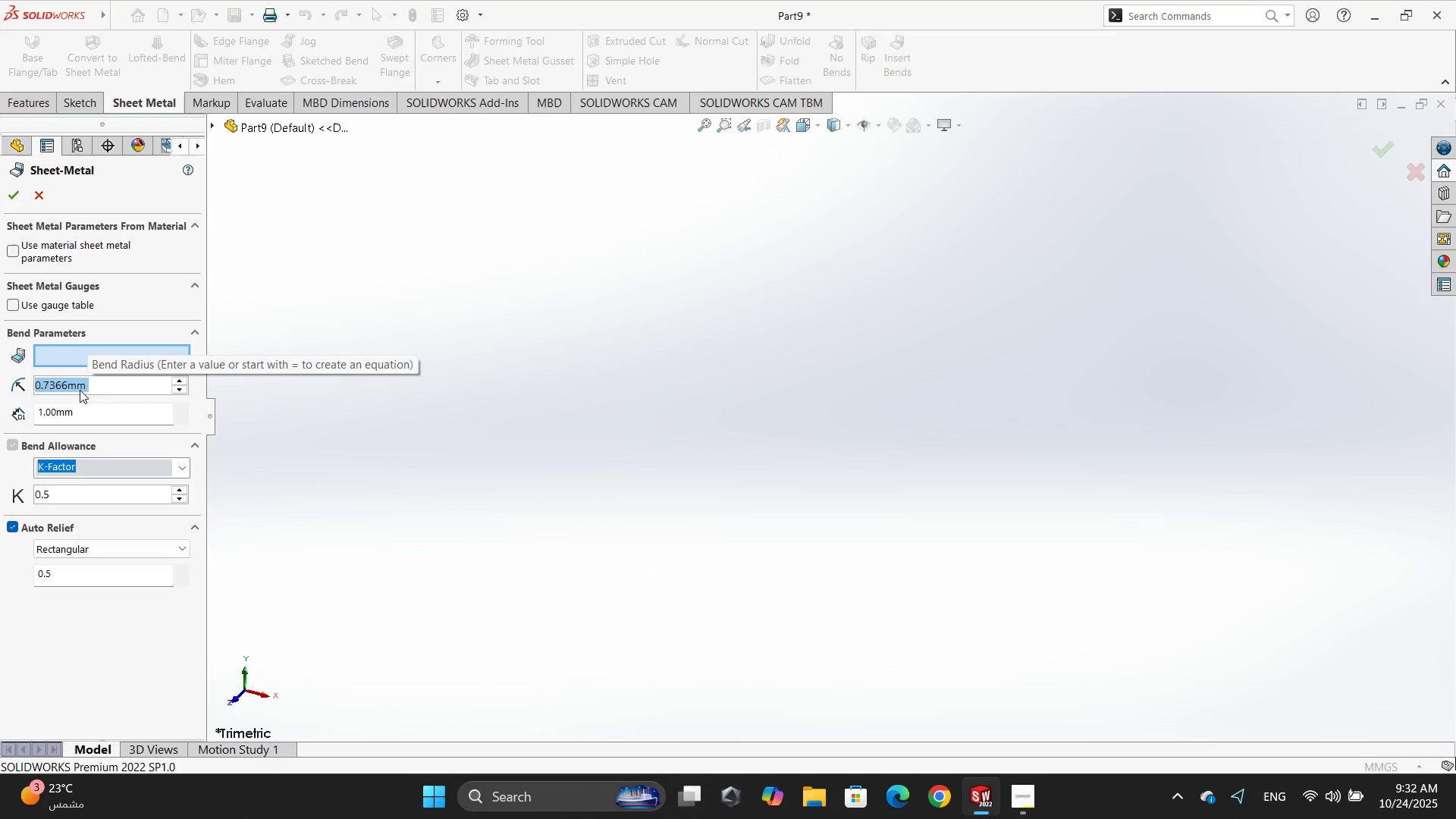 
key(Numpad1)
 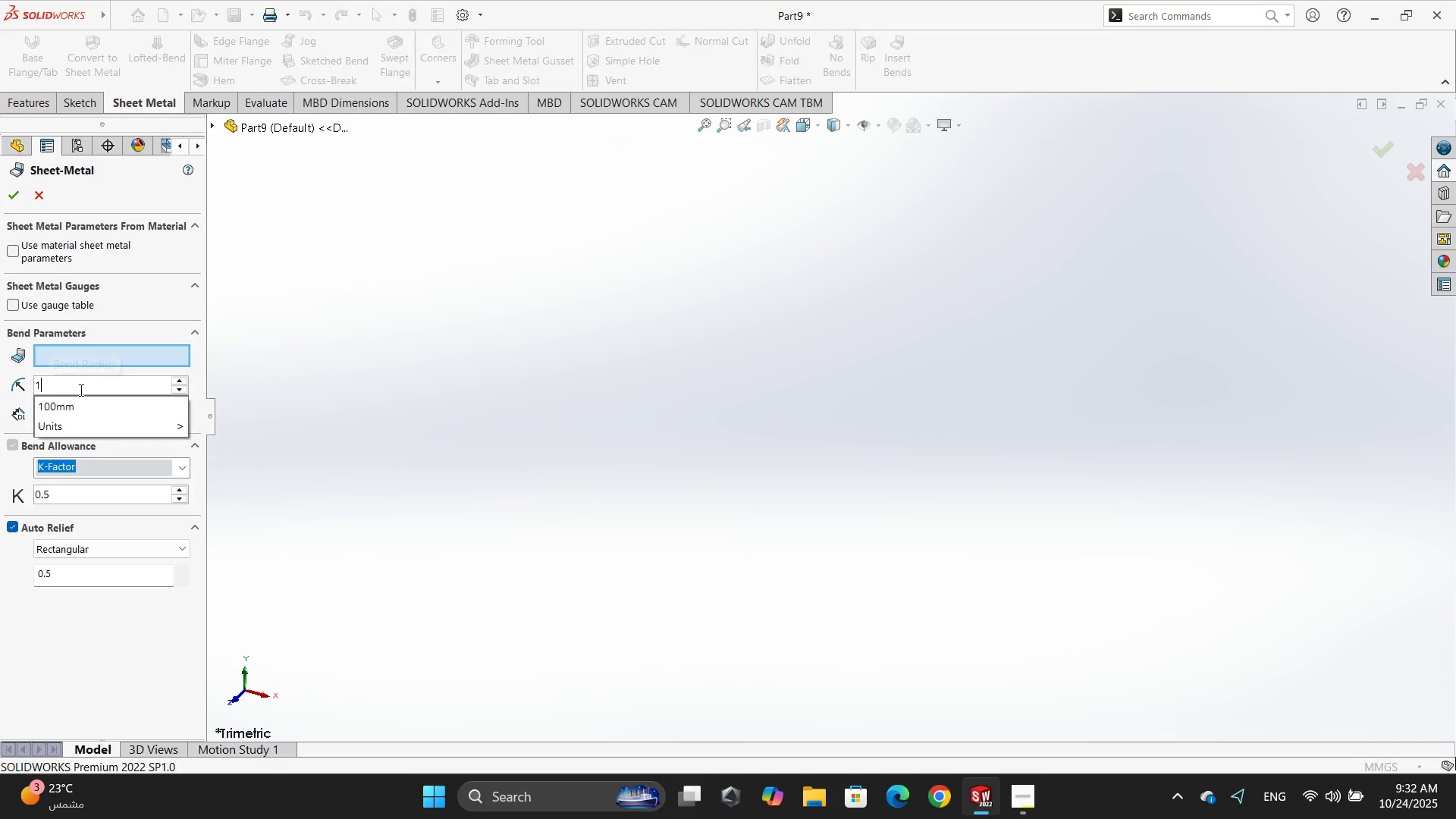 
key(NumpadEnter)
 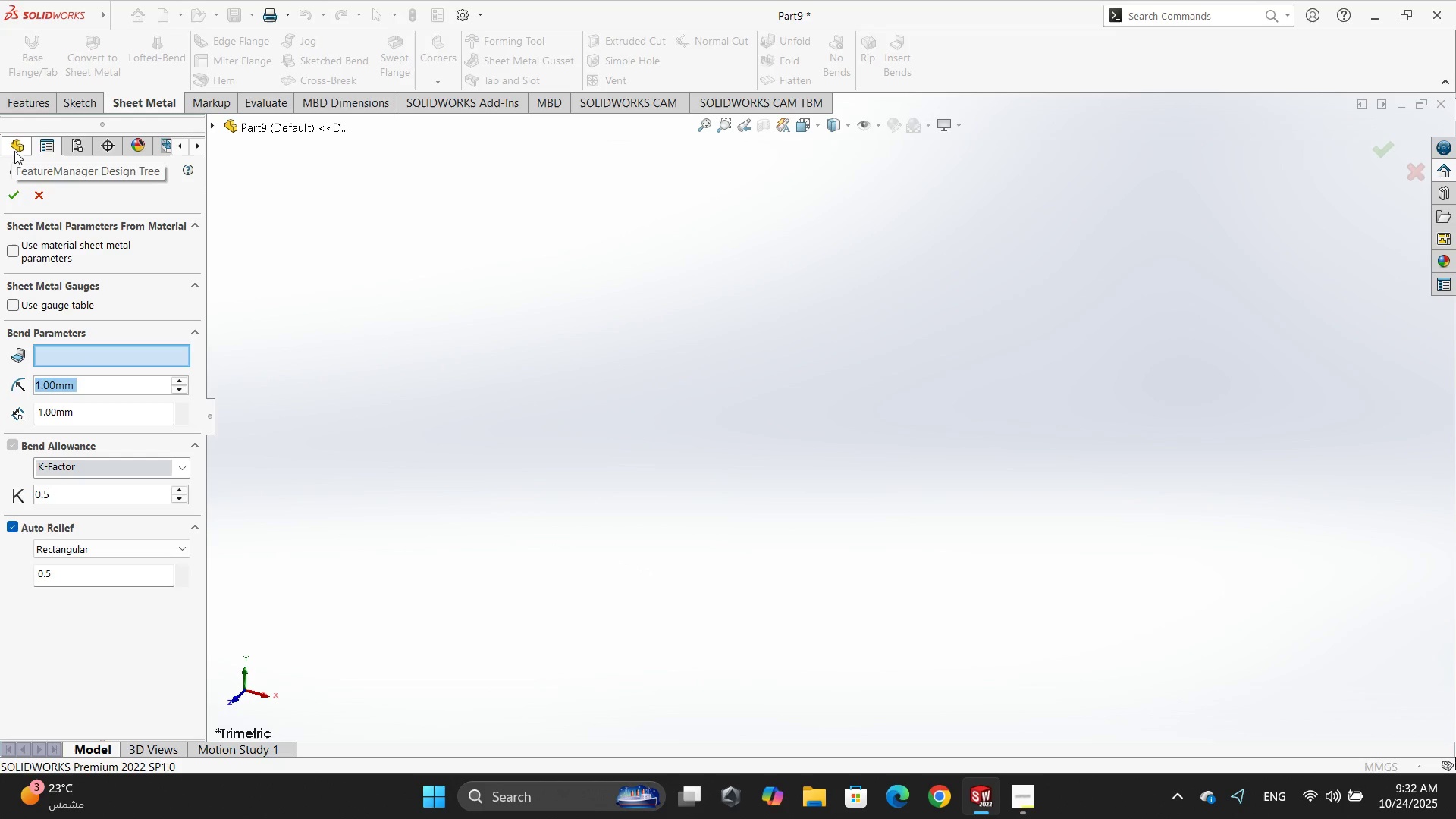 
left_click([18, 188])
 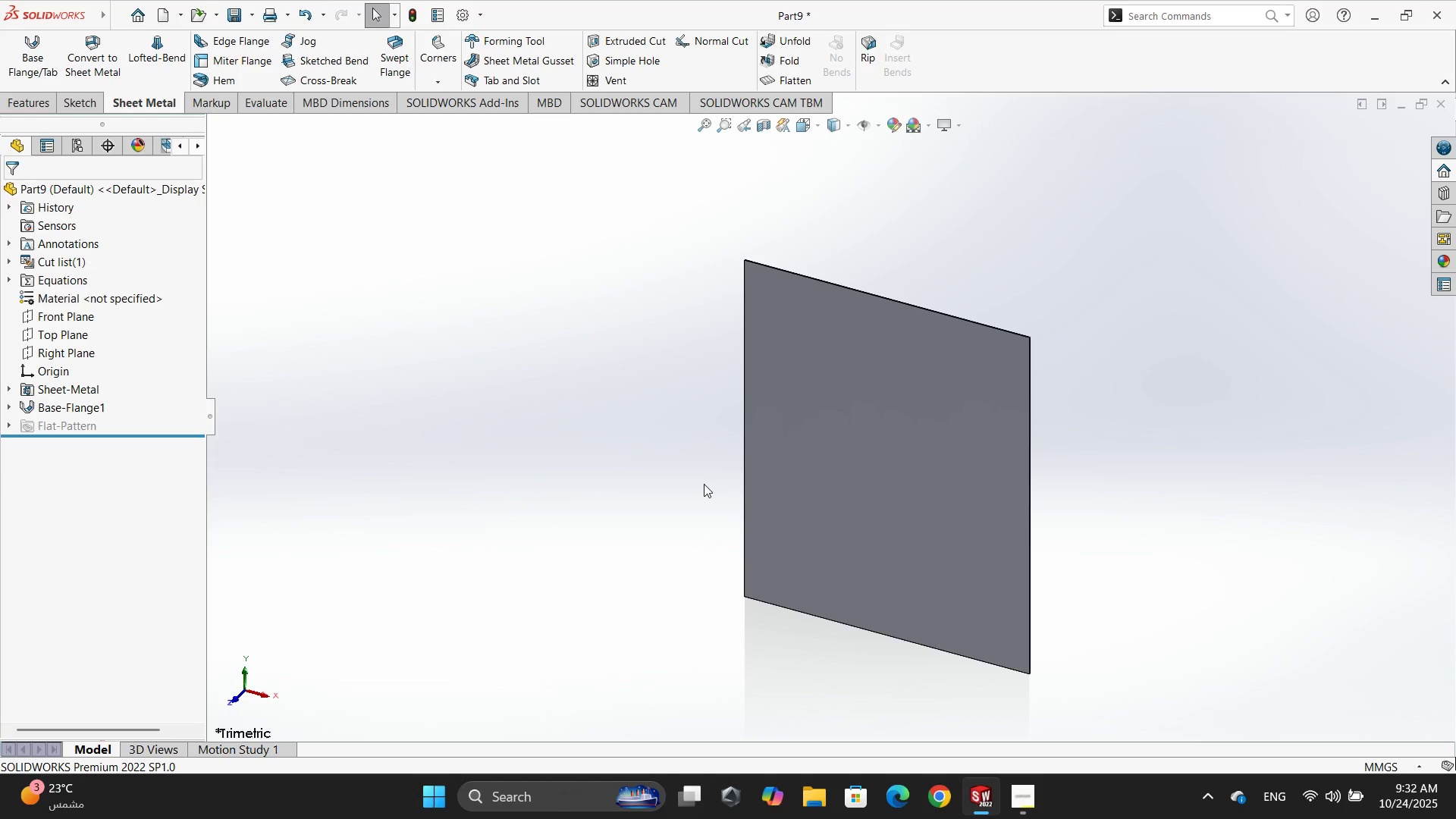 
wait(10.75)
 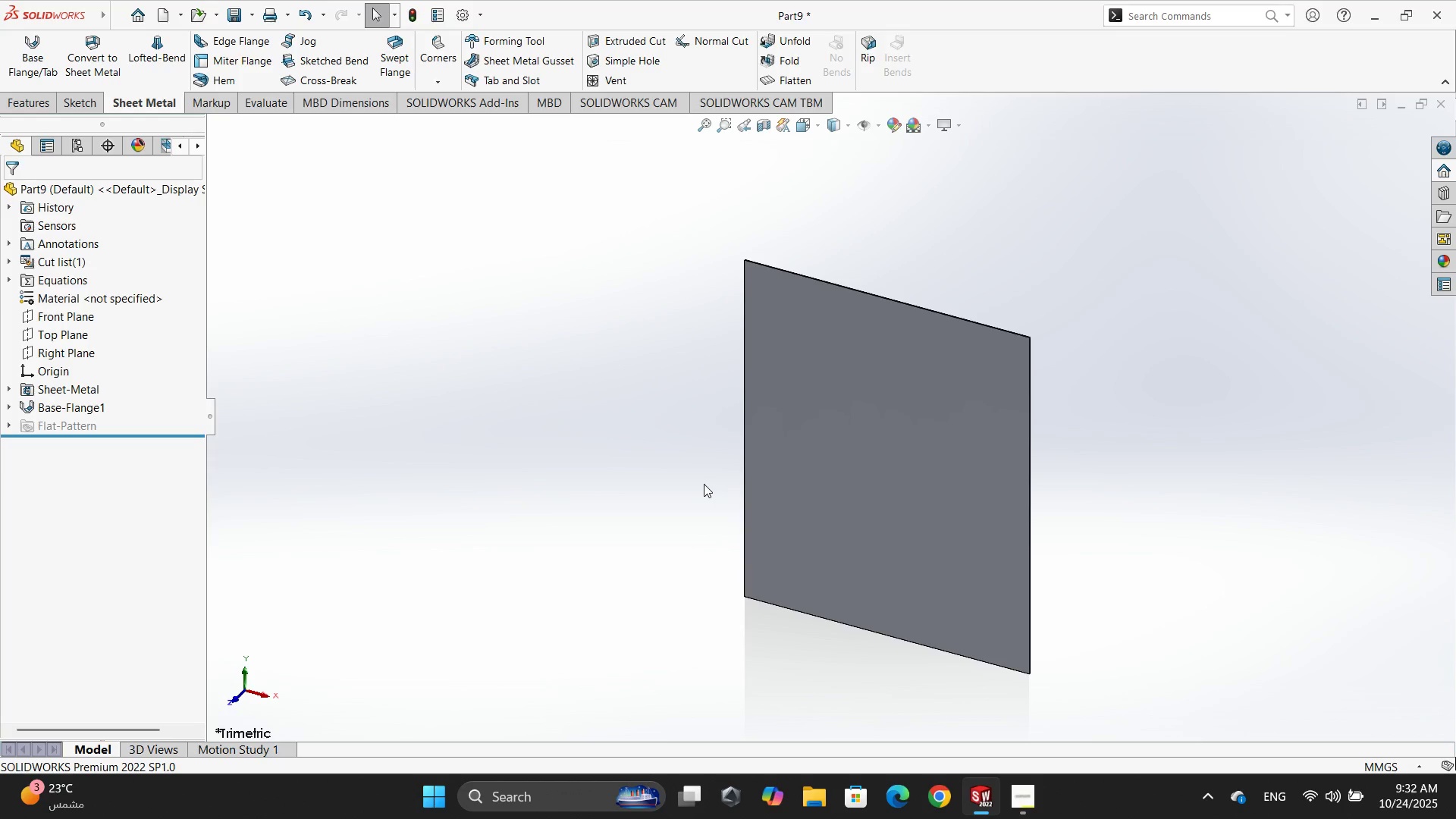 
mouse_move([839, 495])
 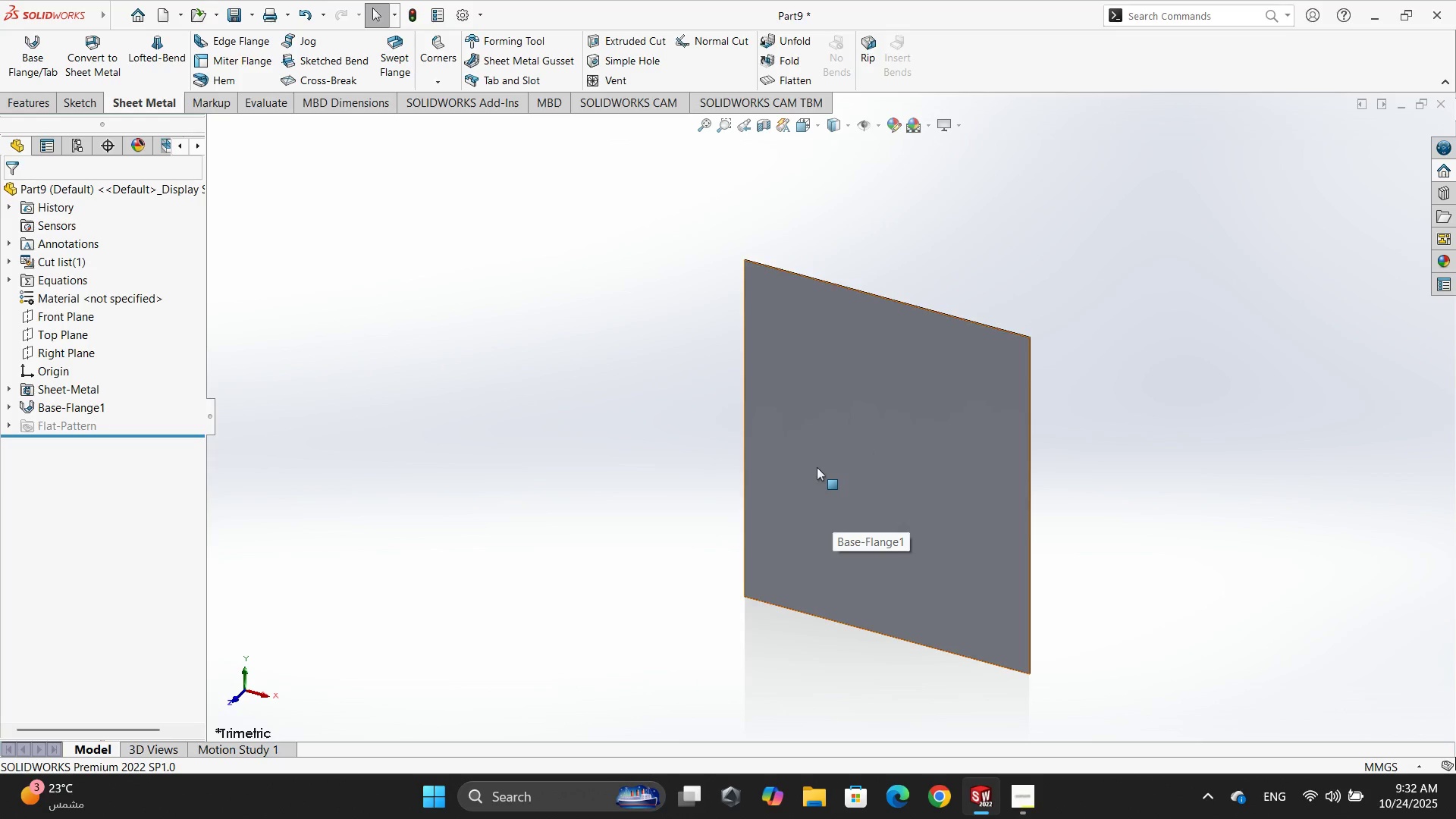 
scroll: coordinate [817, 467], scroll_direction: up, amount: 1.0
 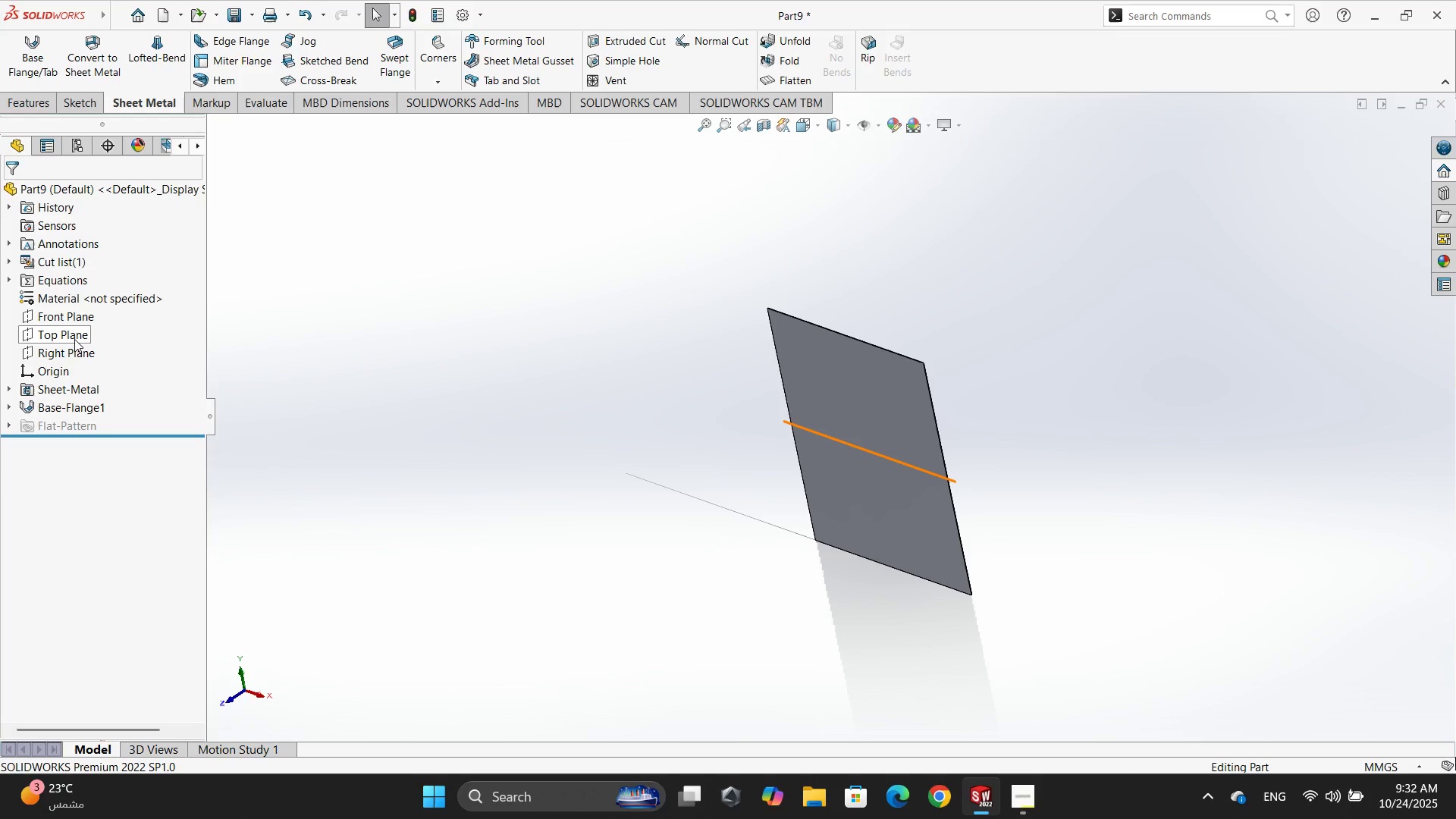 
wait(6.39)
 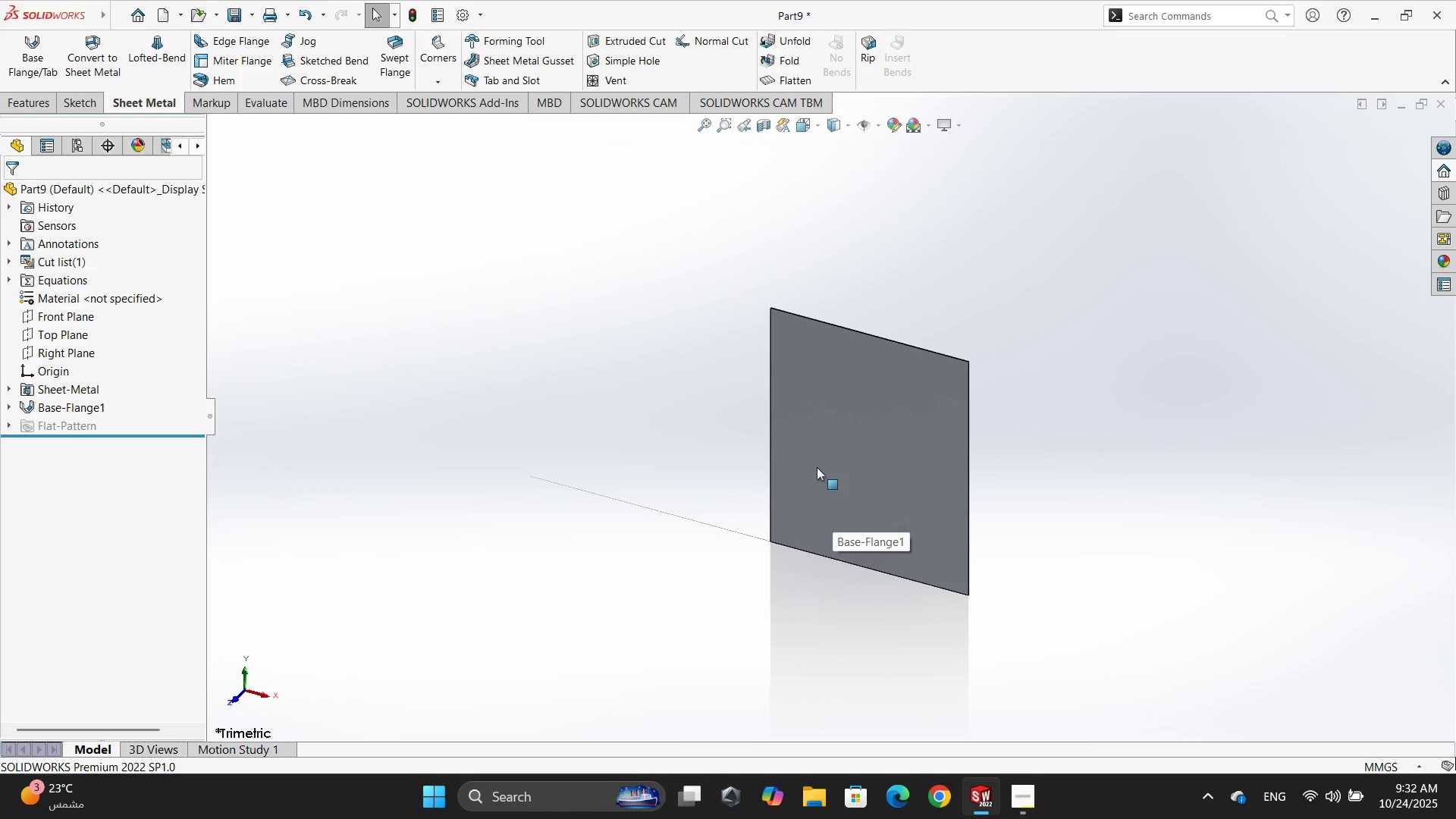 
left_click([77, 351])
 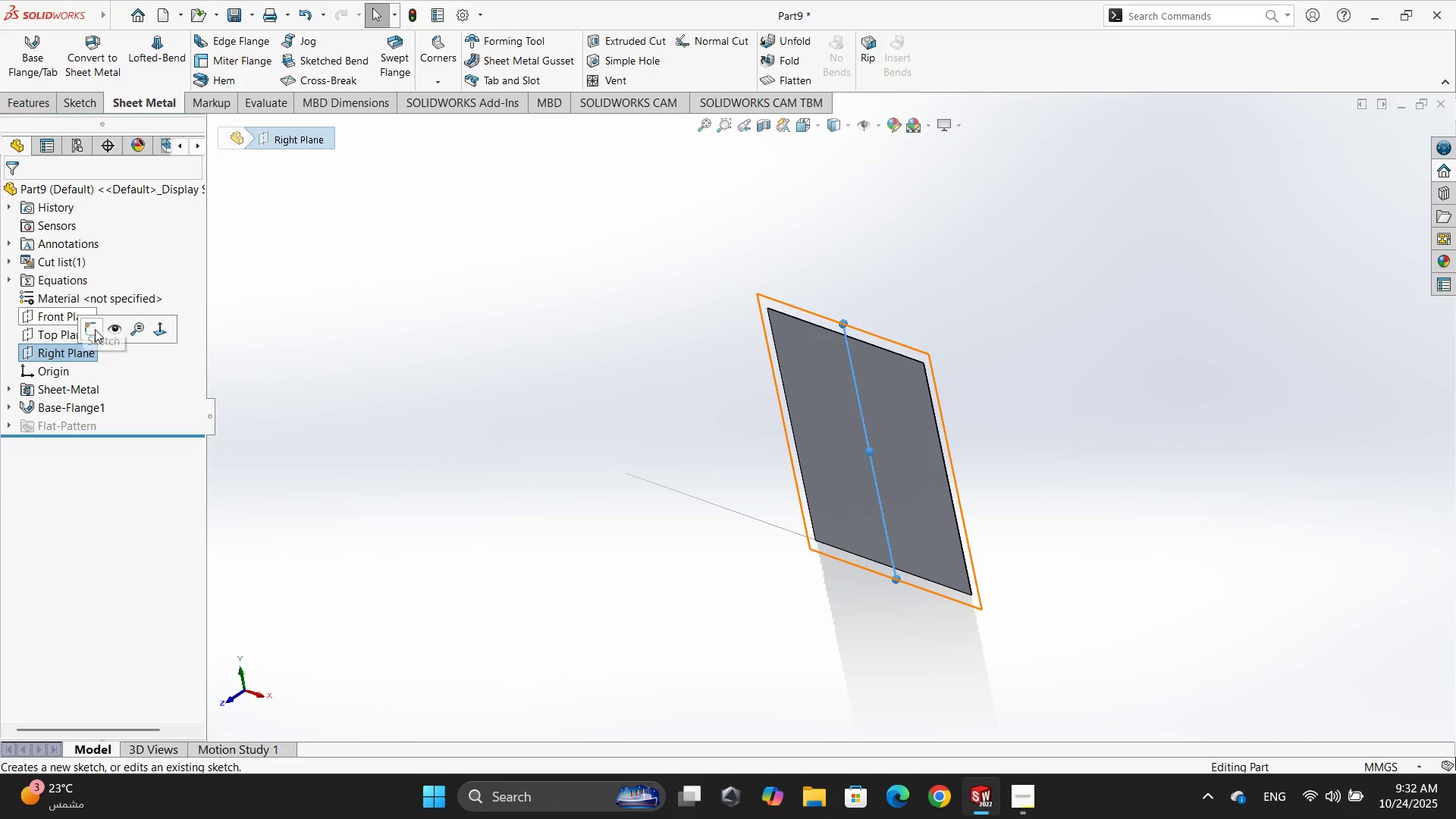 
left_click([95, 329])
 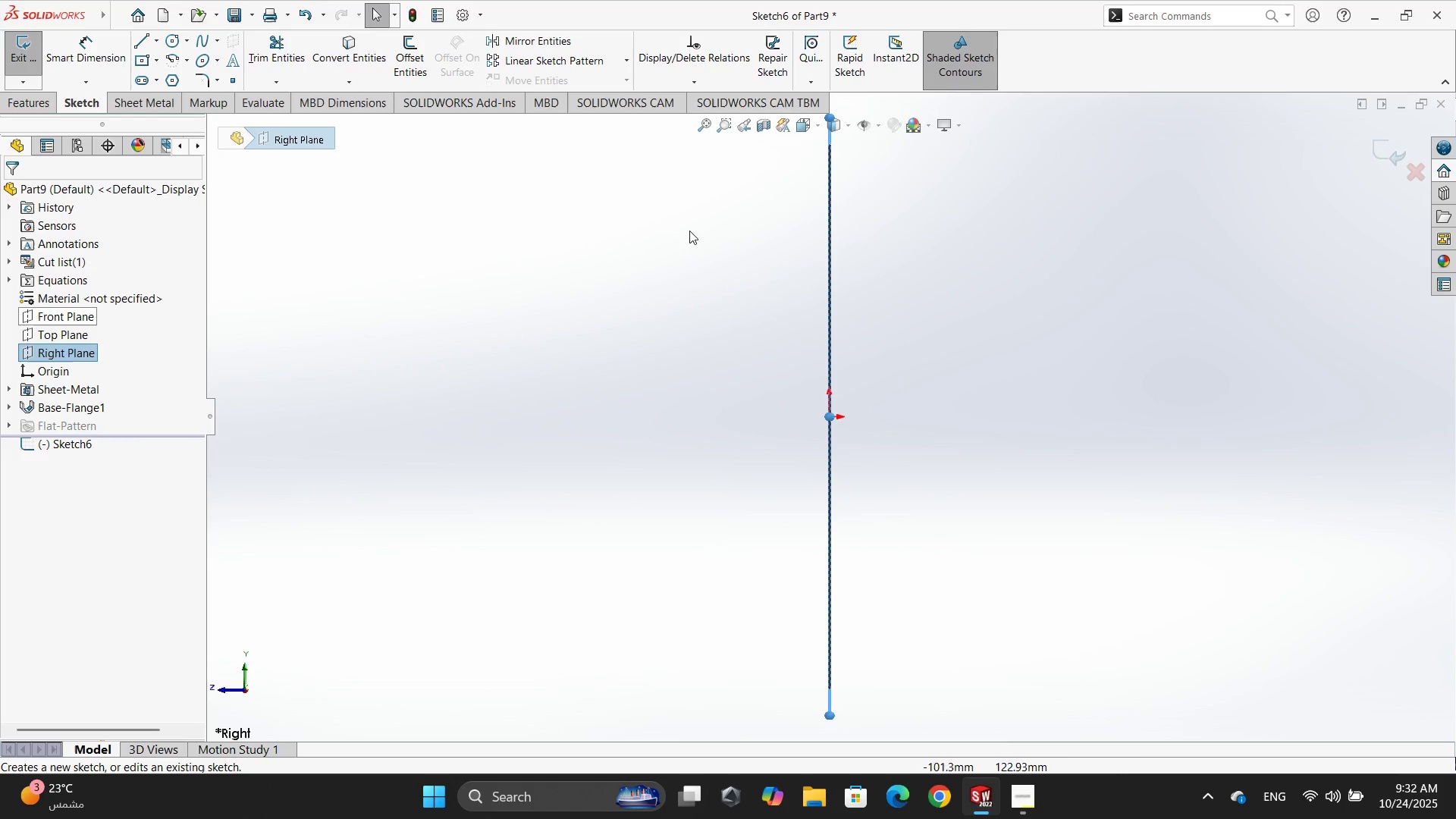 
scroll: coordinate [758, 358], scroll_direction: down, amount: 9.0
 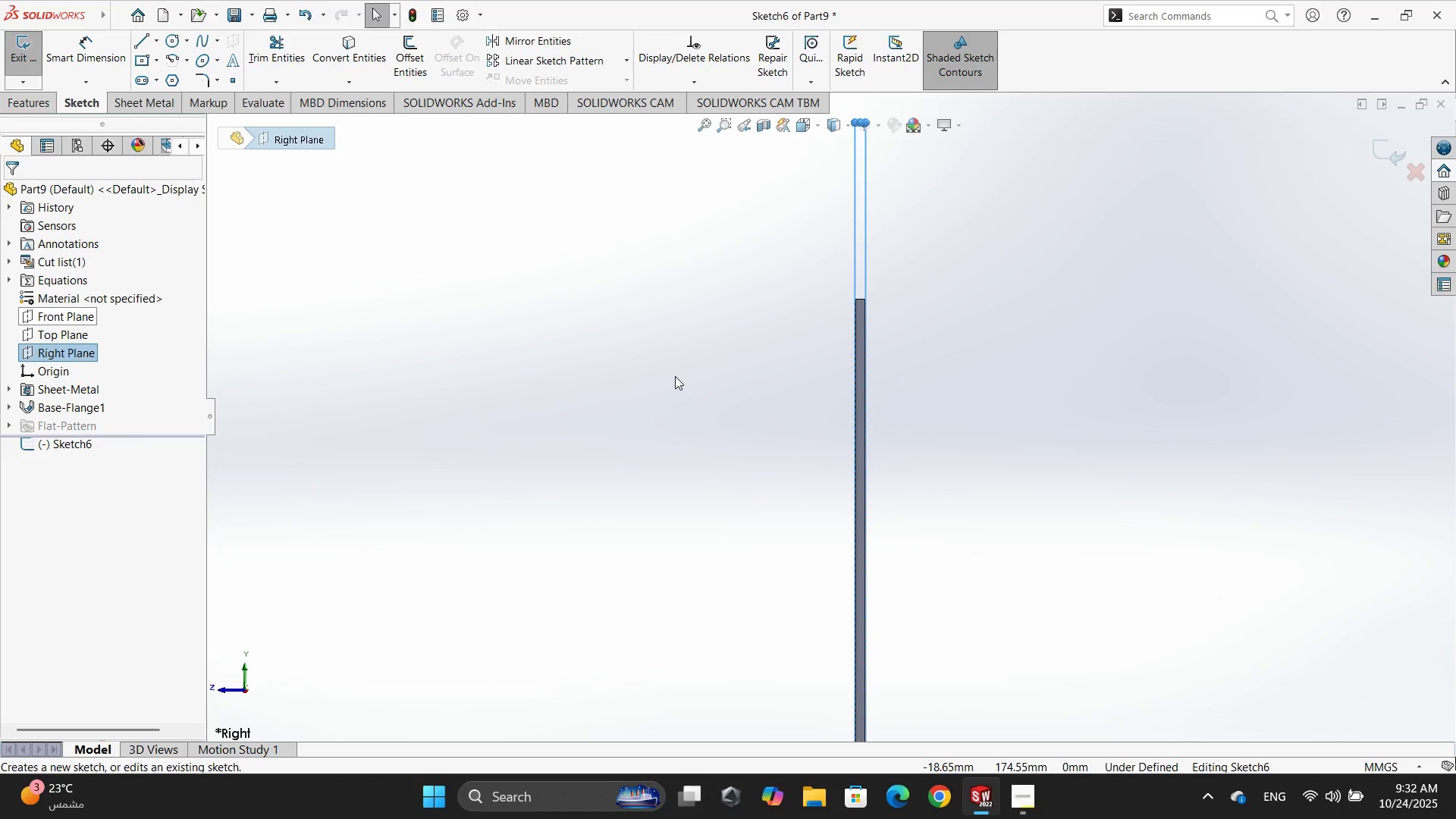 
wait(13.75)
 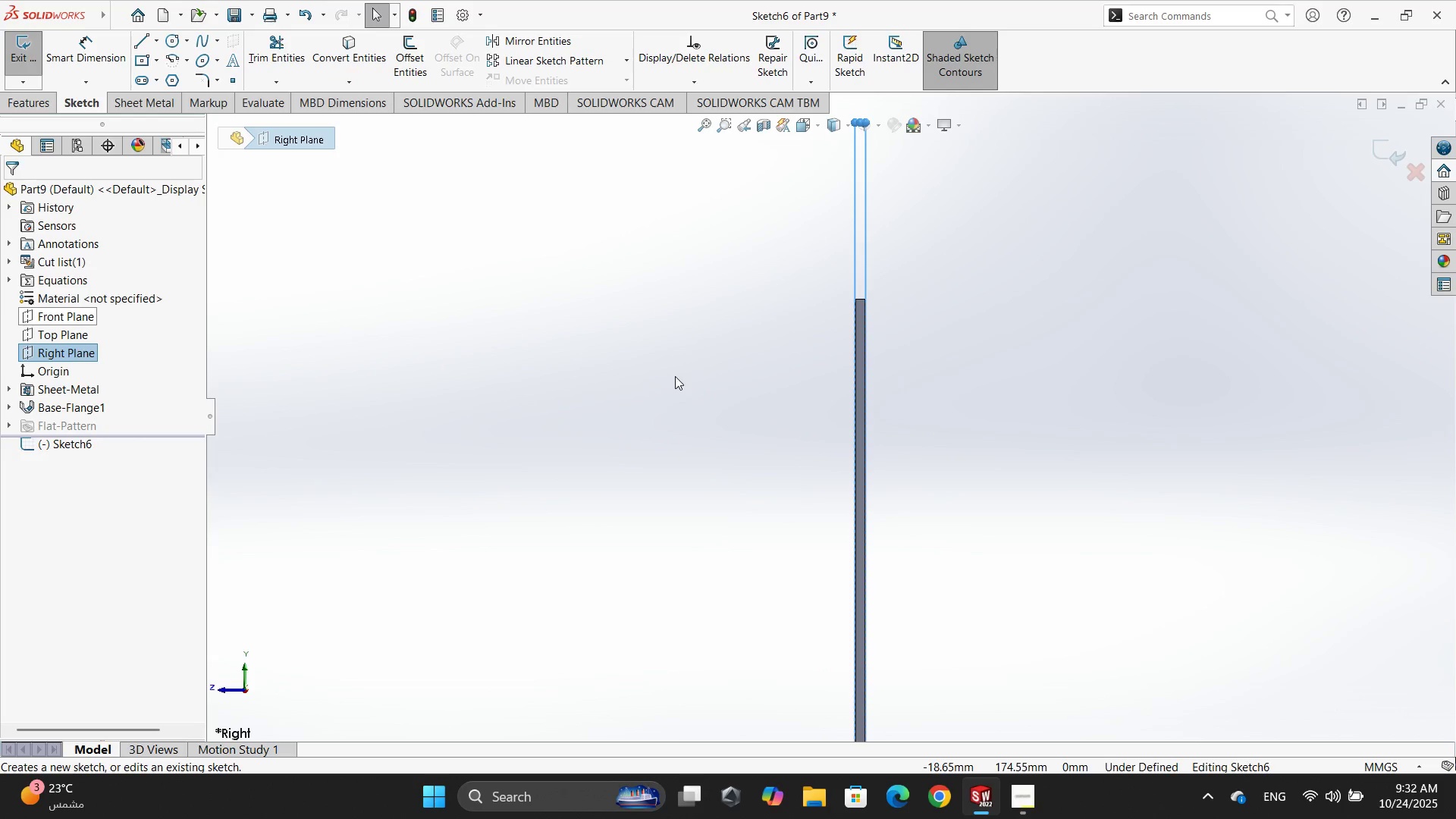 
scroll: coordinate [877, 307], scroll_direction: down, amount: 3.0
 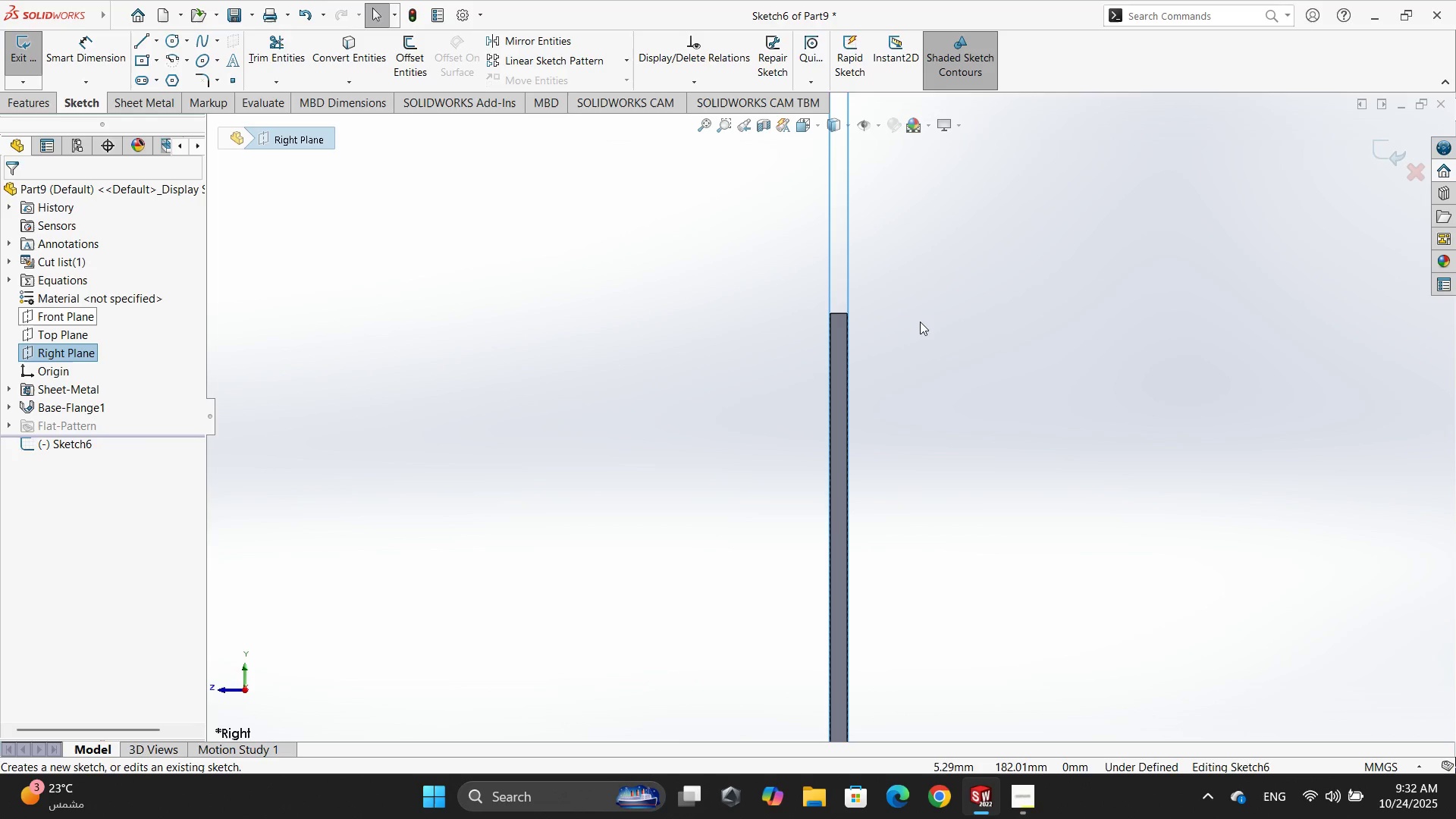 
left_click([920, 322])
 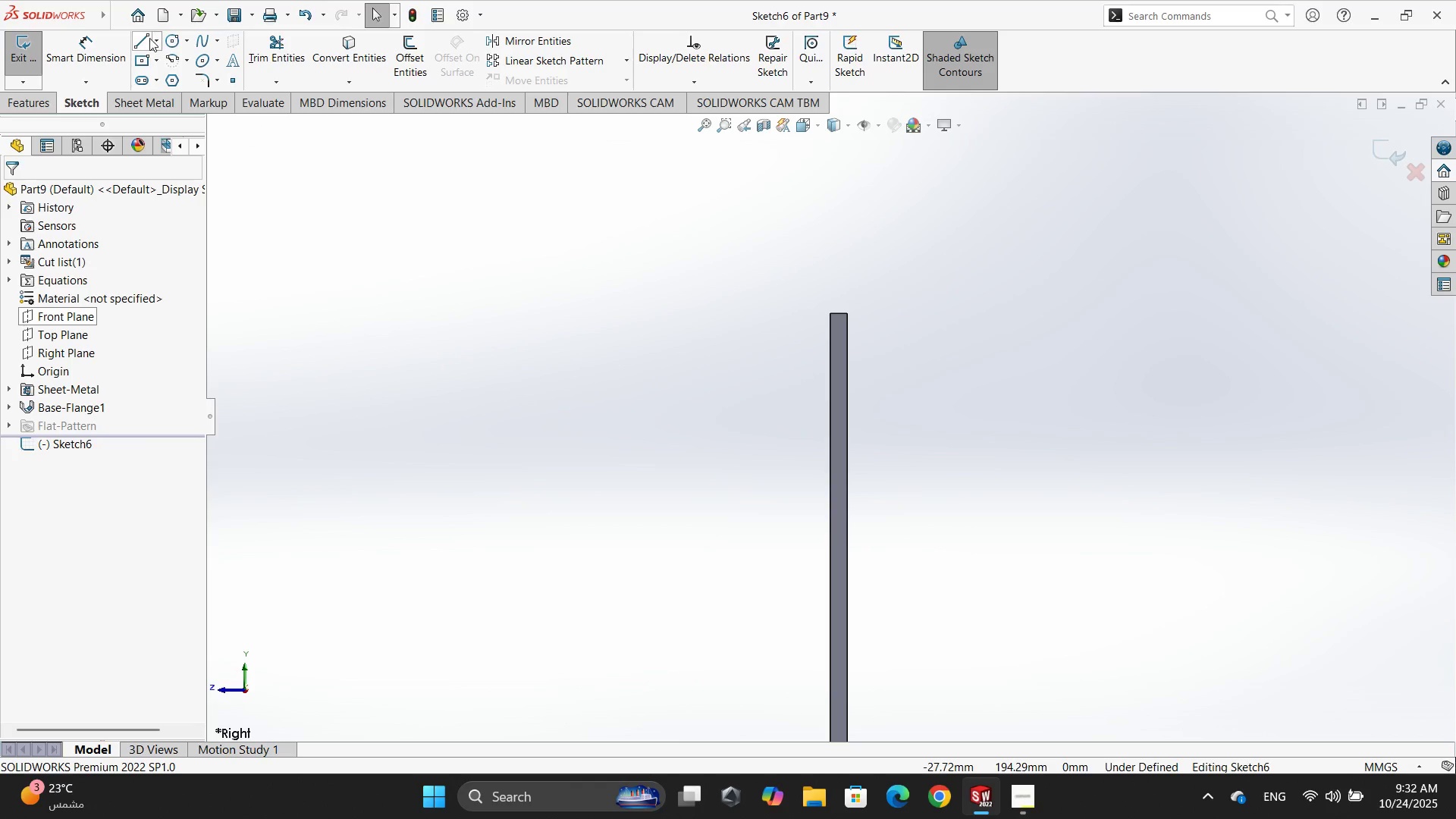 
left_click([139, 38])
 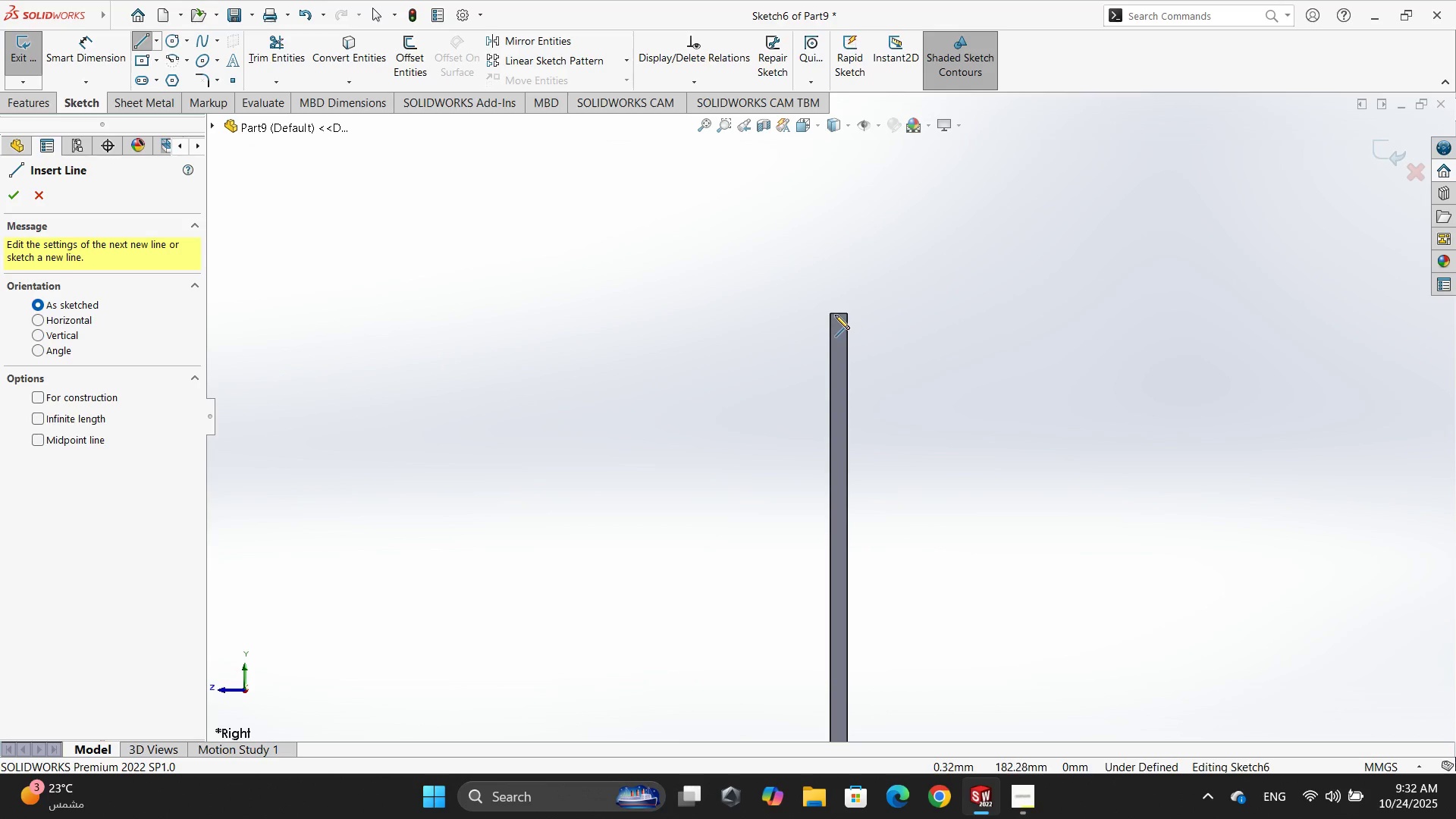 
left_click([828, 315])
 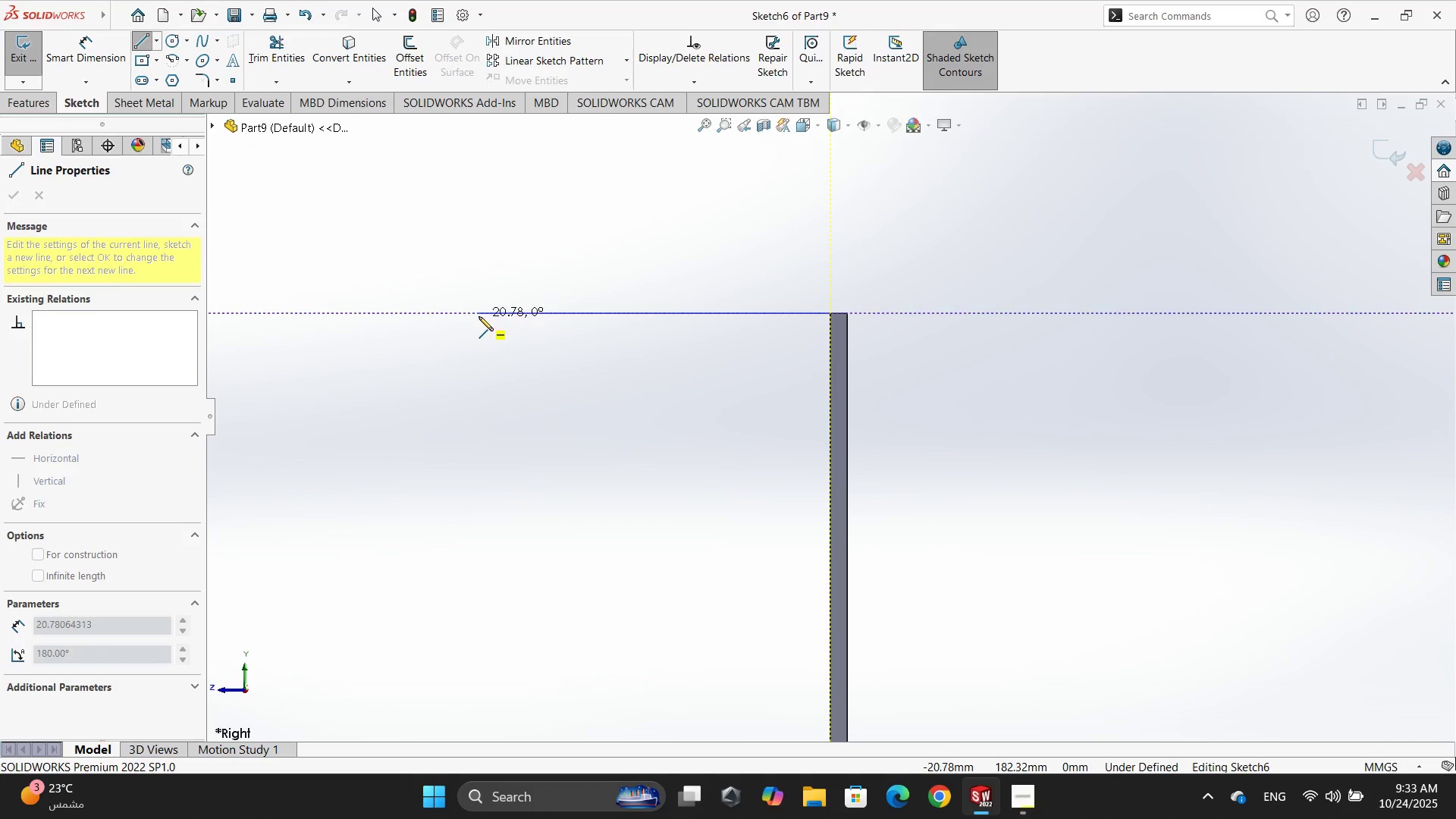 
left_click([479, 316])
 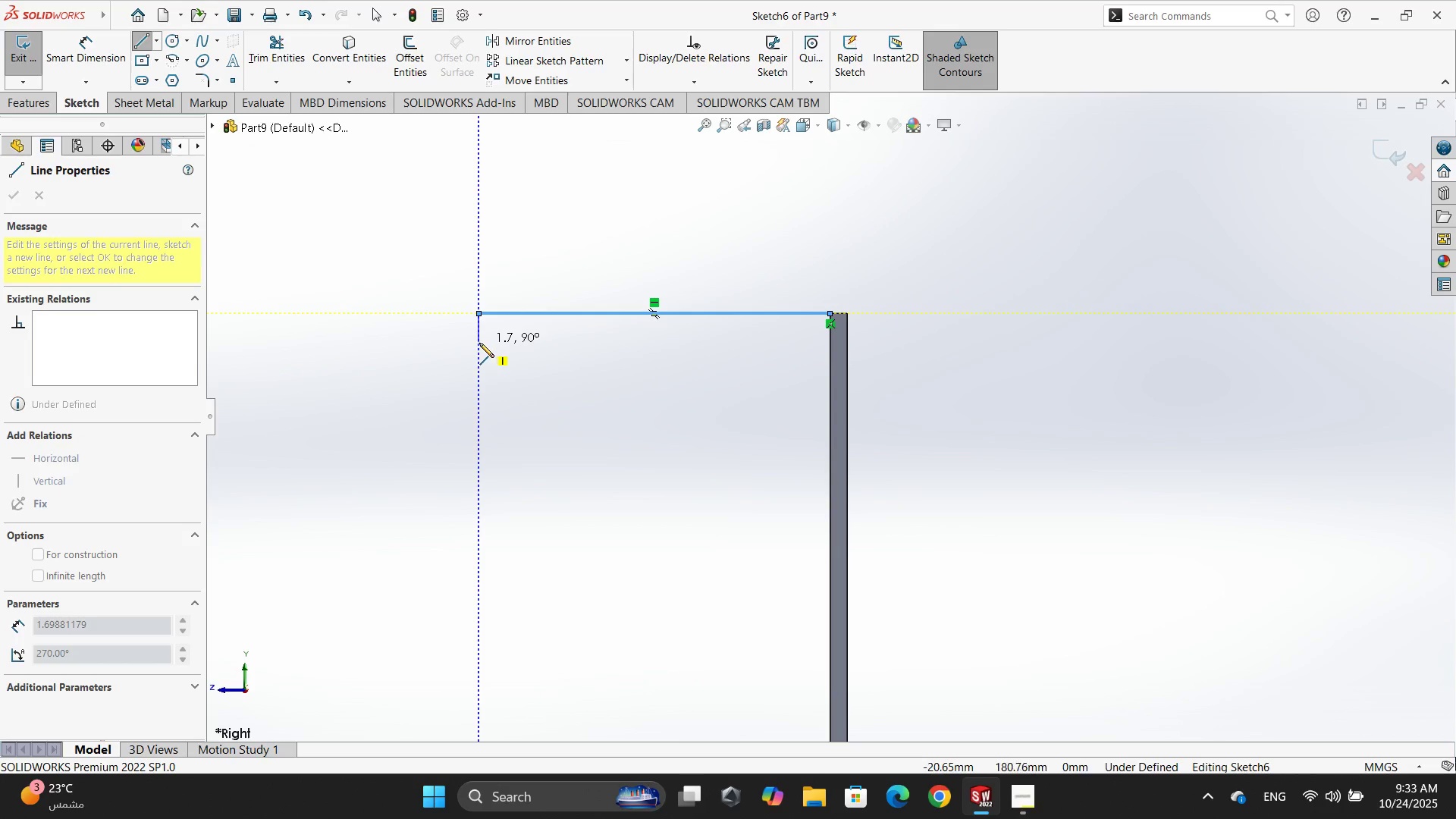 
left_click([477, 344])
 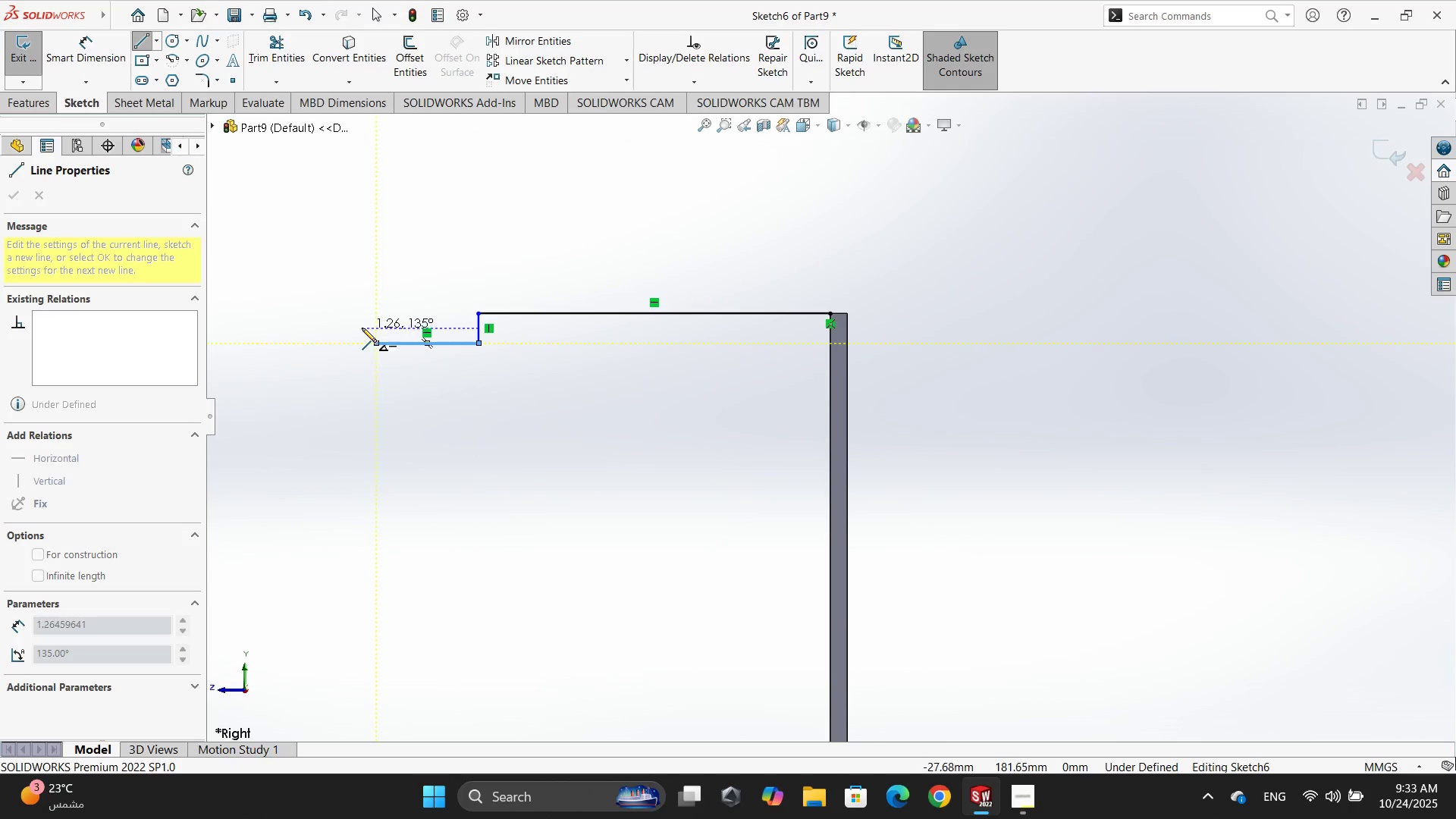 
left_click([359, 322])
 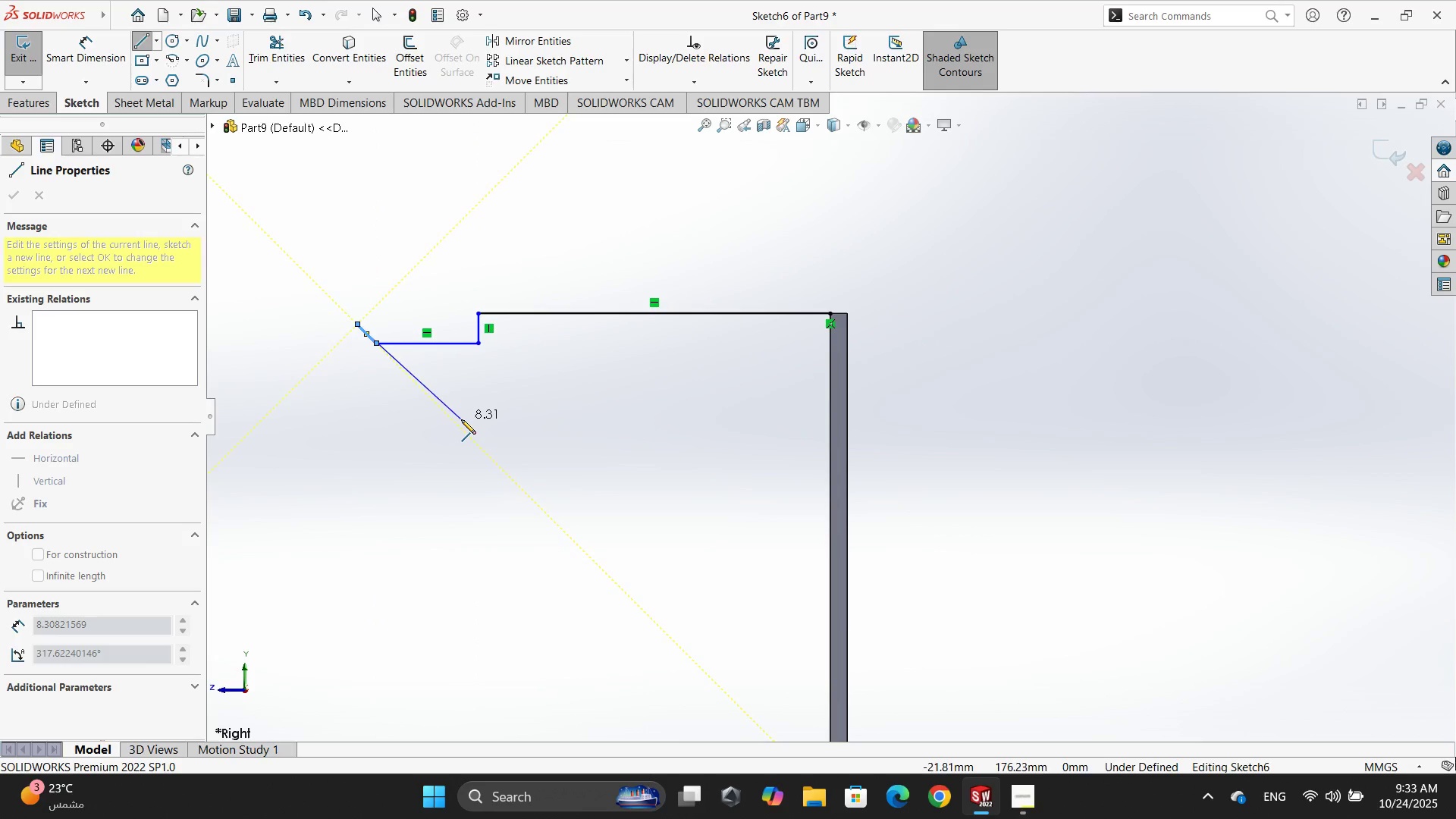 
key(Escape)
 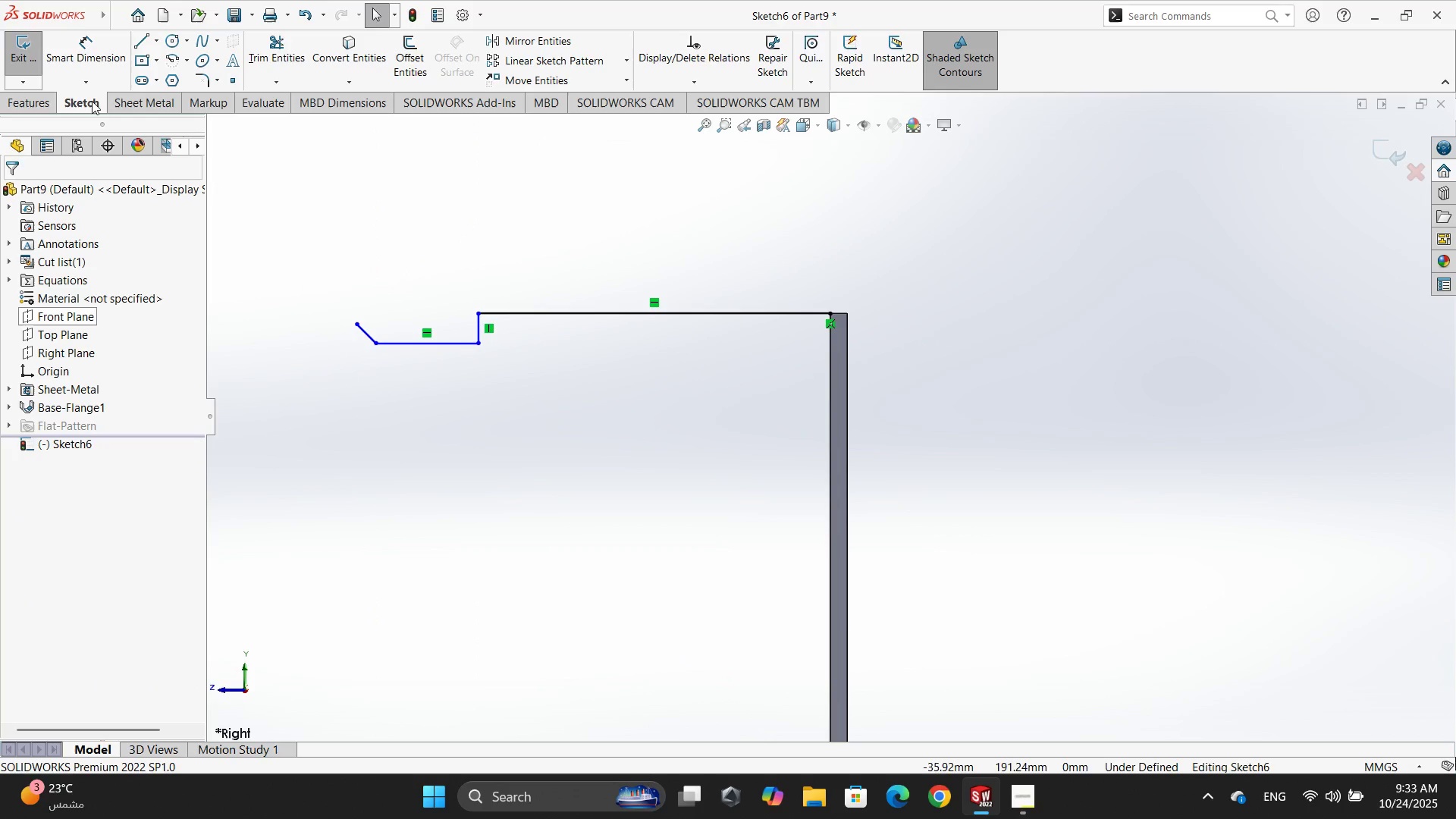 
left_click([108, 40])
 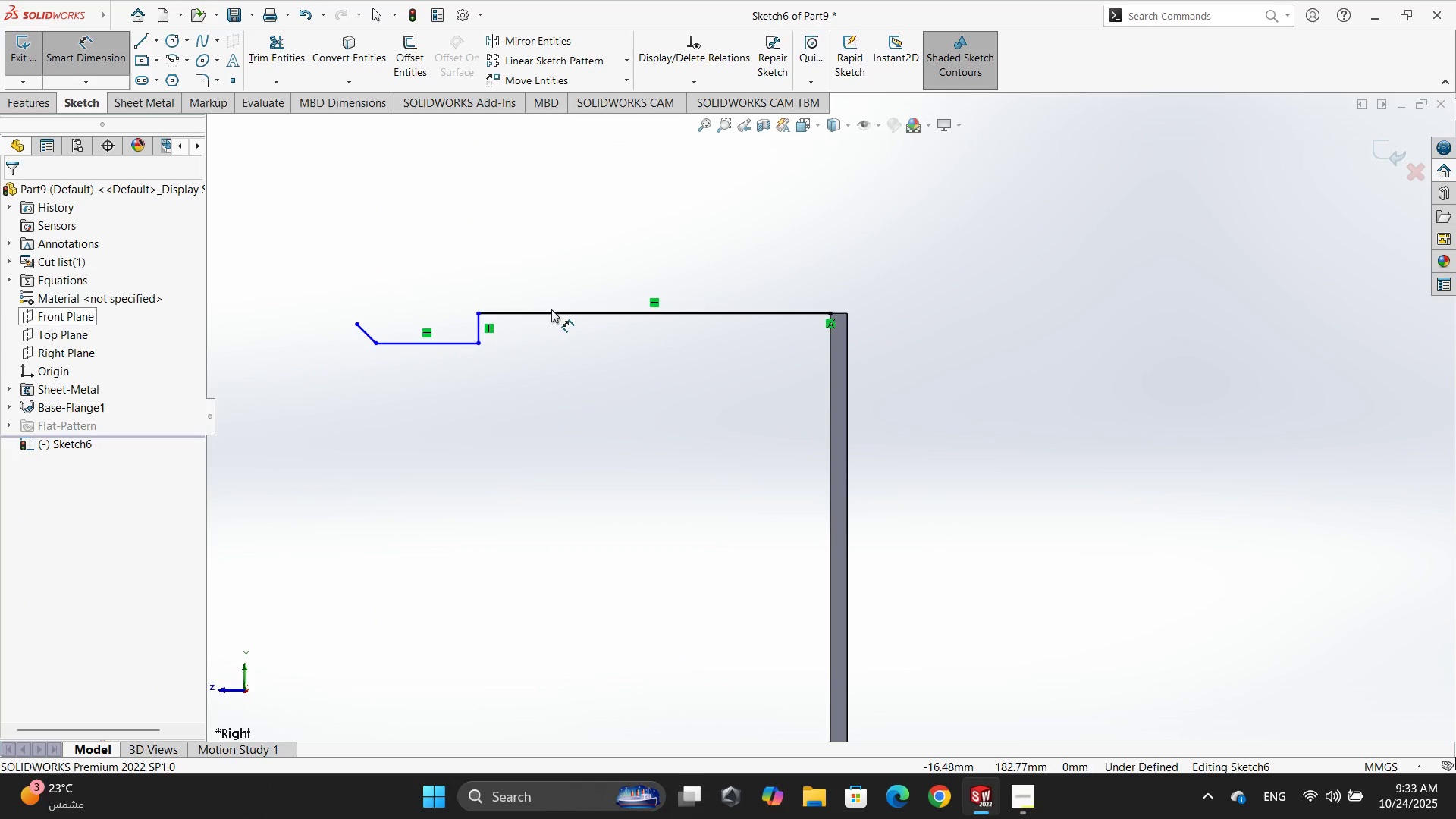 
left_click([551, 313])
 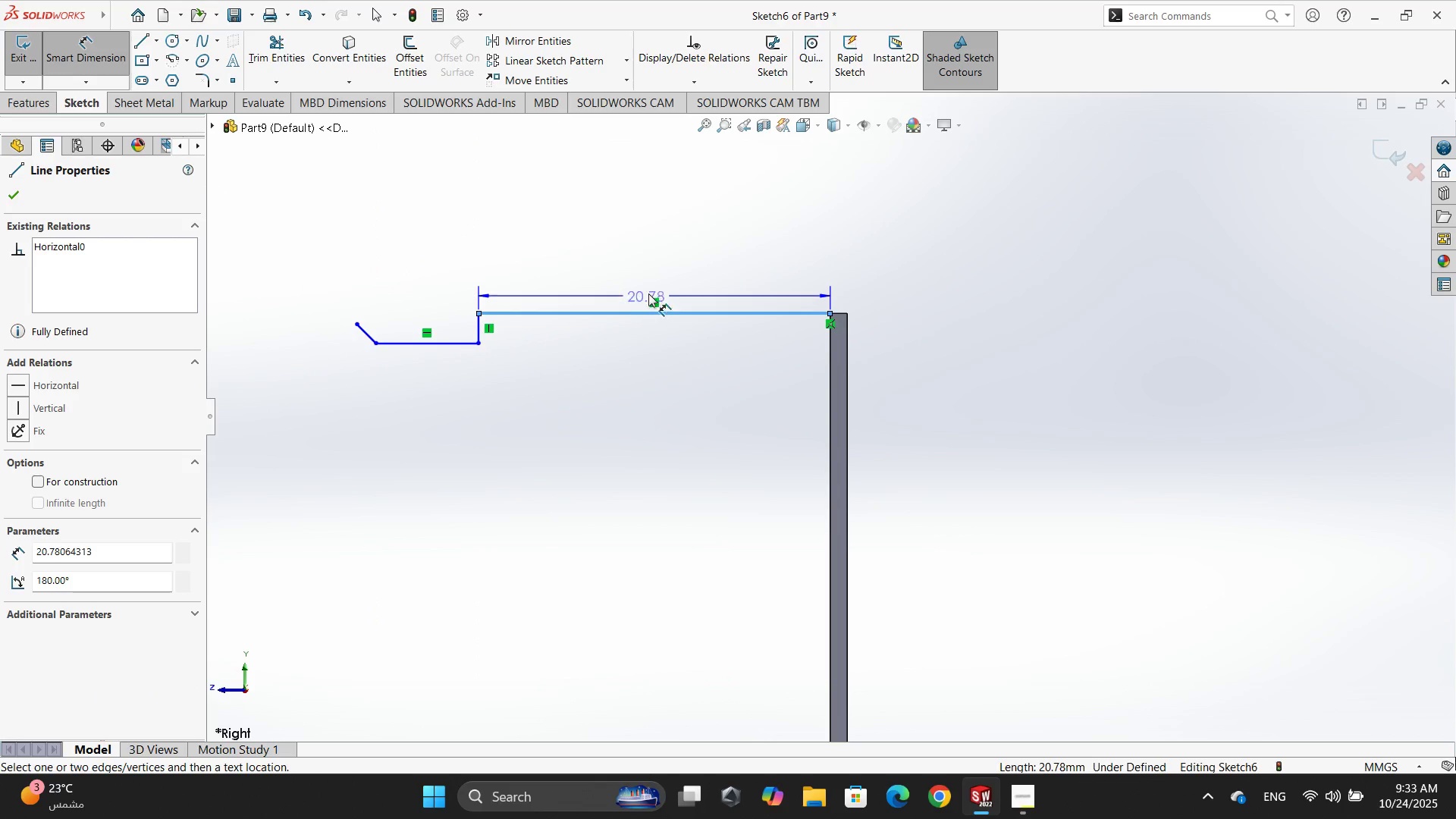 
left_click([651, 278])
 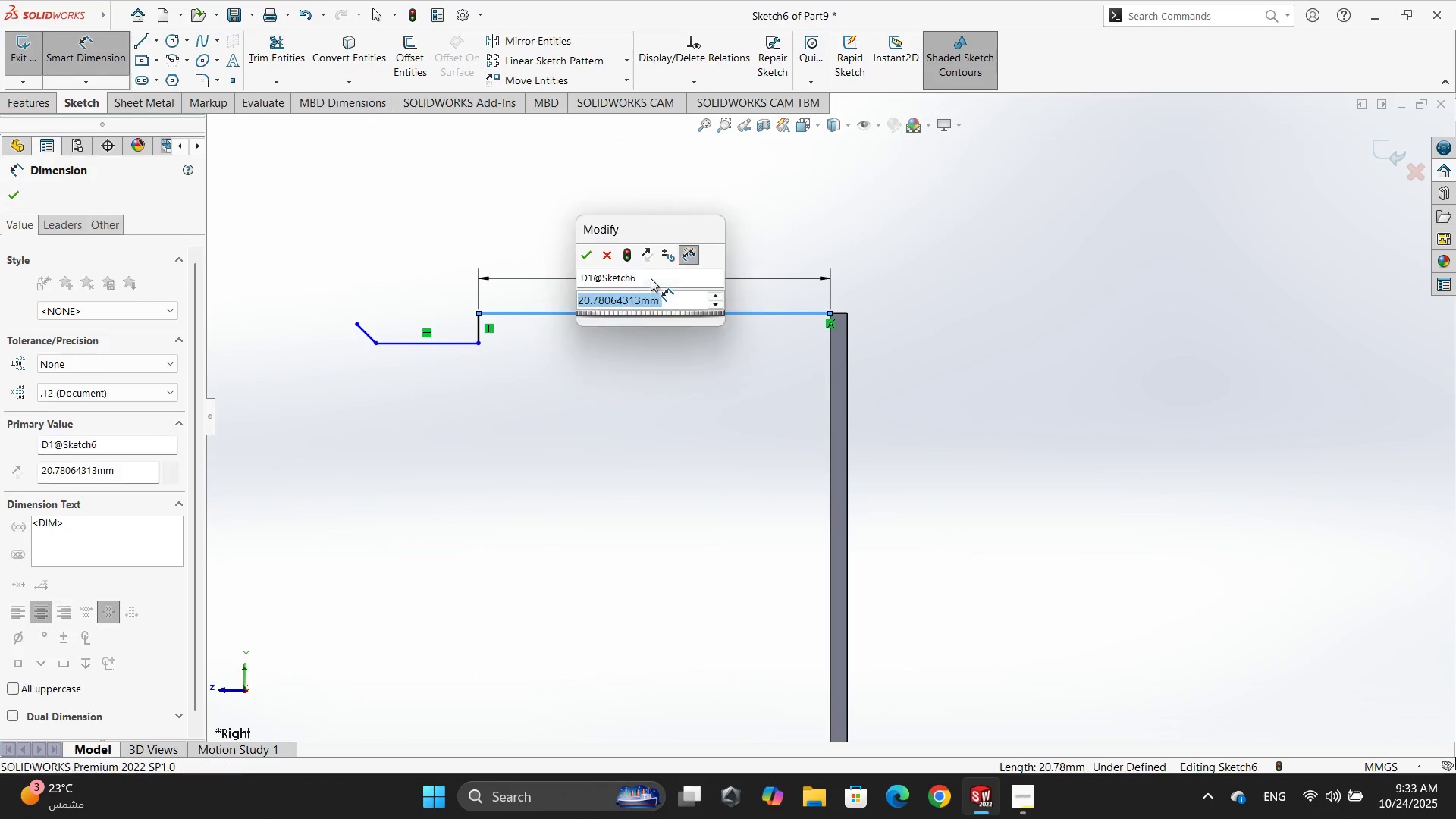 
key(Numpad1)
 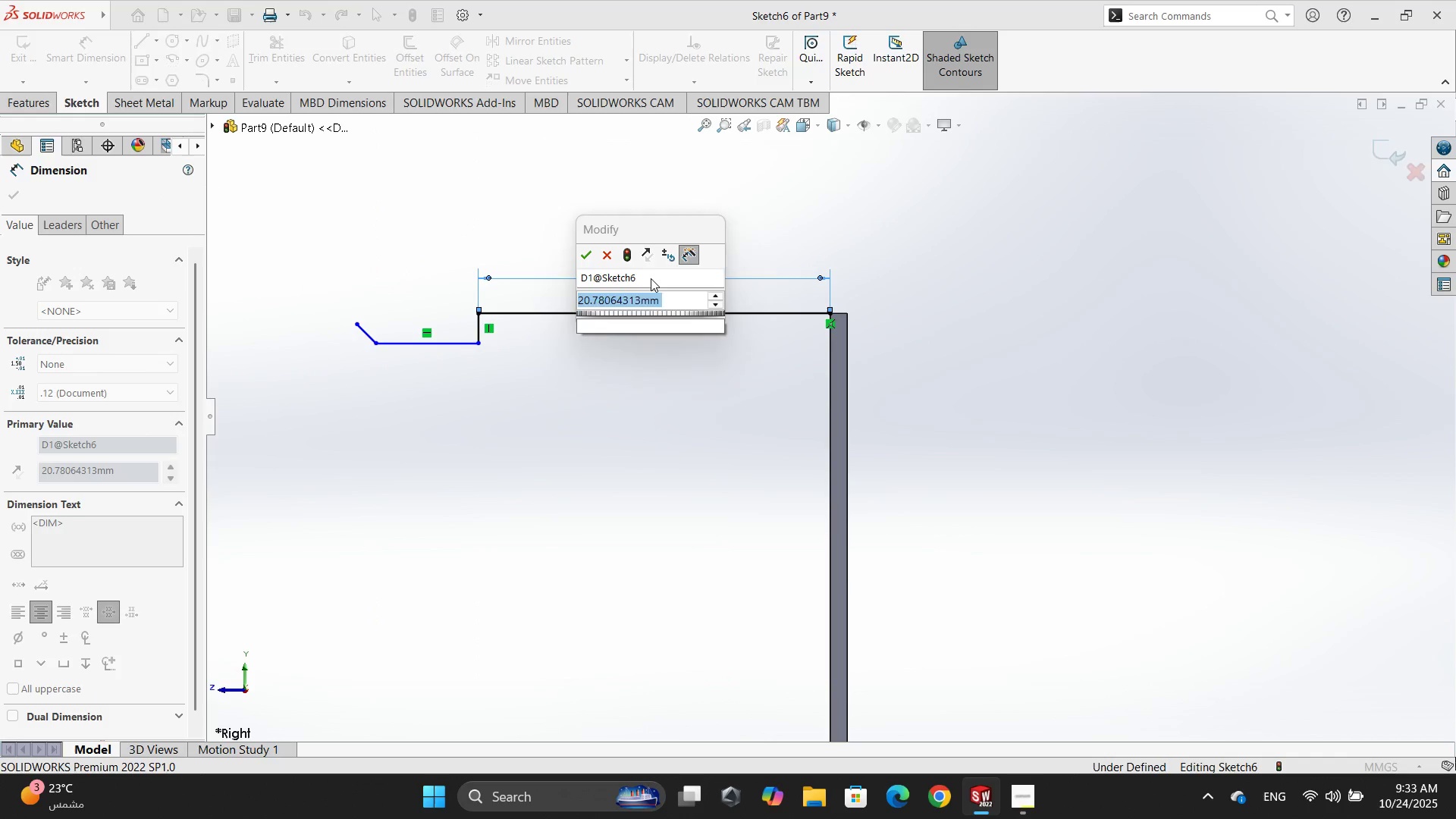 
key(Numpad2)
 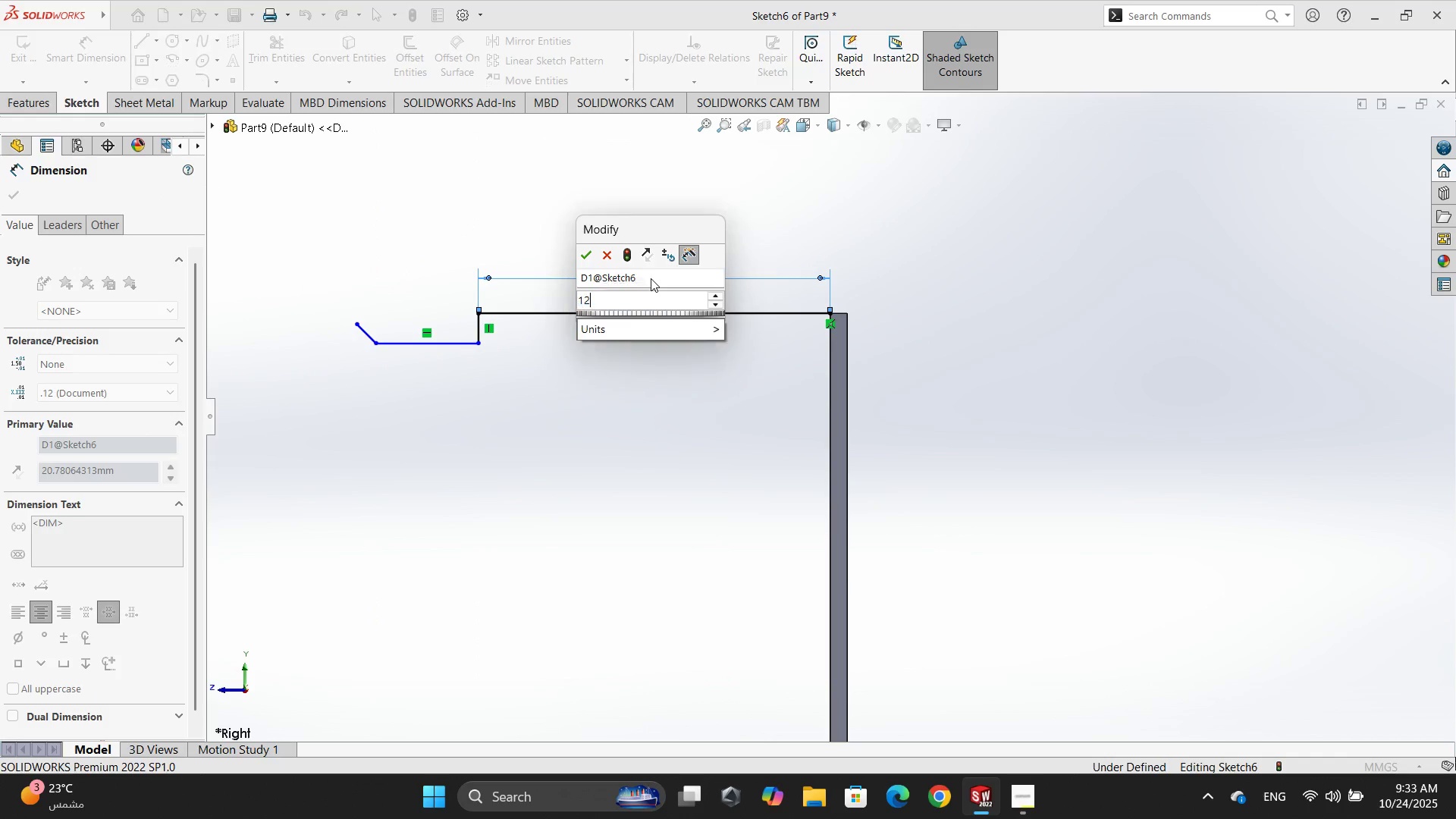 
key(Numpad0)
 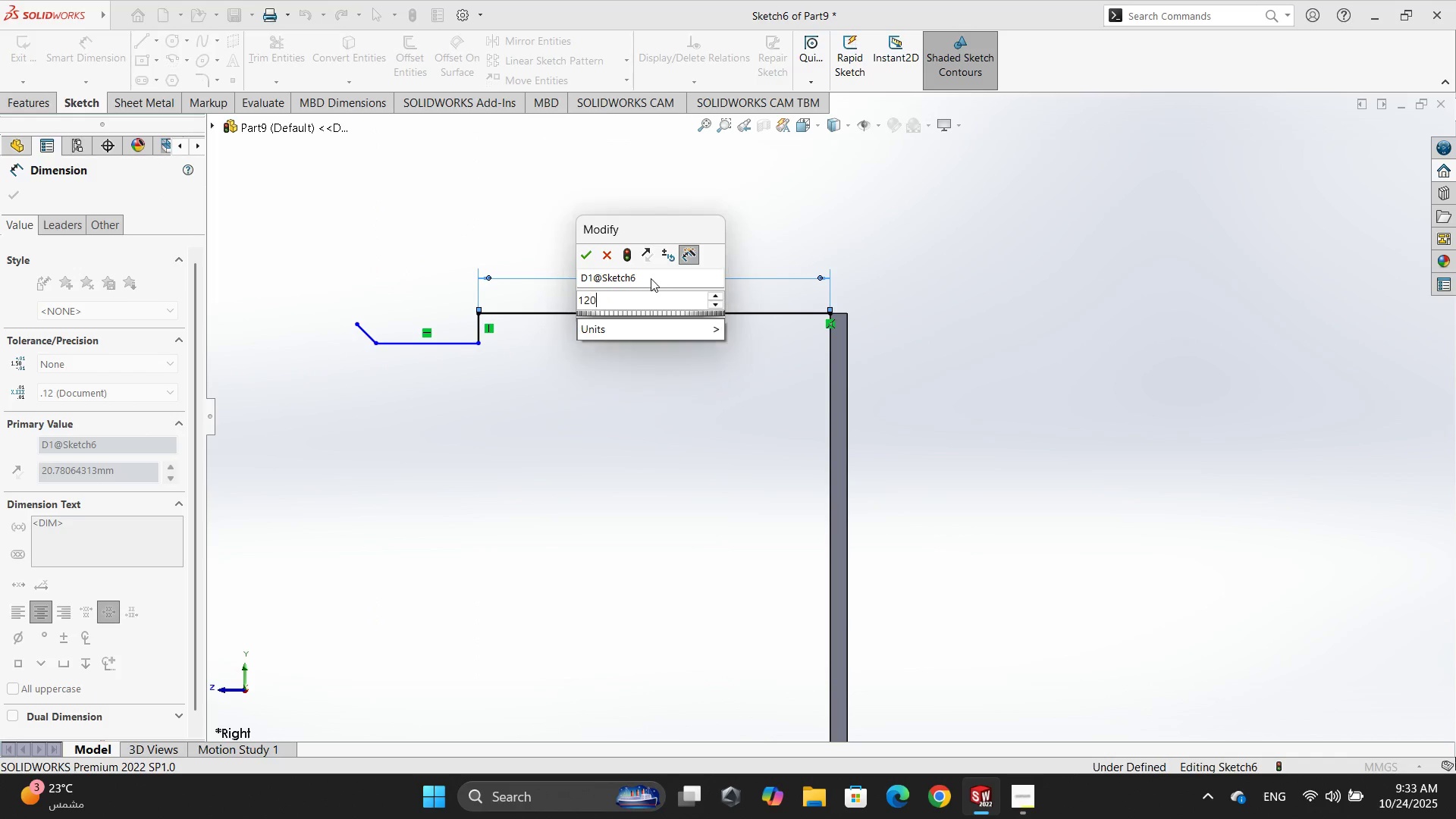 
key(NumpadEnter)
 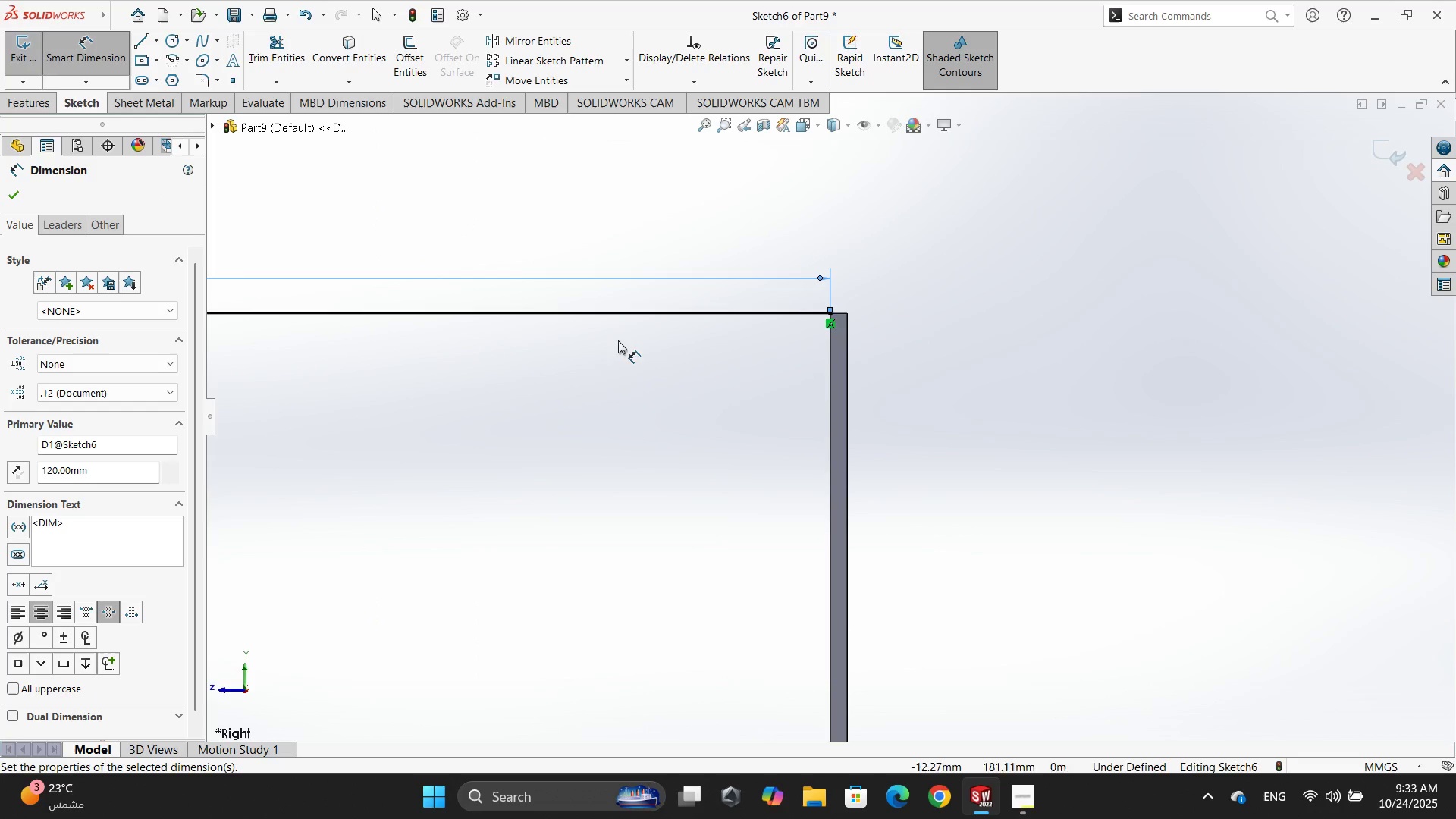 
scroll: coordinate [443, 413], scroll_direction: up, amount: 9.0
 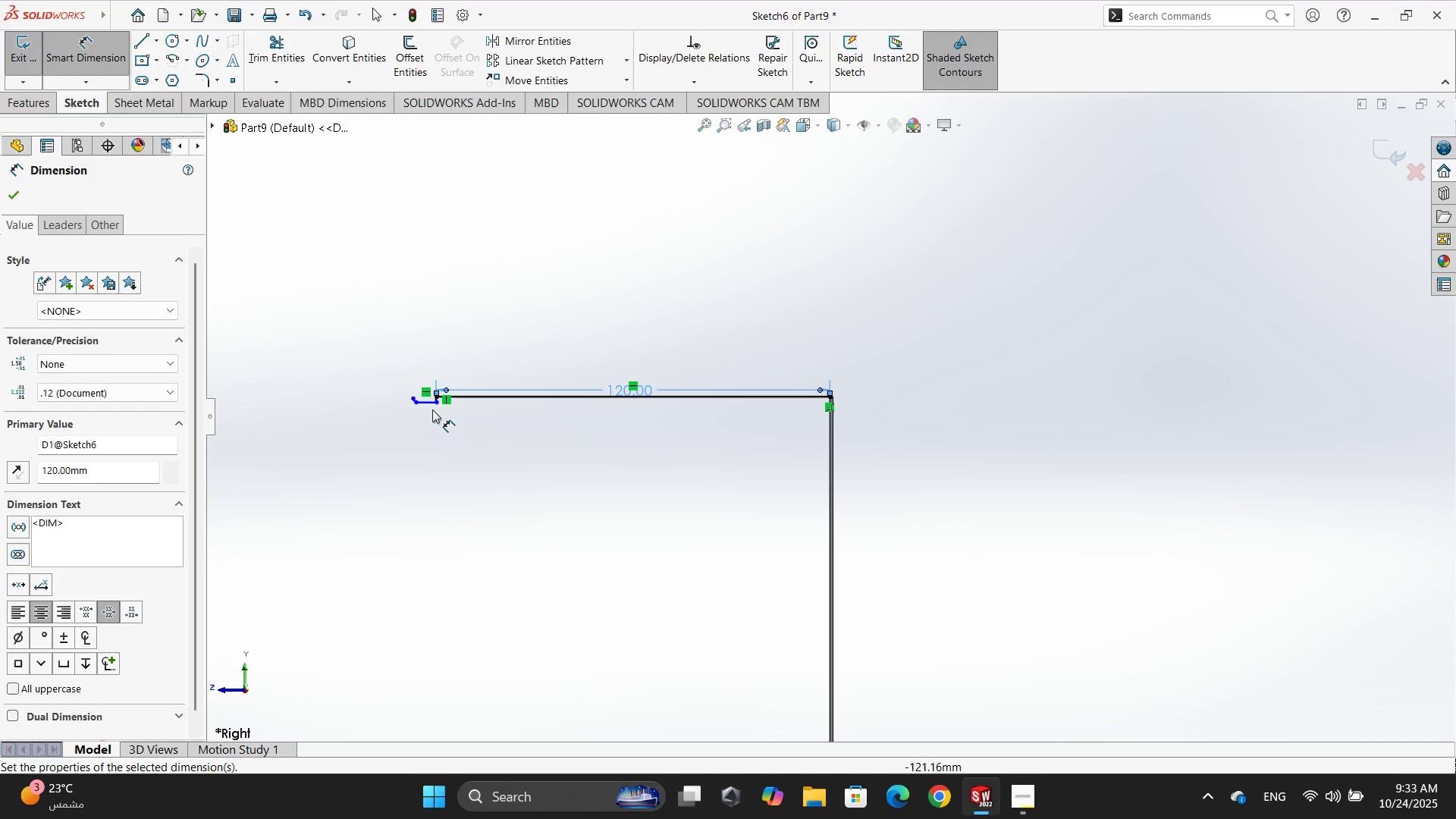 
scroll: coordinate [523, 452], scroll_direction: down, amount: 8.0
 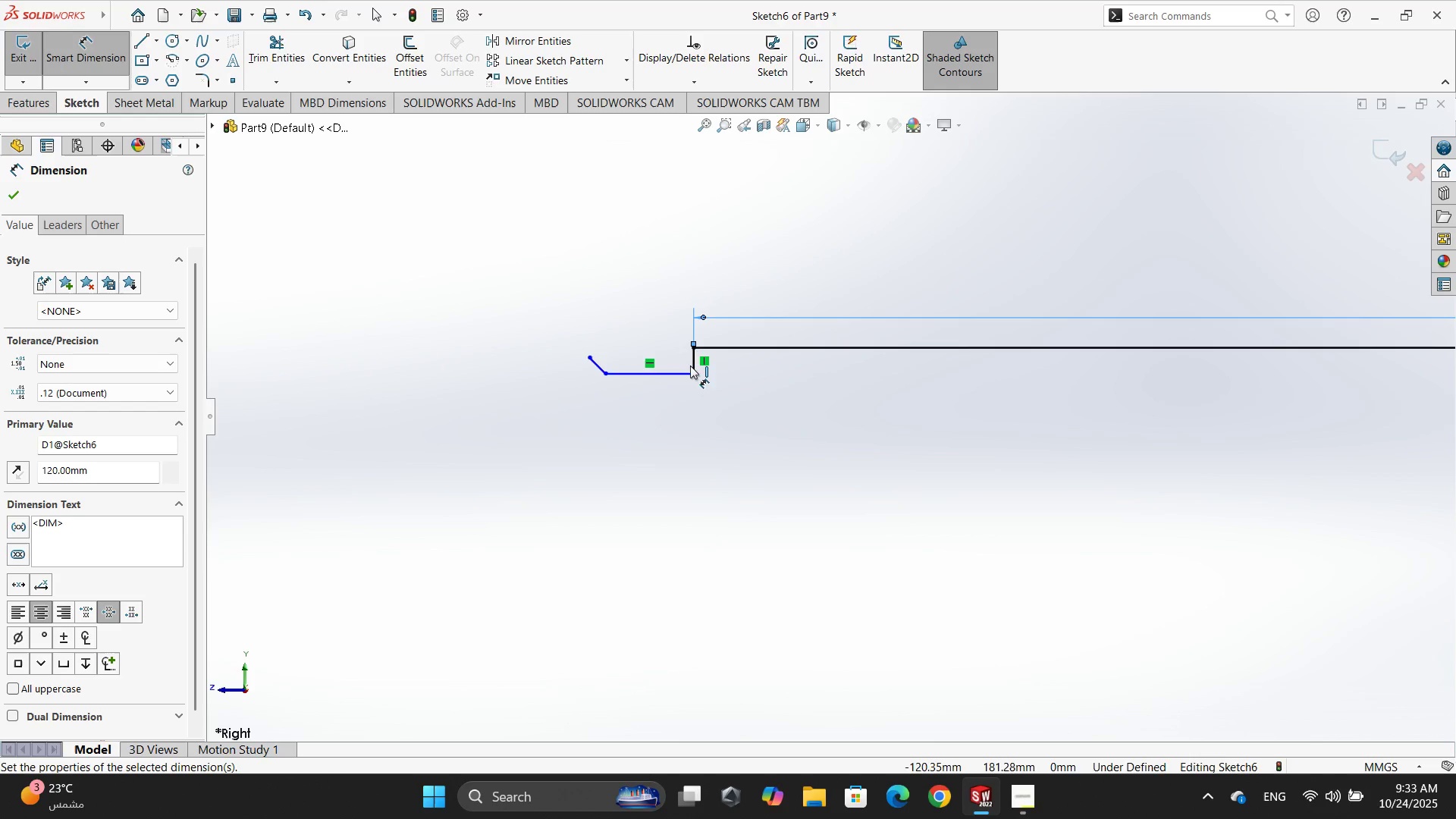 
left_click([695, 359])
 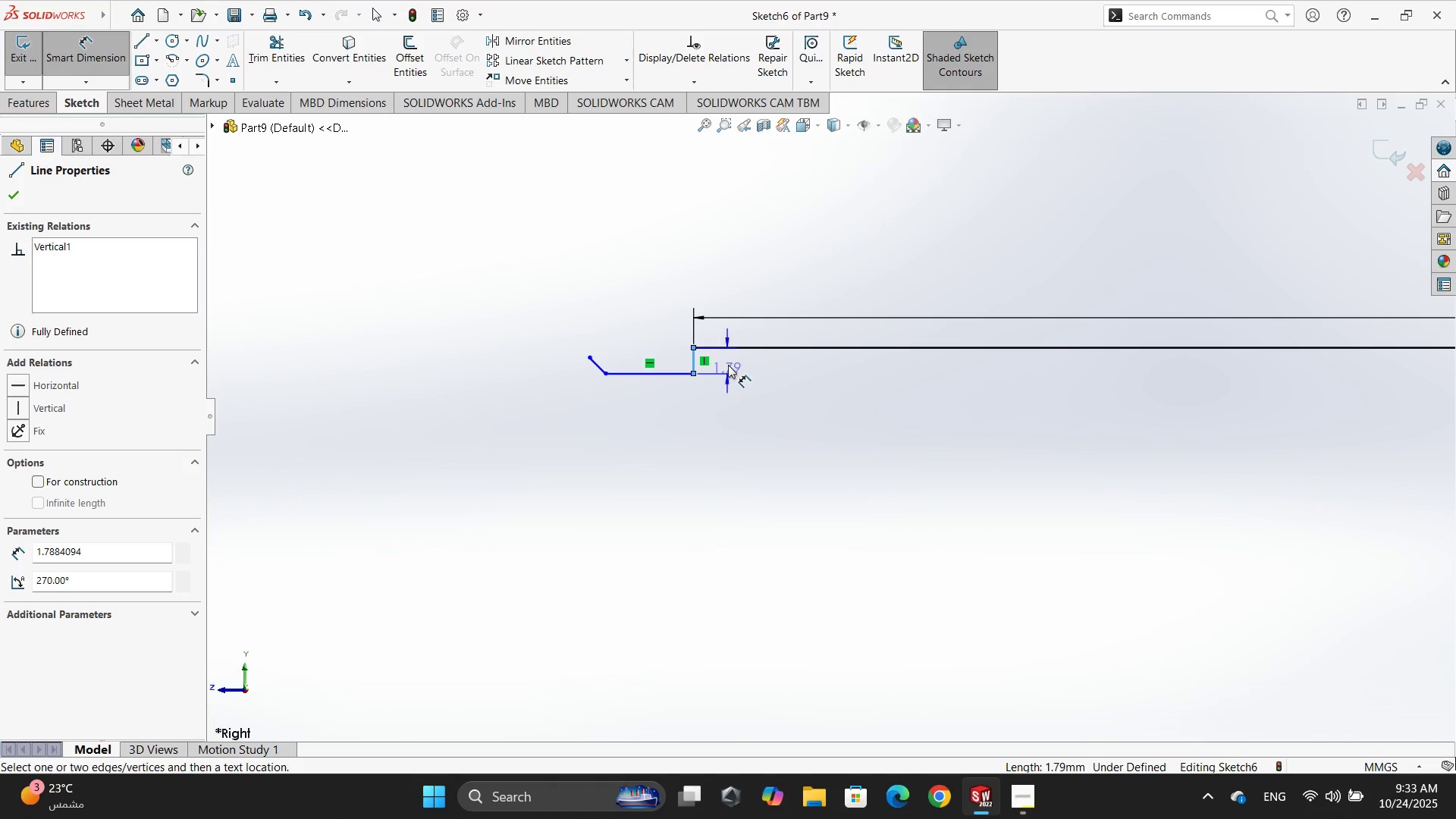 
left_click([736, 361])
 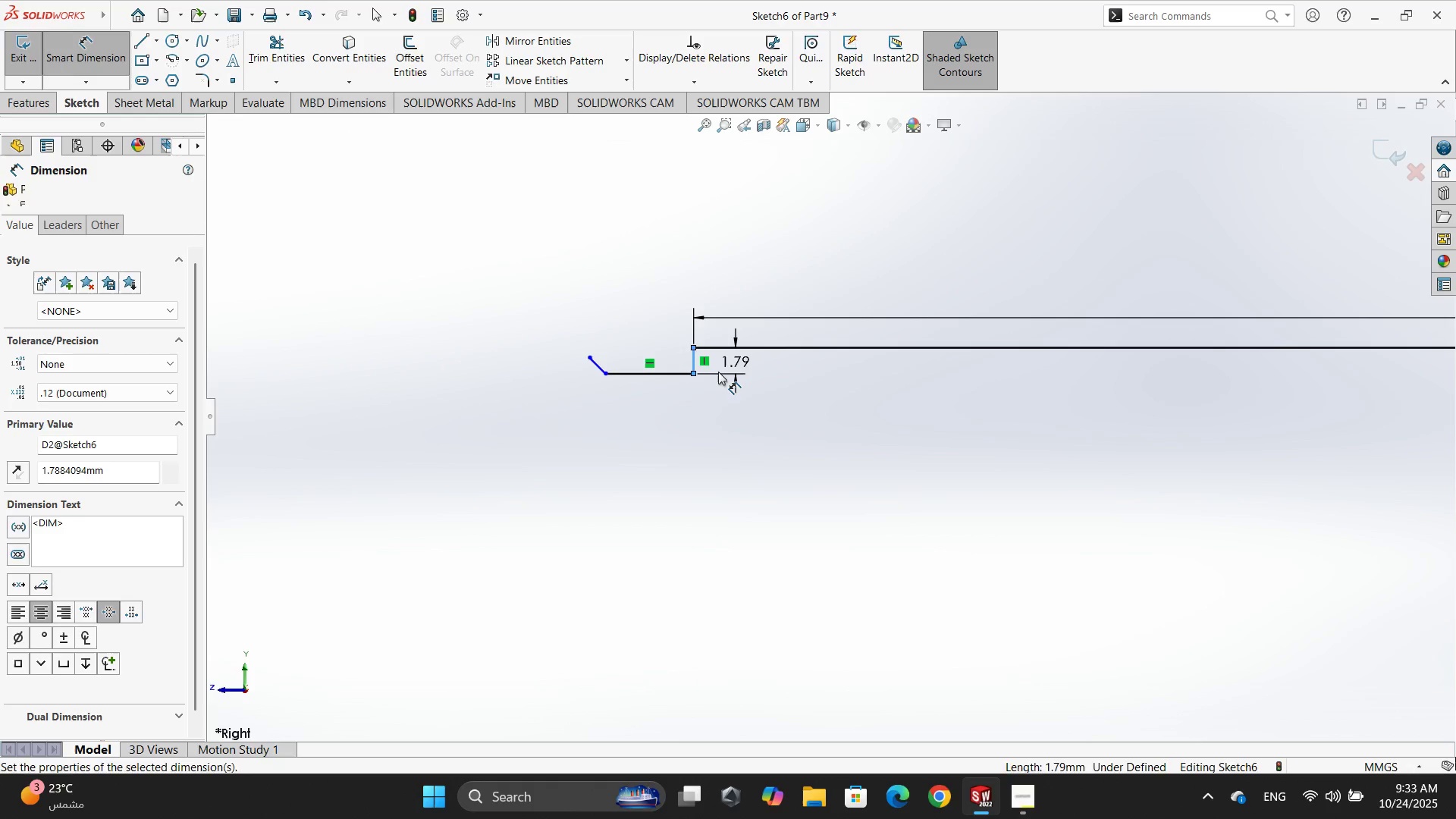 
key(Numpad3)
 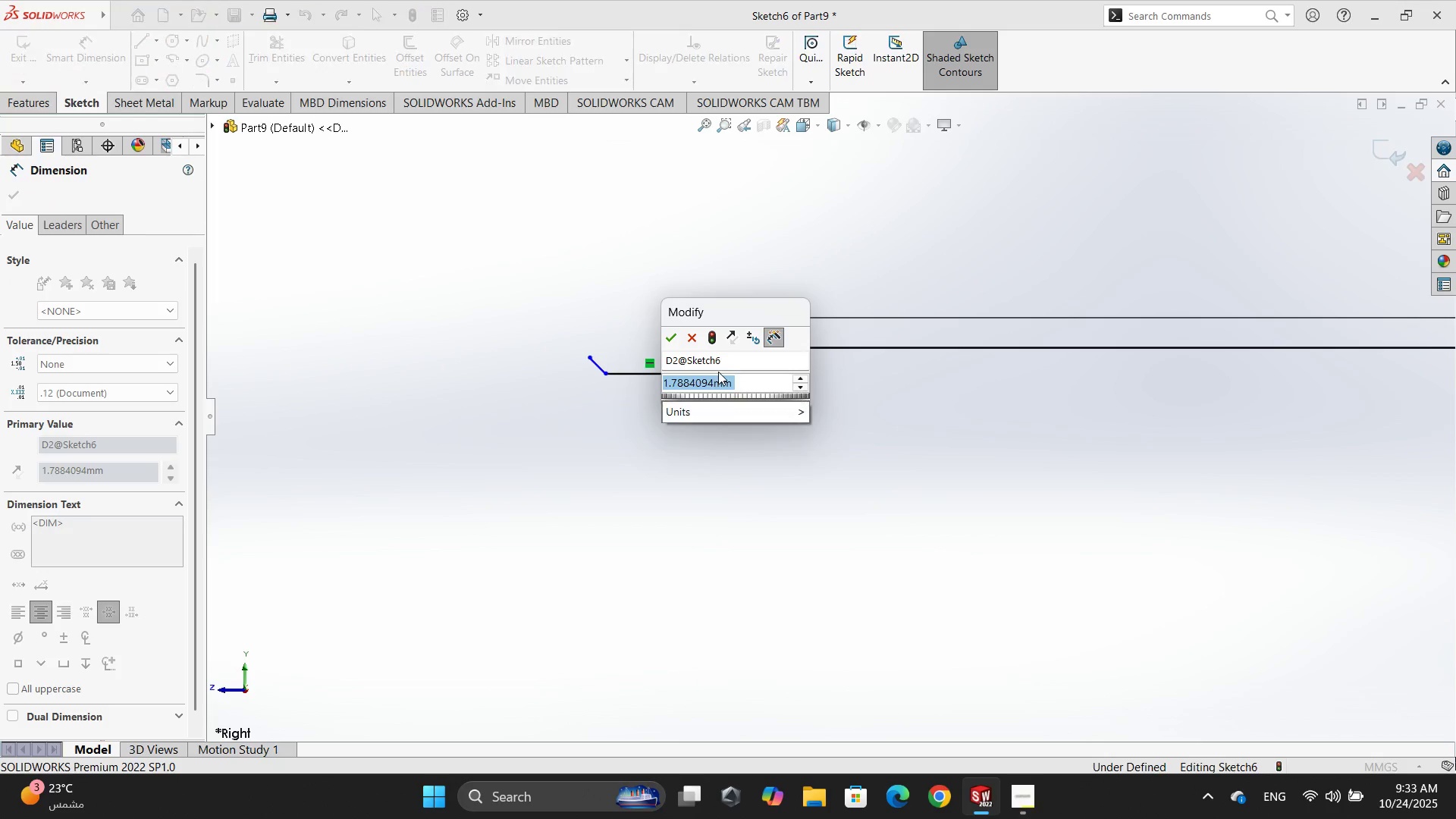 
key(Numpad0)
 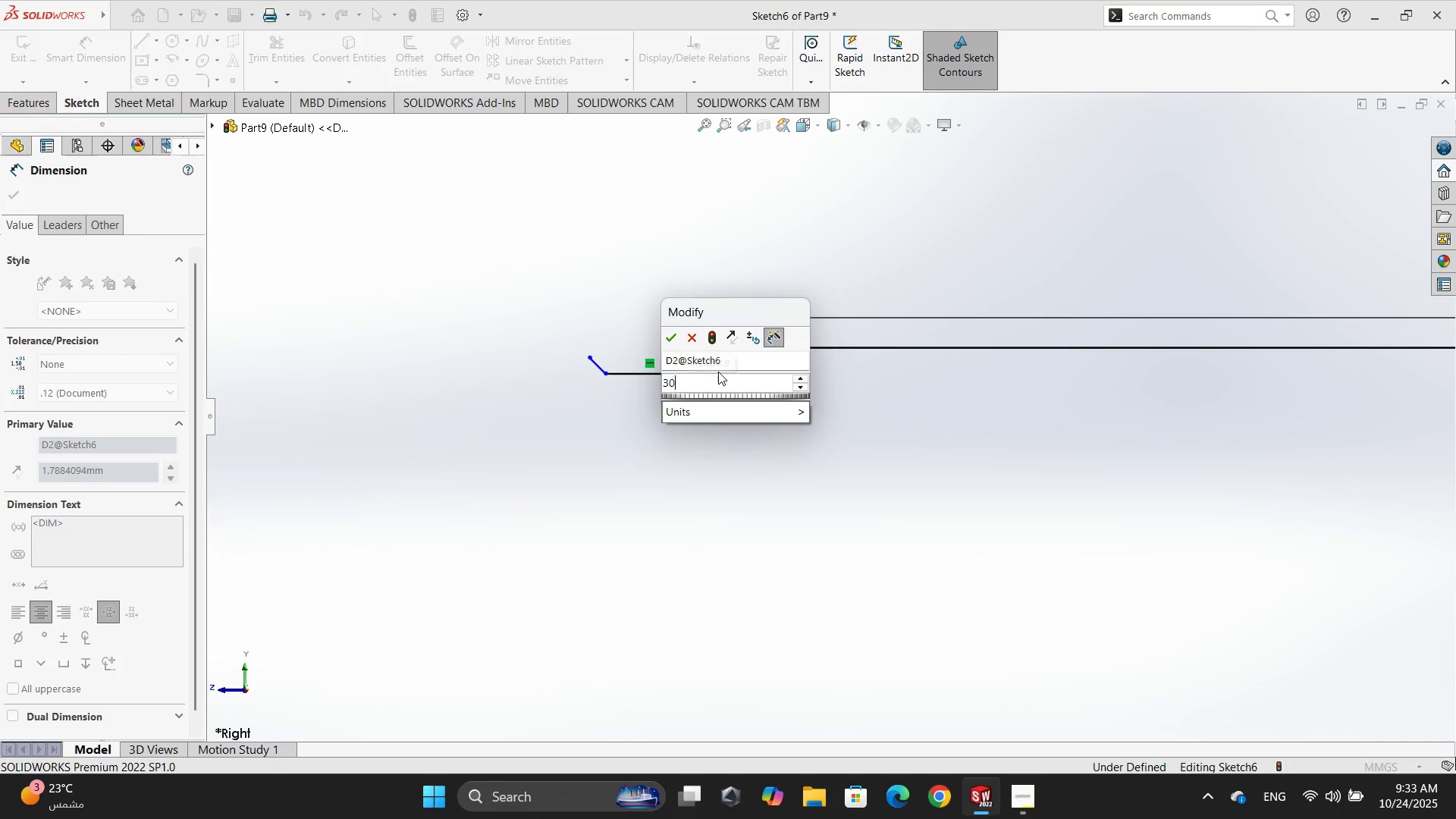 
key(NumpadEnter)
 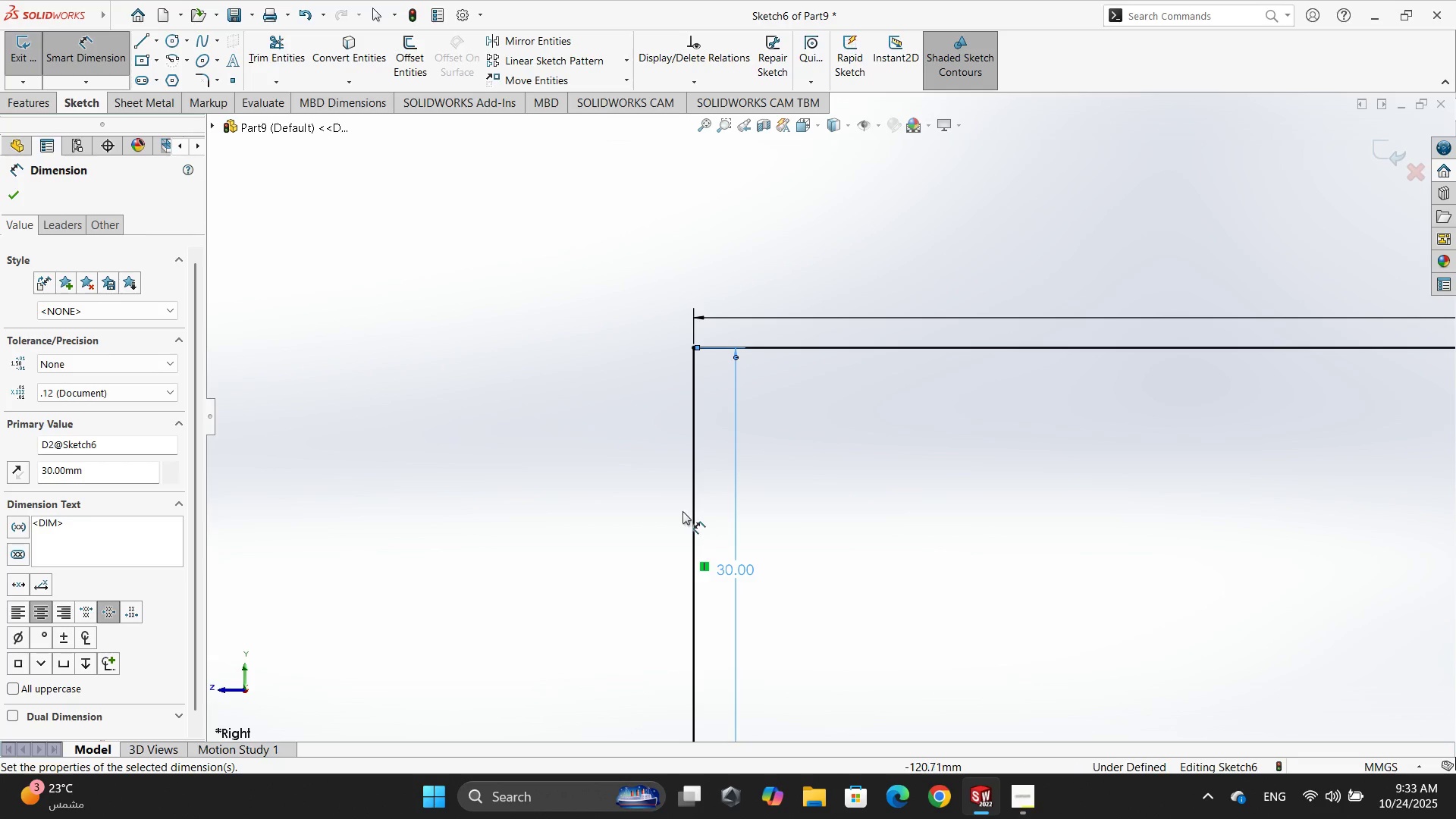 
scroll: coordinate [721, 526], scroll_direction: up, amount: 6.0
 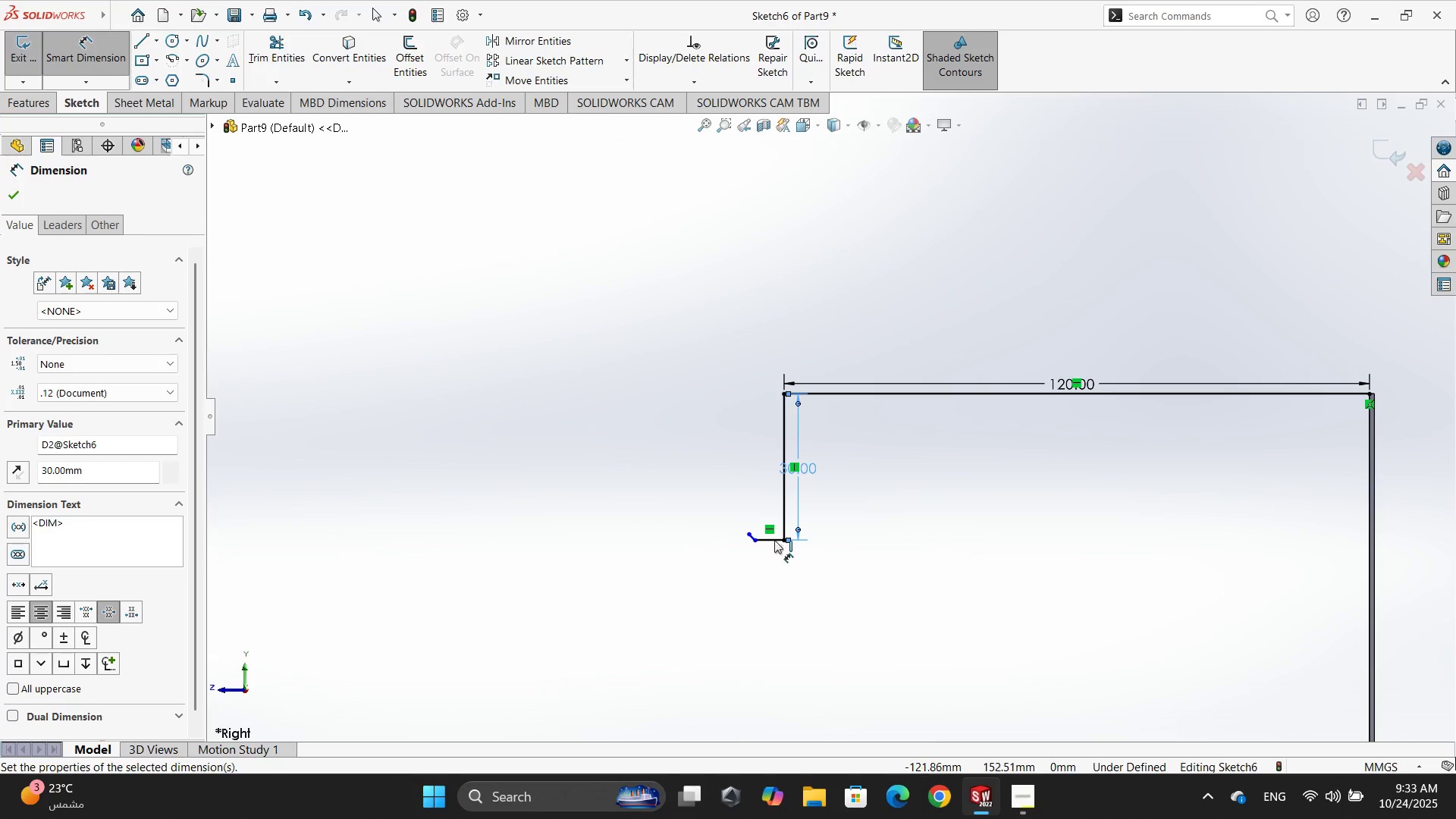 
left_click([774, 540])
 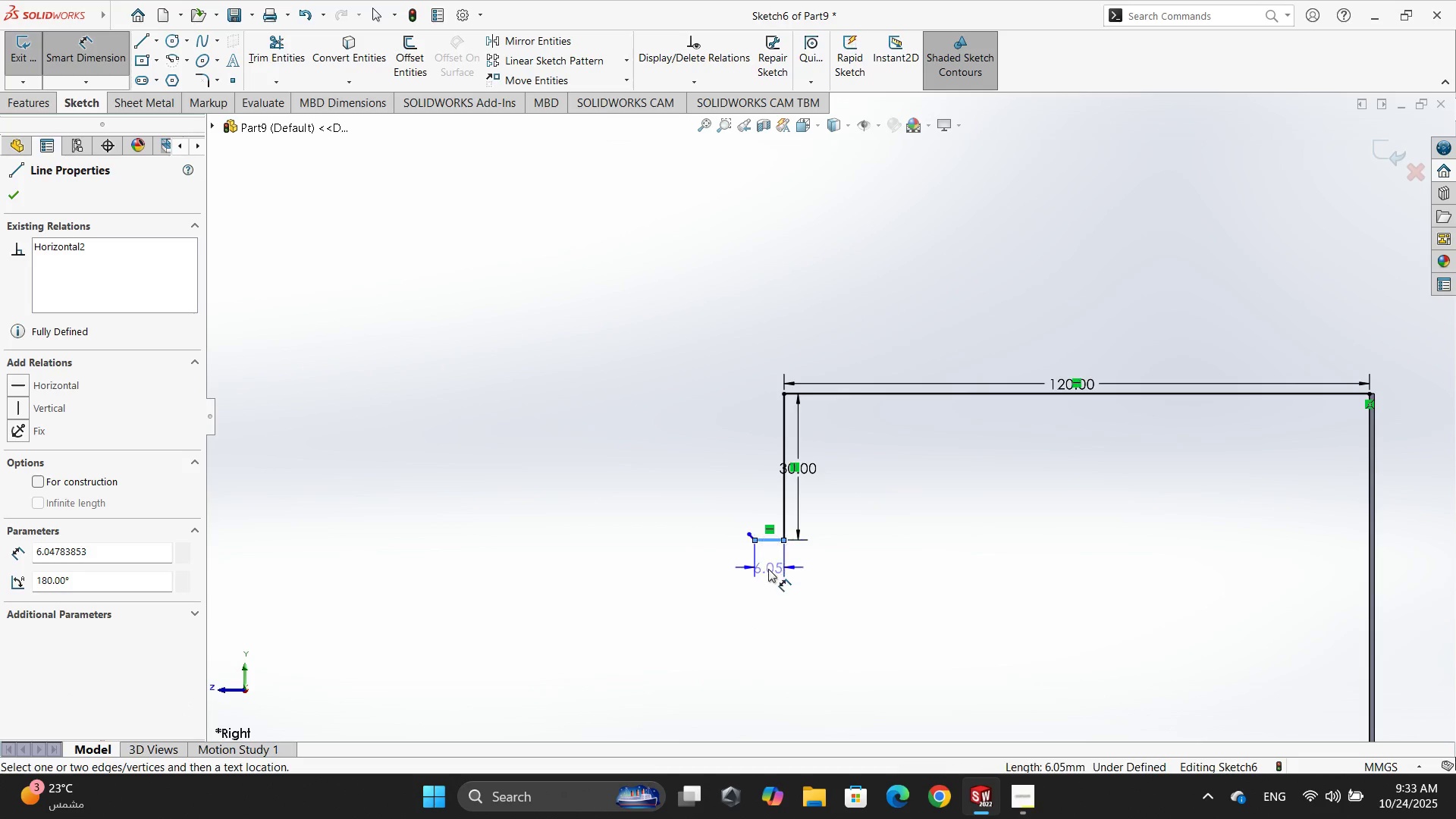 
left_click([768, 568])
 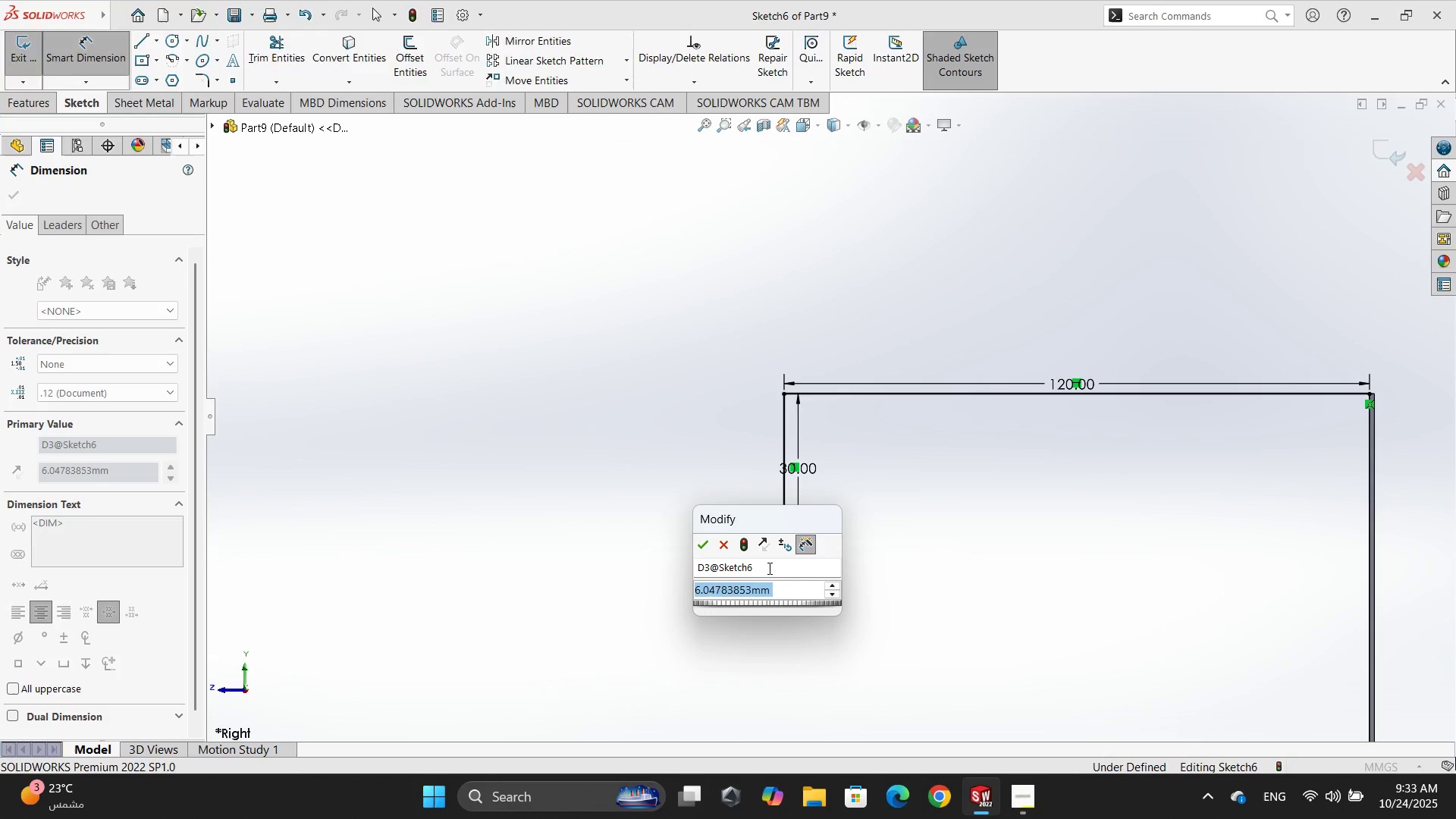 
key(Numpad1)
 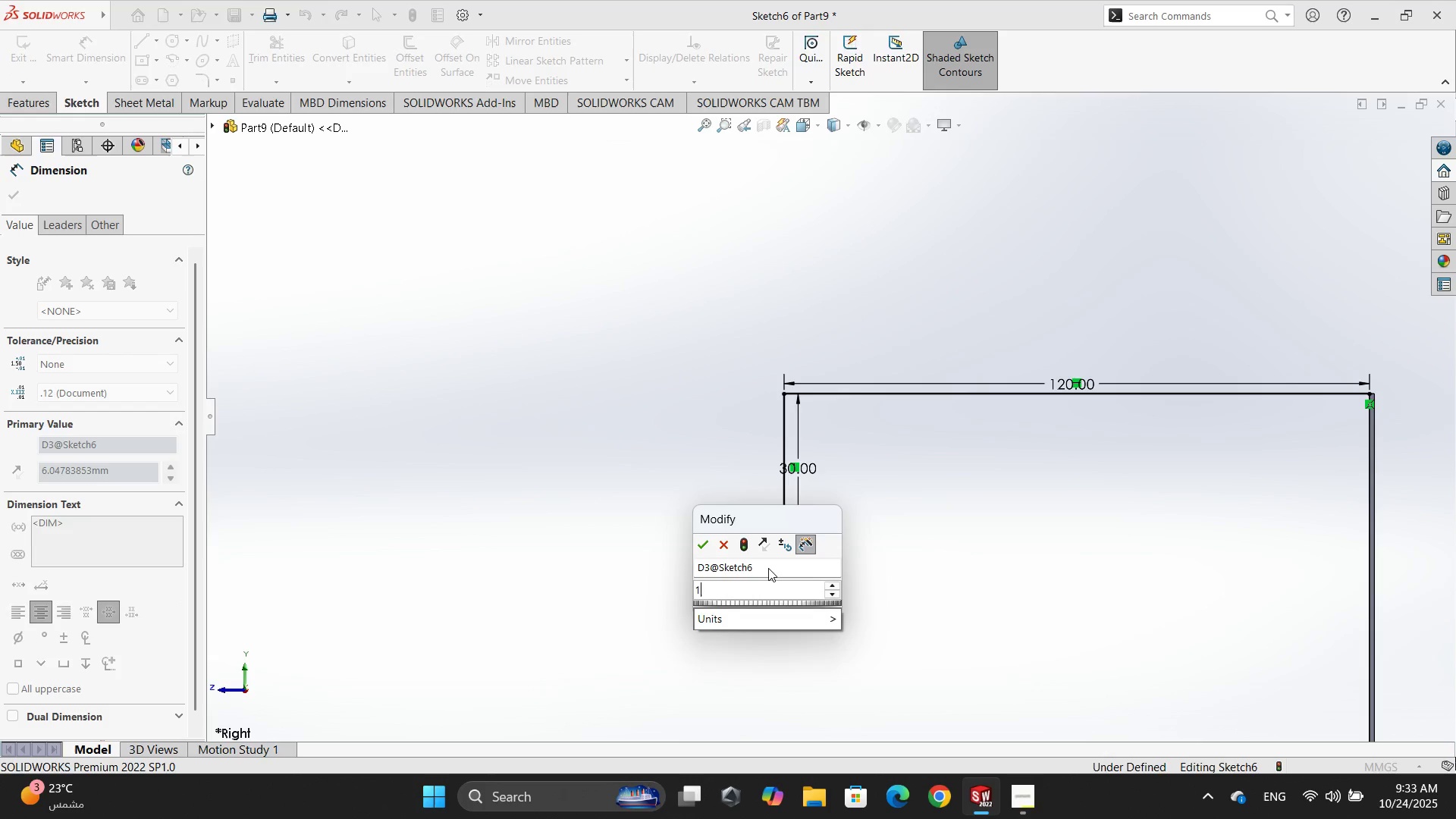 
key(Numpad0)
 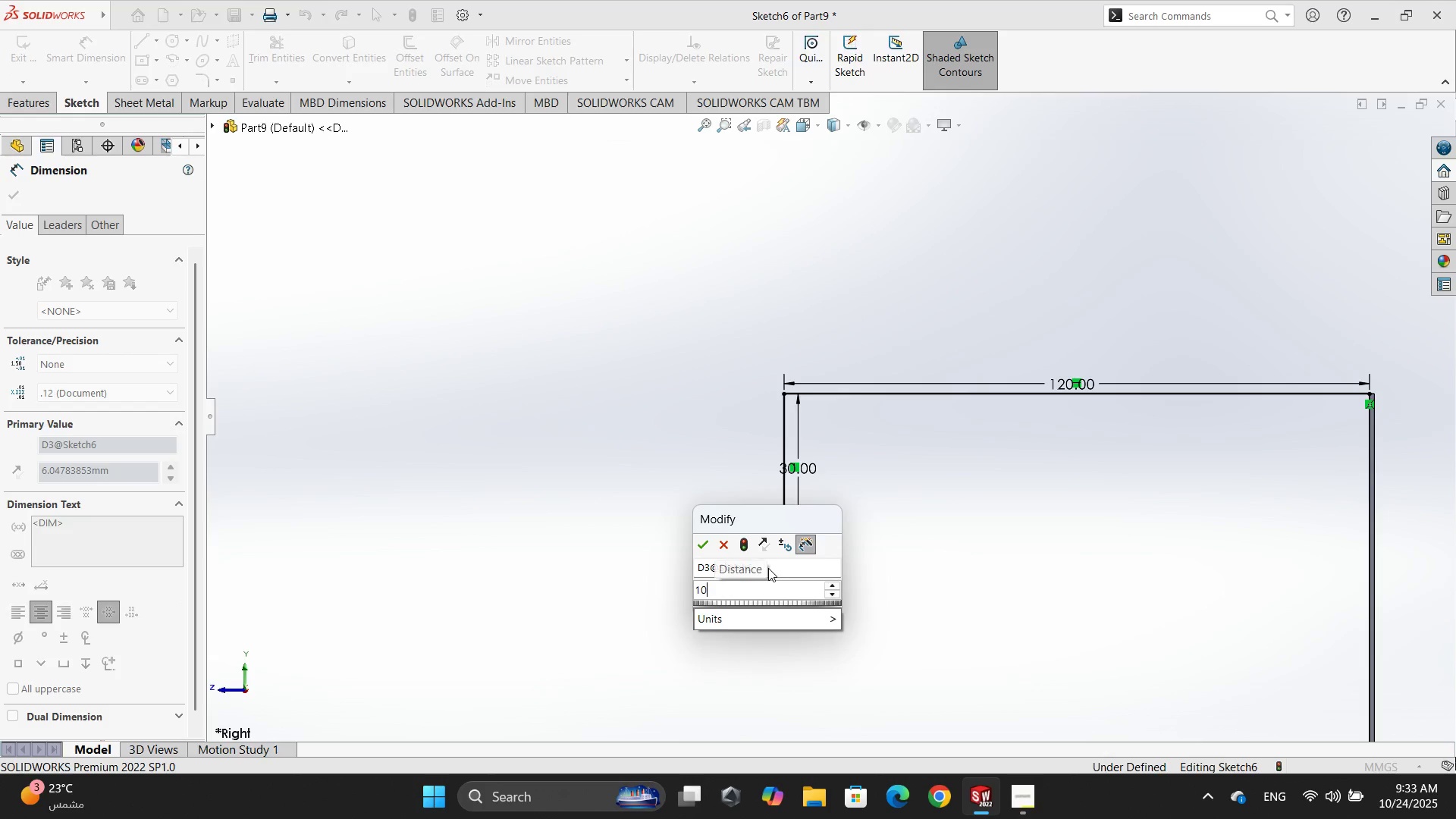 
key(NumpadEnter)
 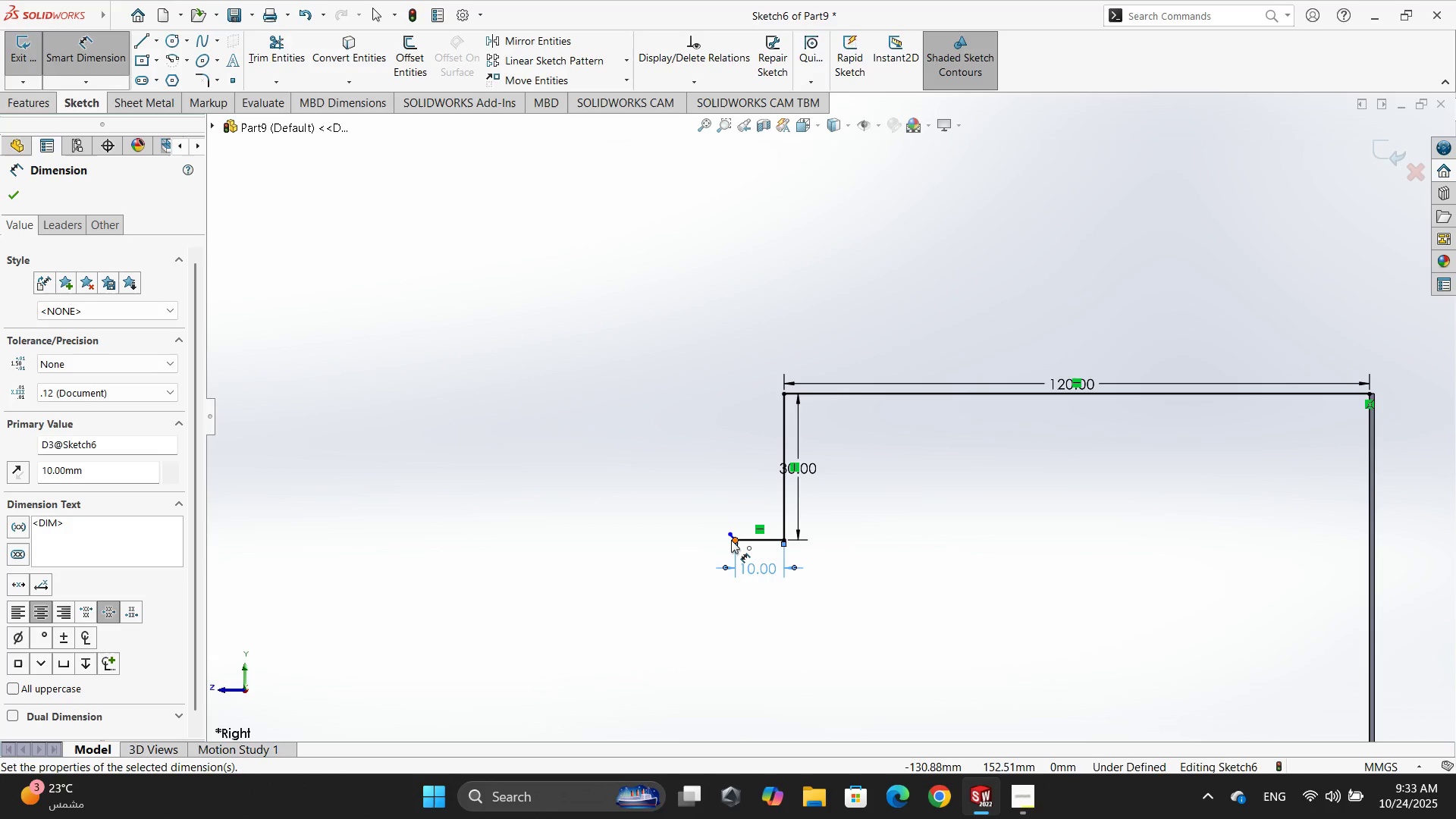 
scroll: coordinate [731, 536], scroll_direction: down, amount: 4.0
 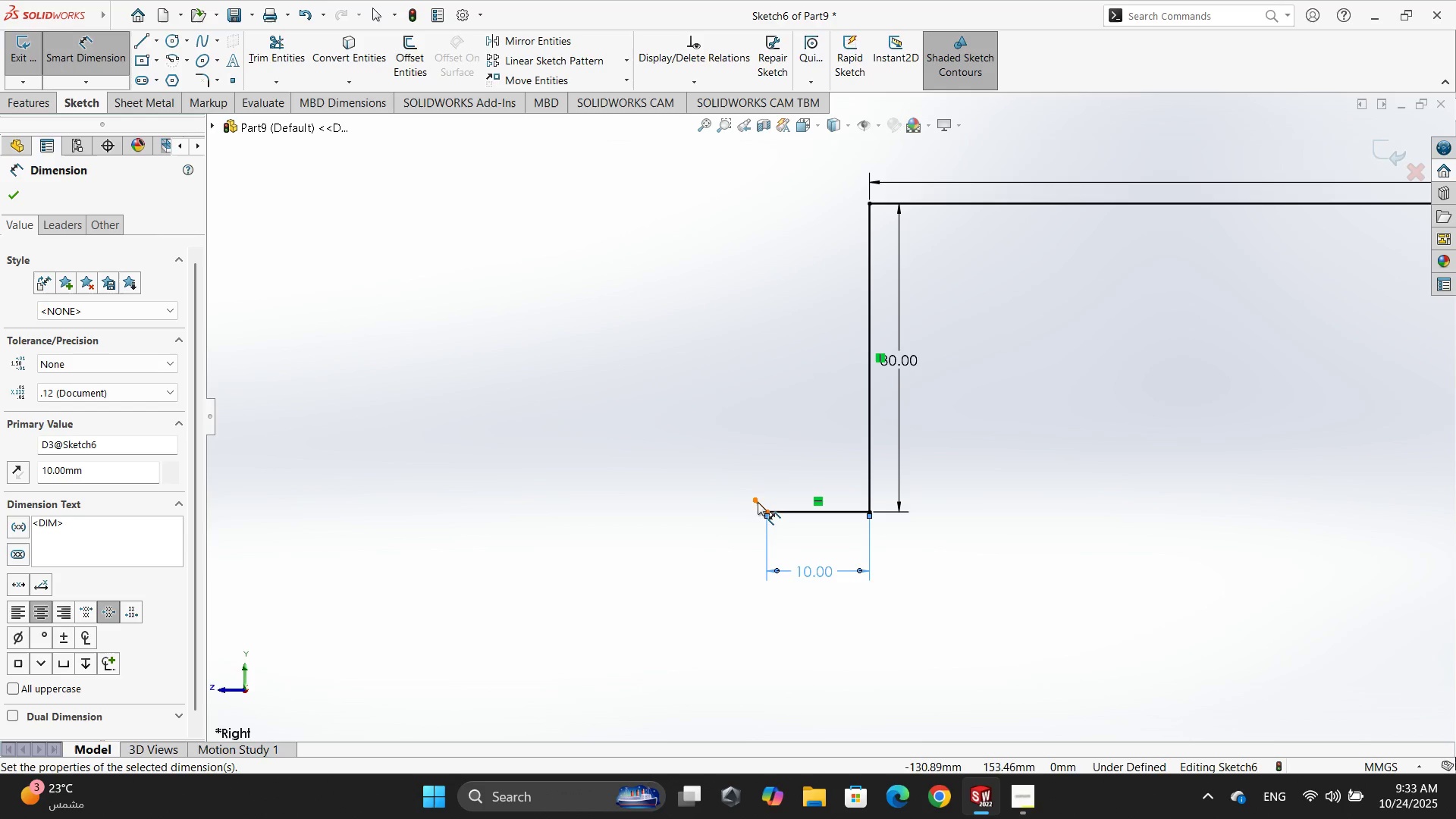 
left_click([757, 503])
 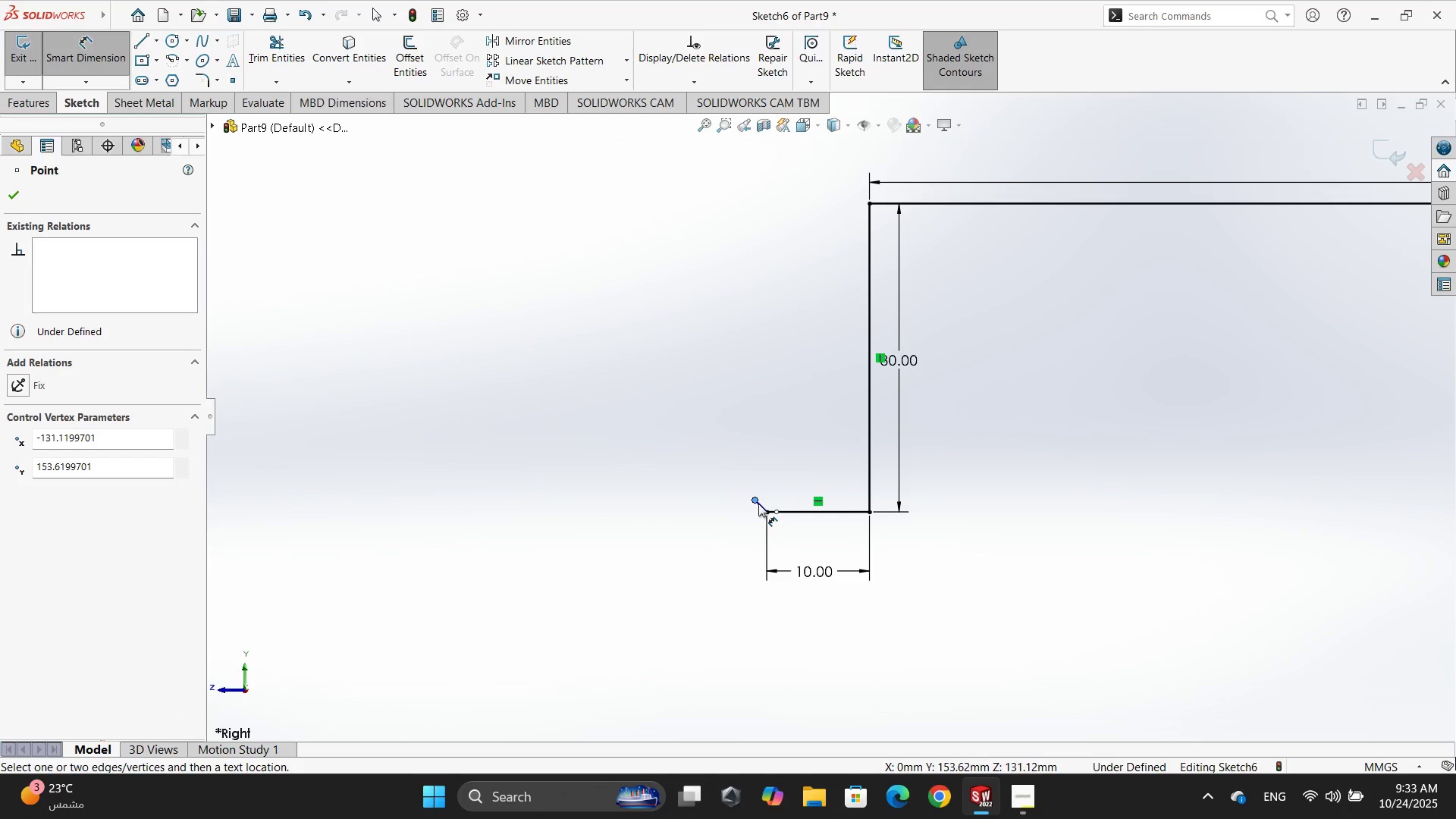 
key(Escape)
 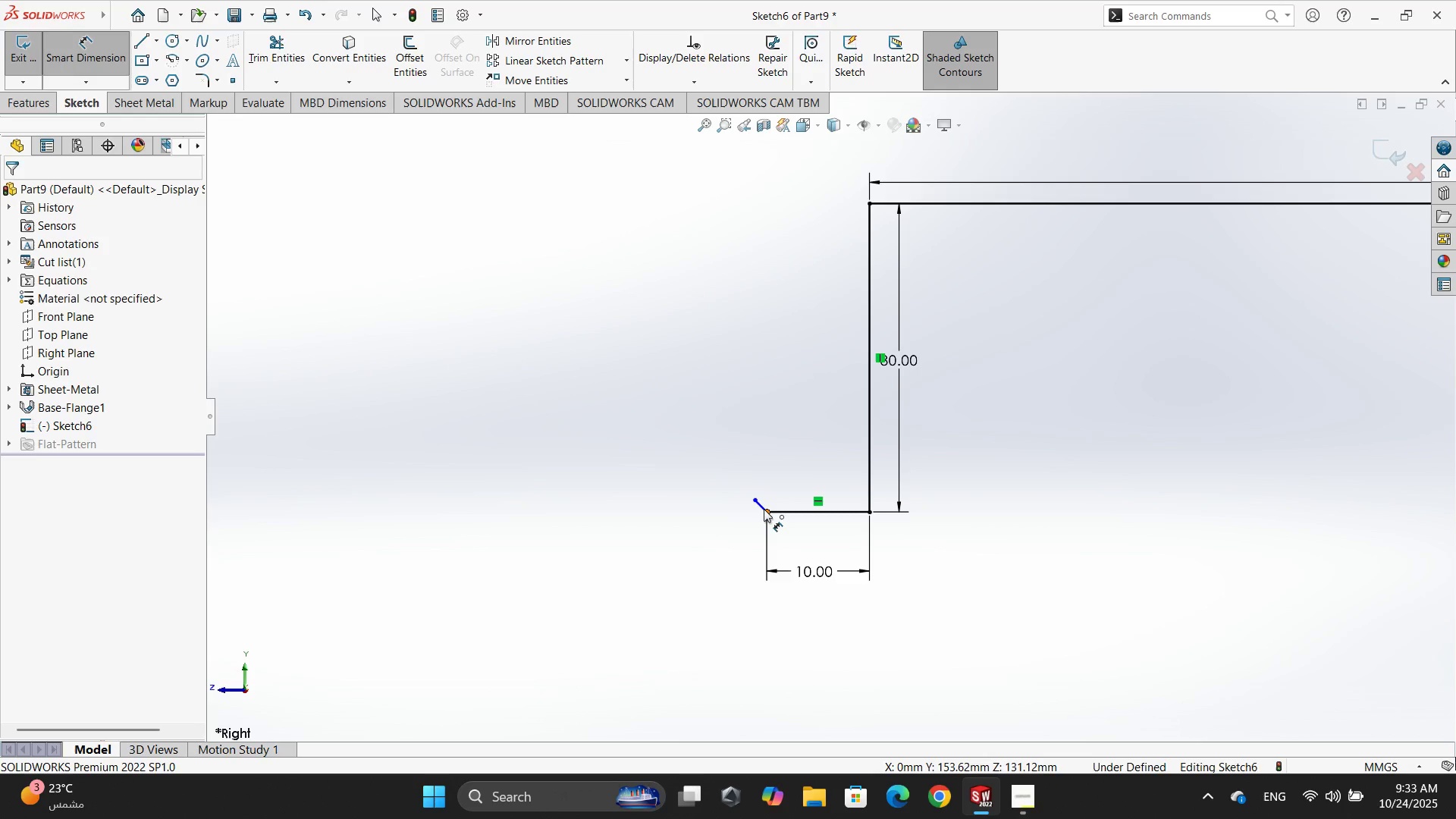 
scroll: coordinate [764, 508], scroll_direction: down, amount: 4.0
 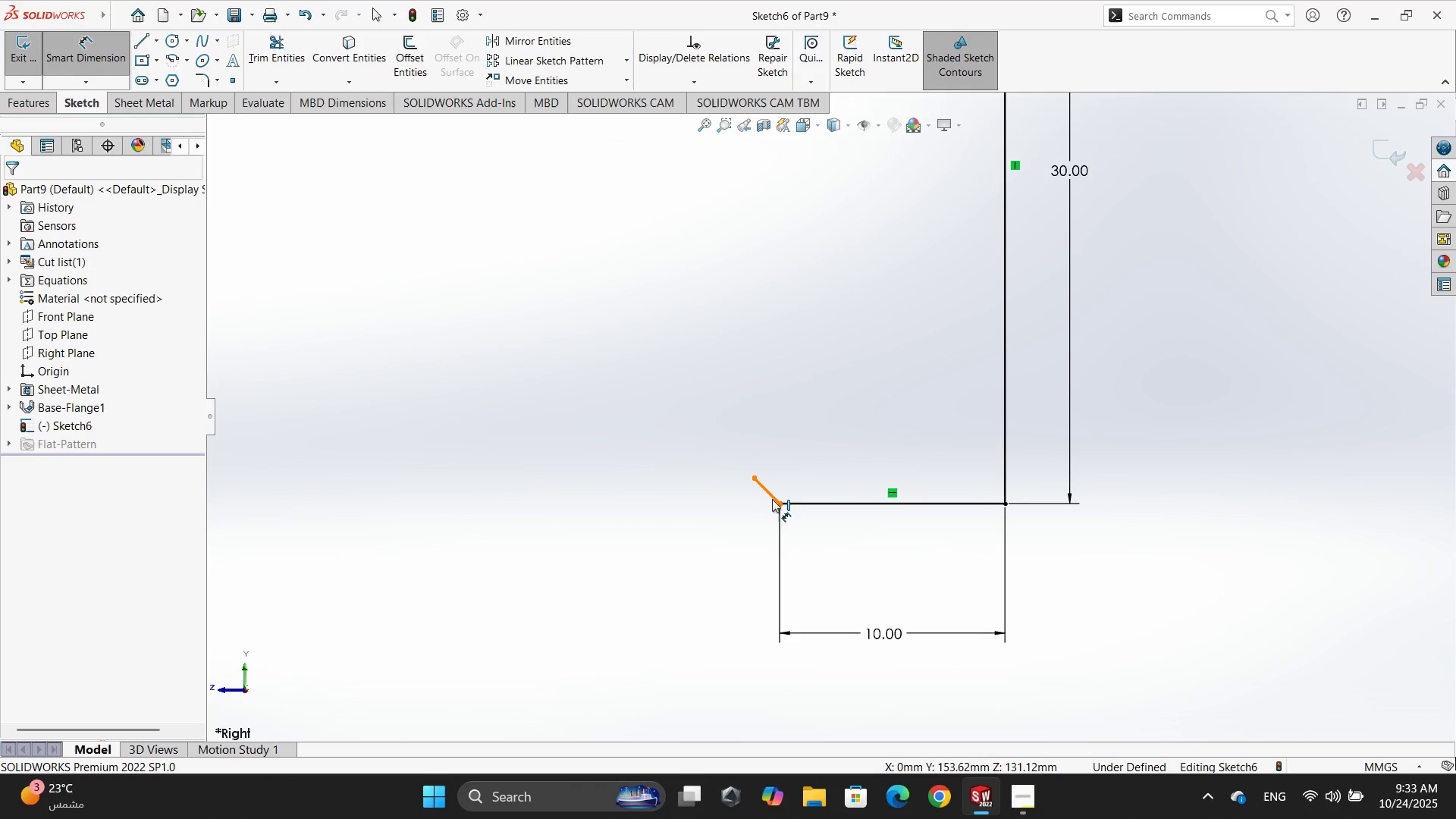 
left_click([770, 497])
 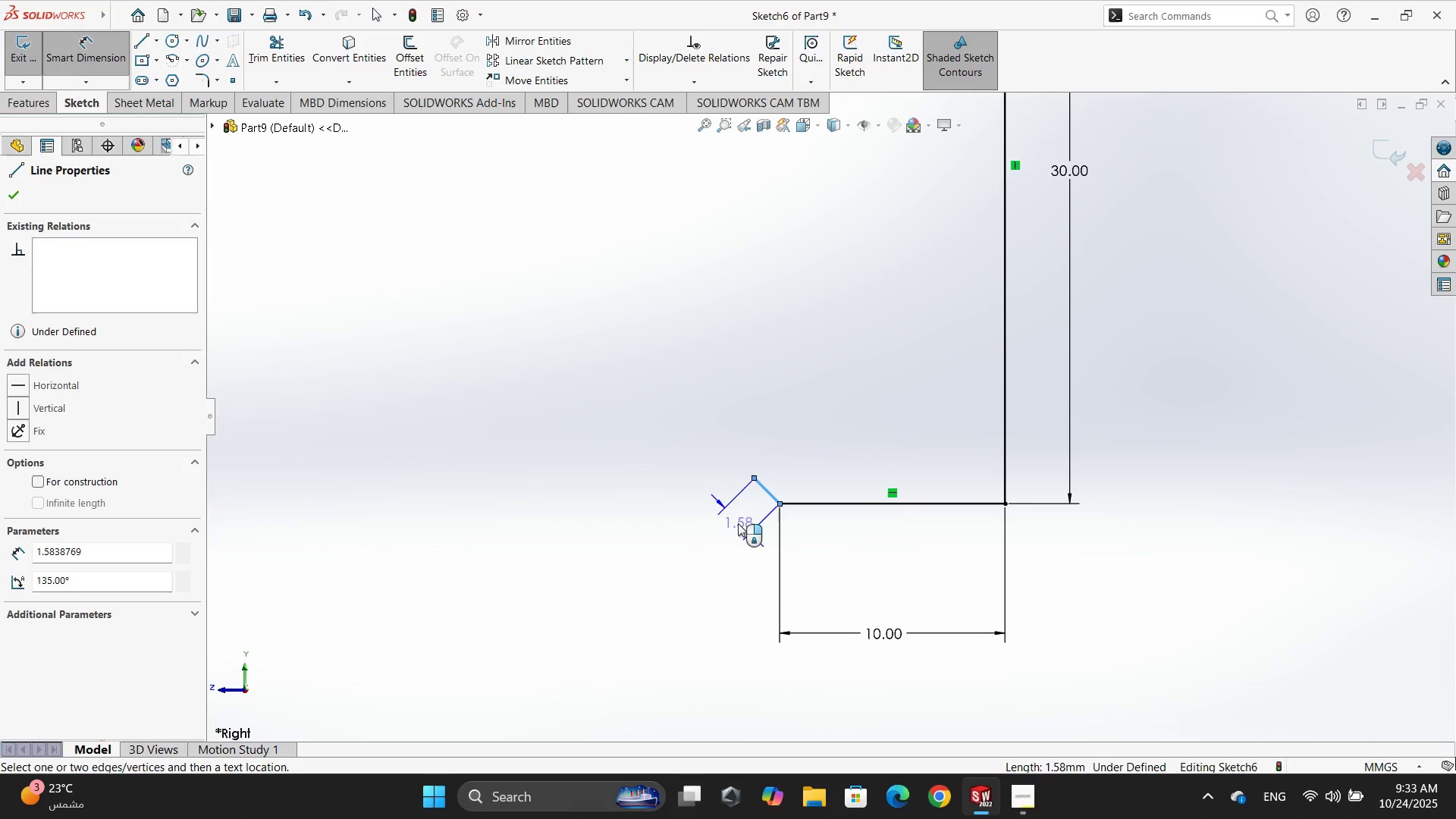 
left_click([738, 524])
 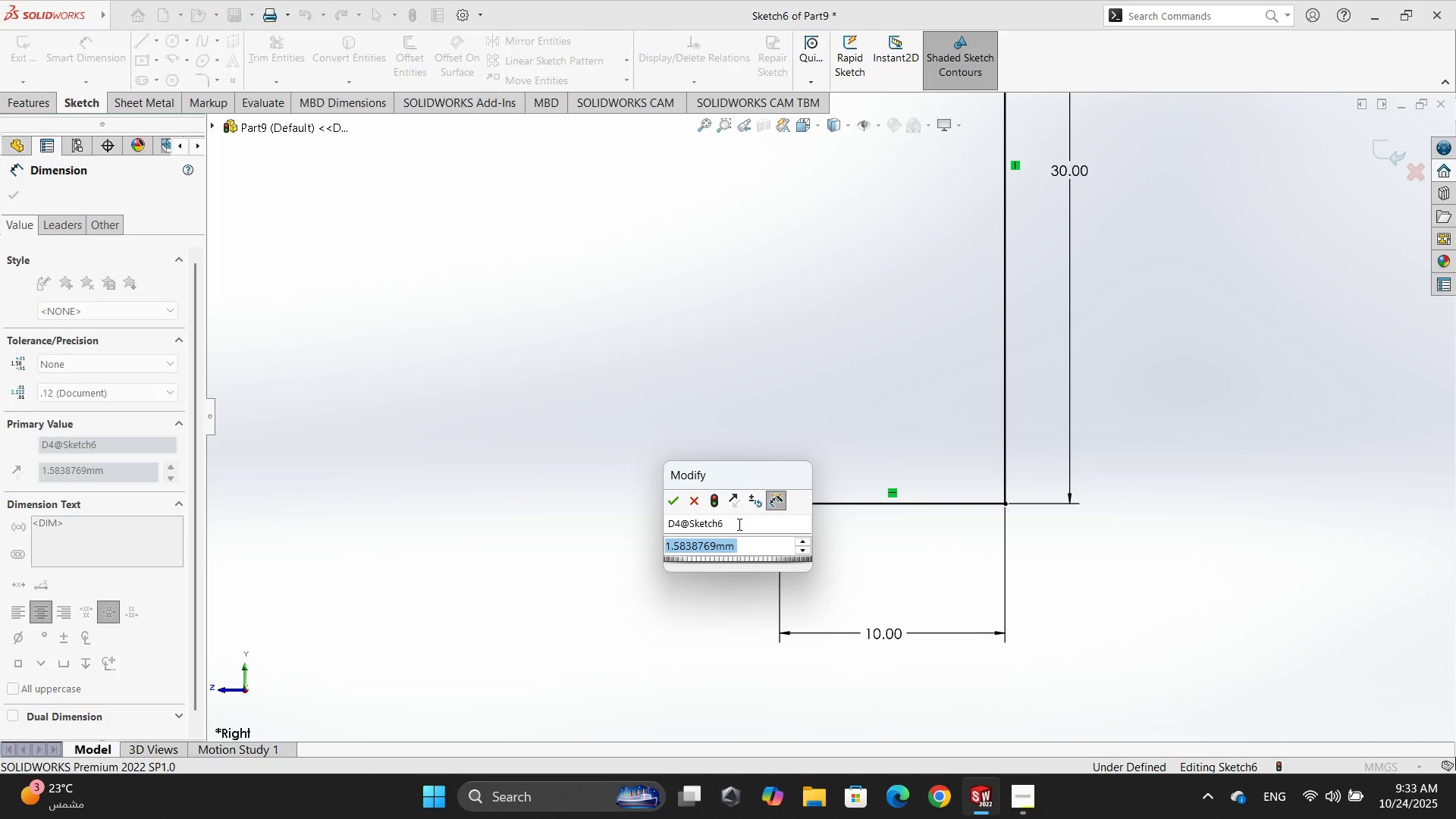 
key(Numpad3)
 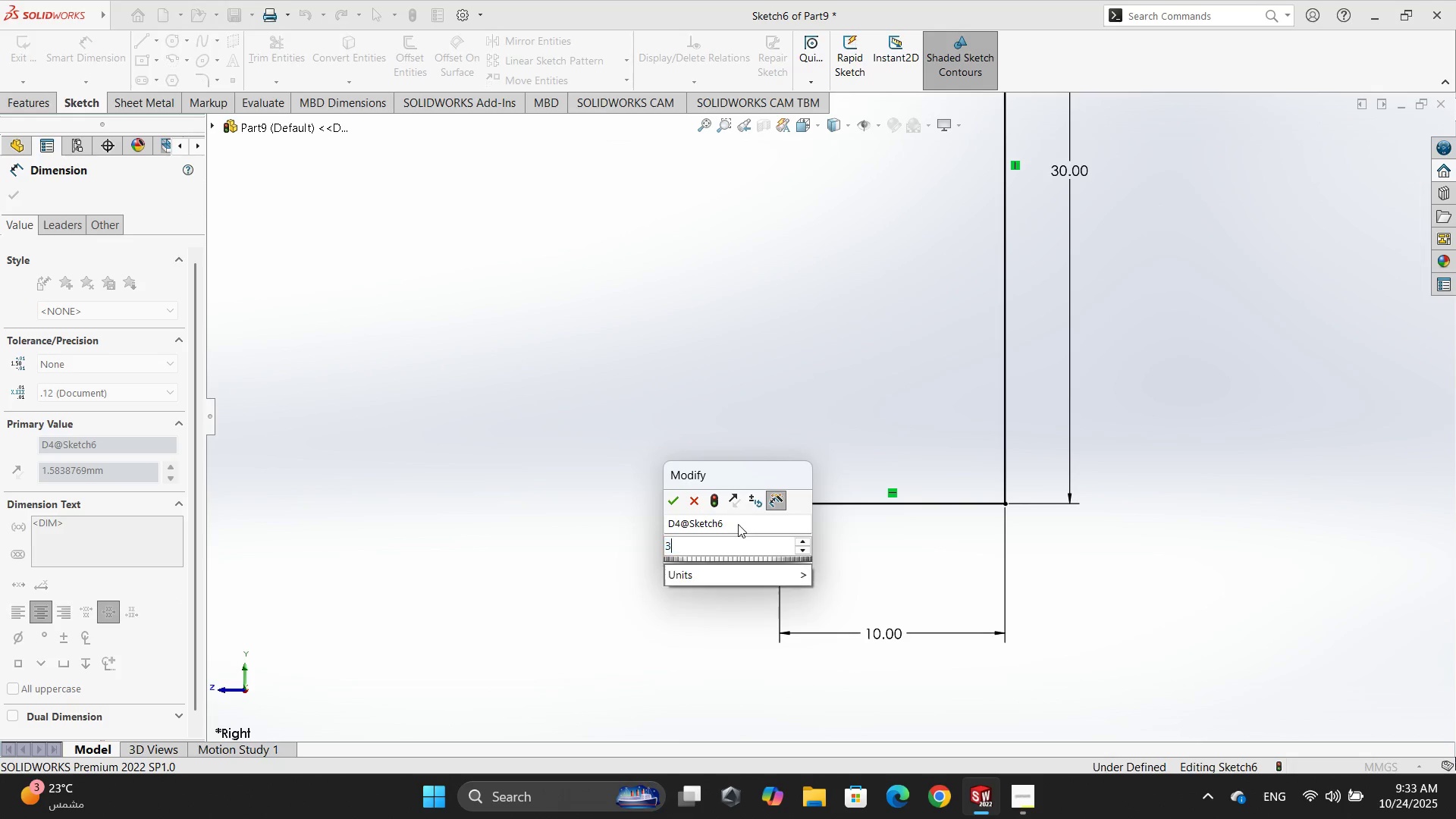 
key(NumpadEnter)
 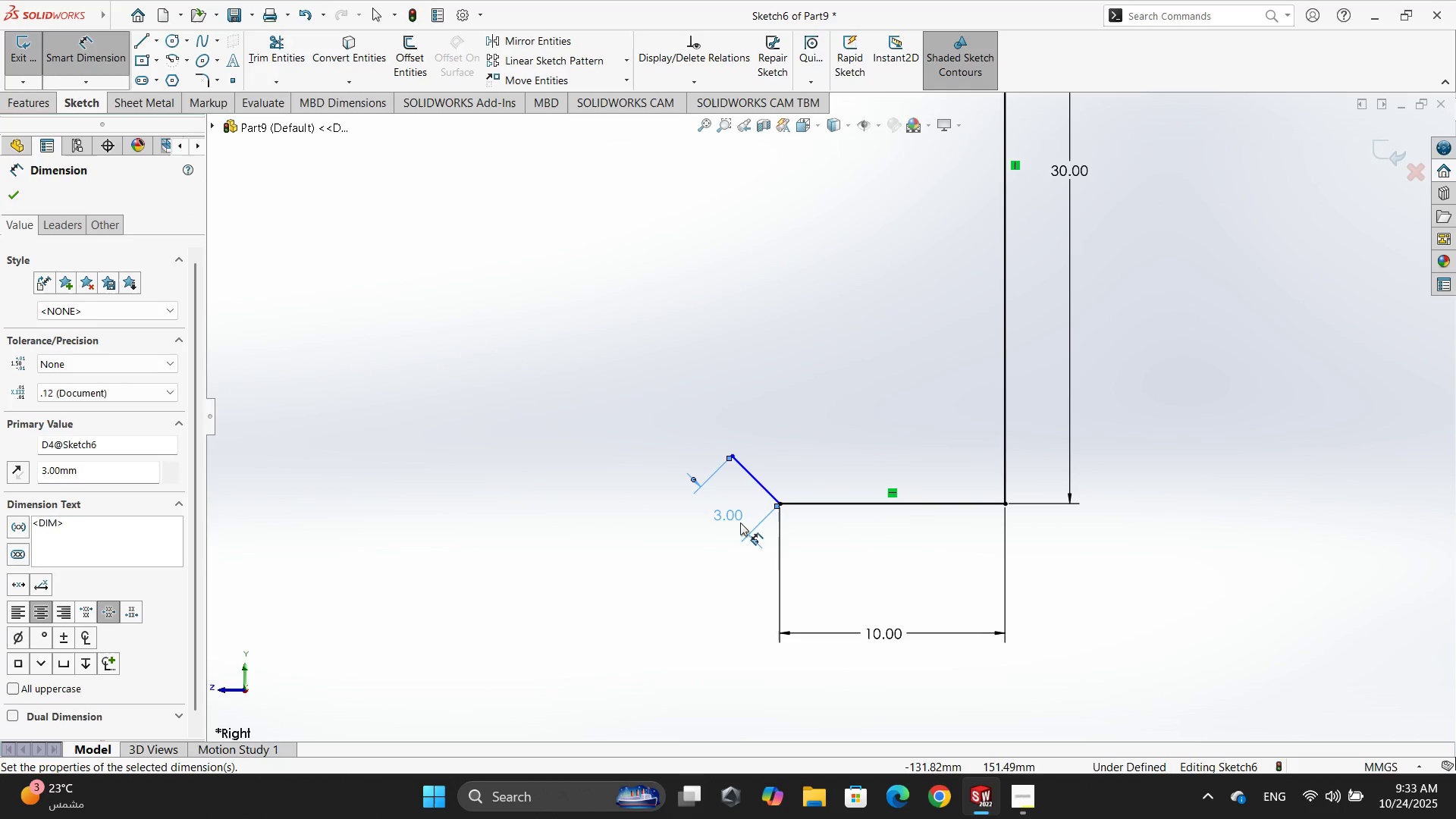 
left_click([762, 483])
 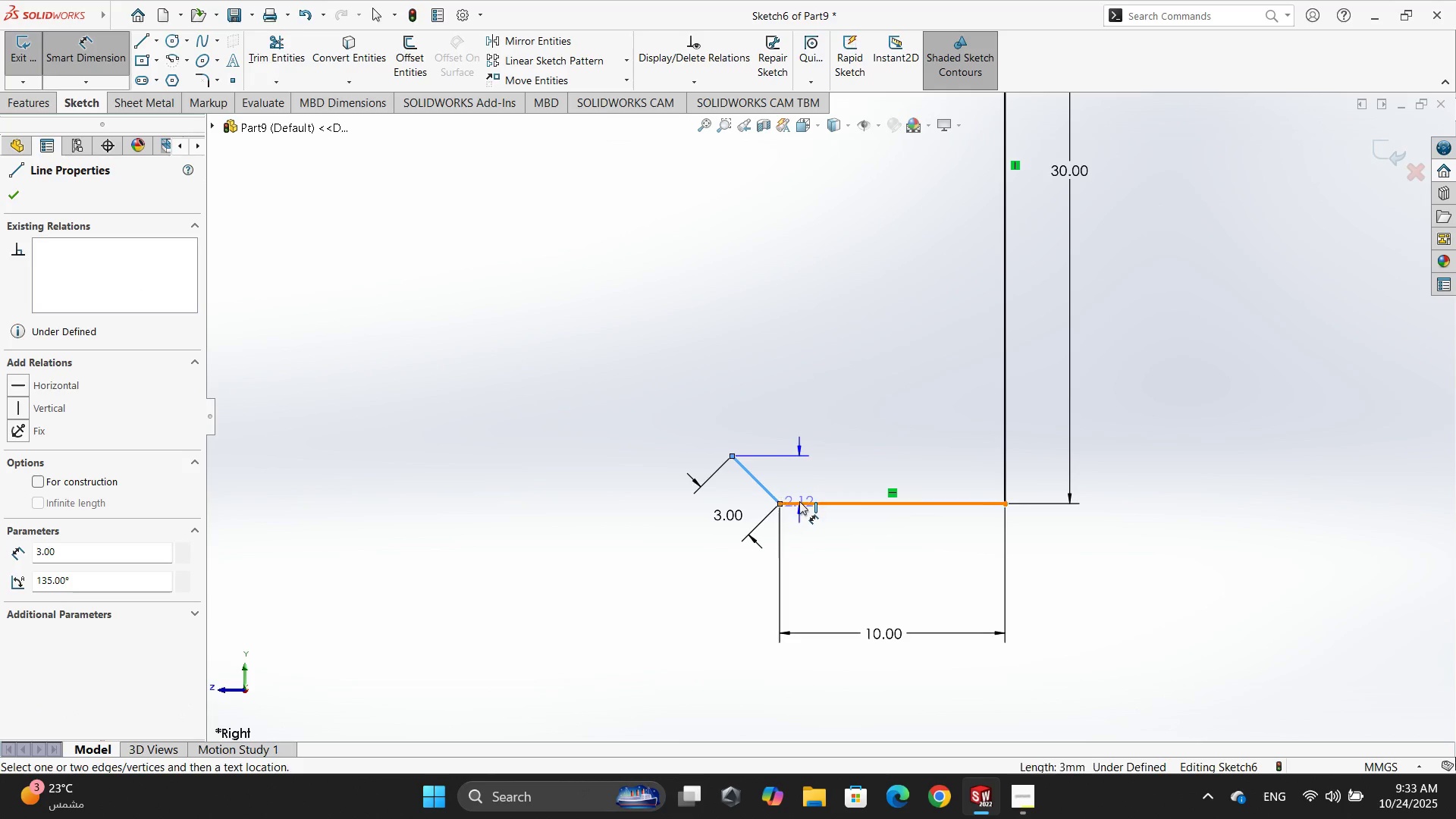 
left_click([799, 501])
 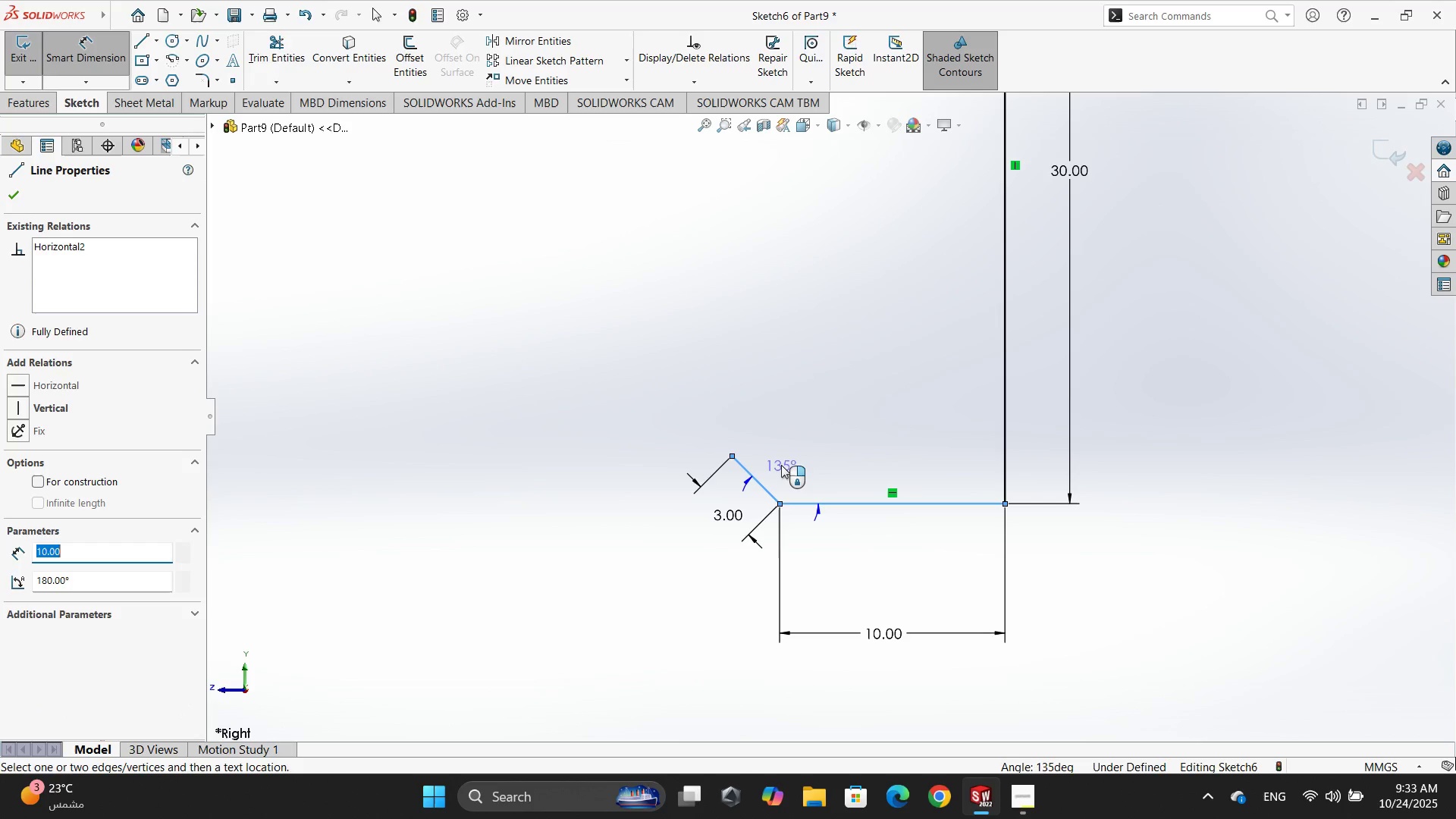 
left_click([781, 465])
 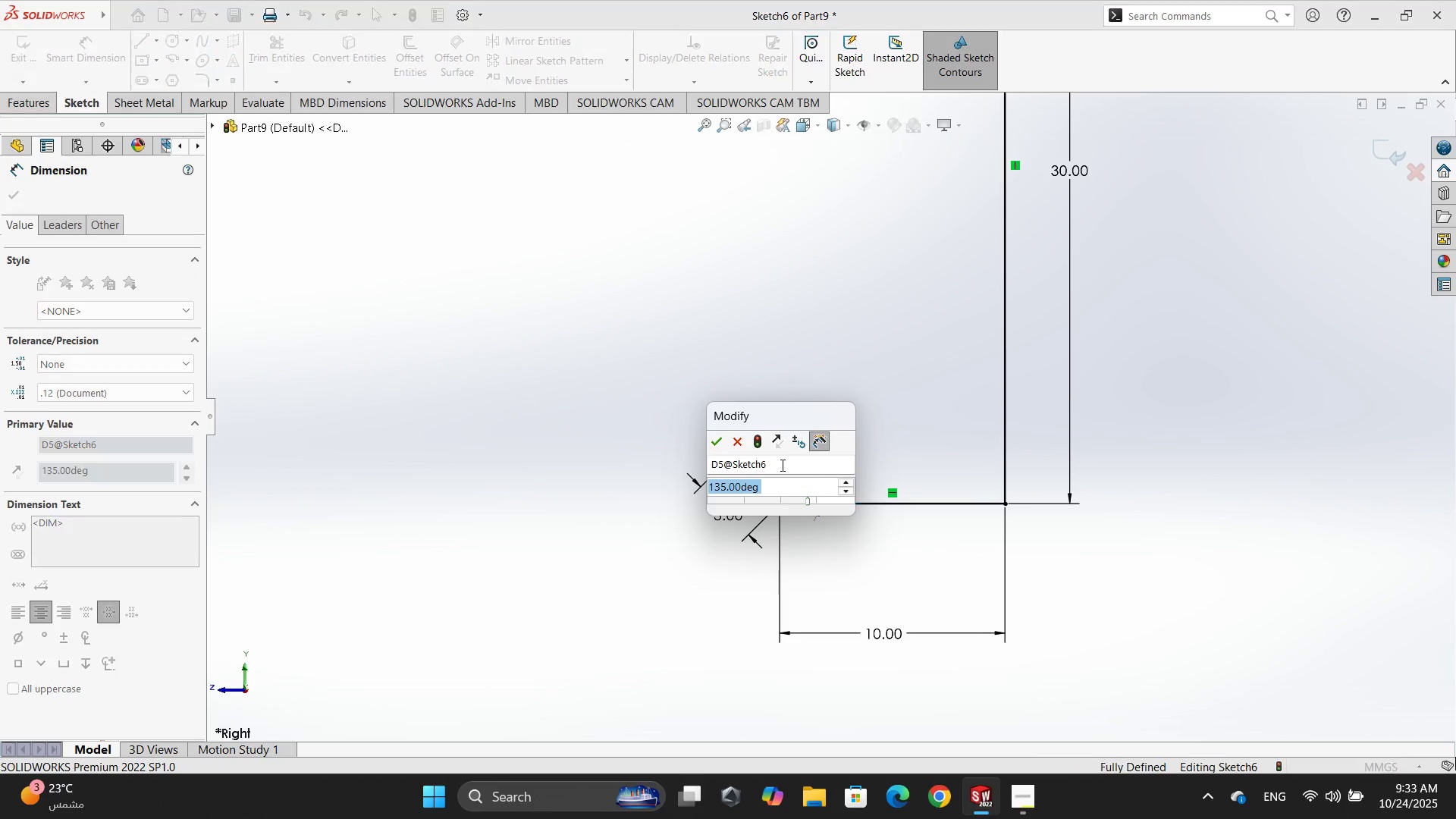 
key(Numpad1)
 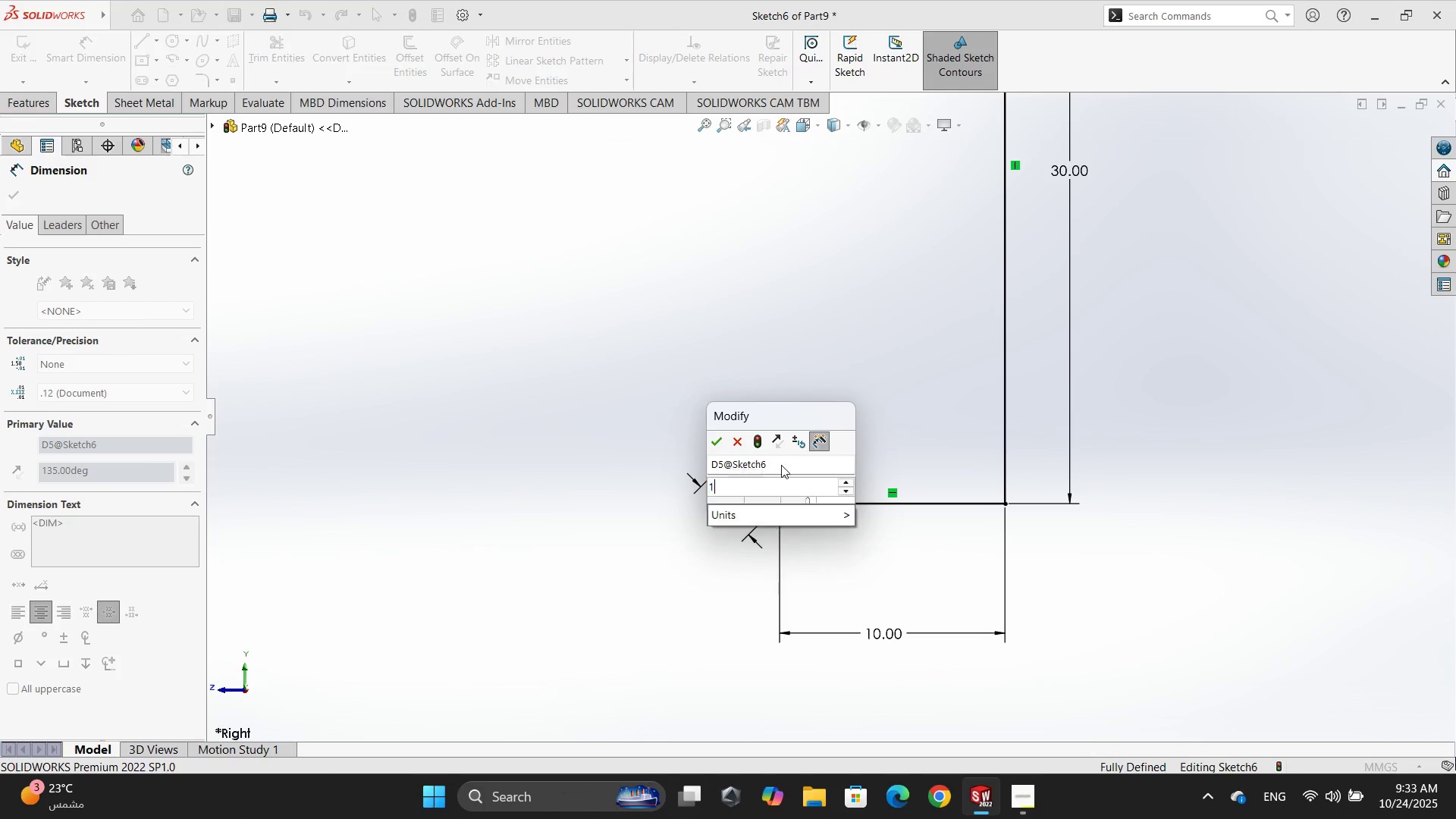 
key(Numpad3)
 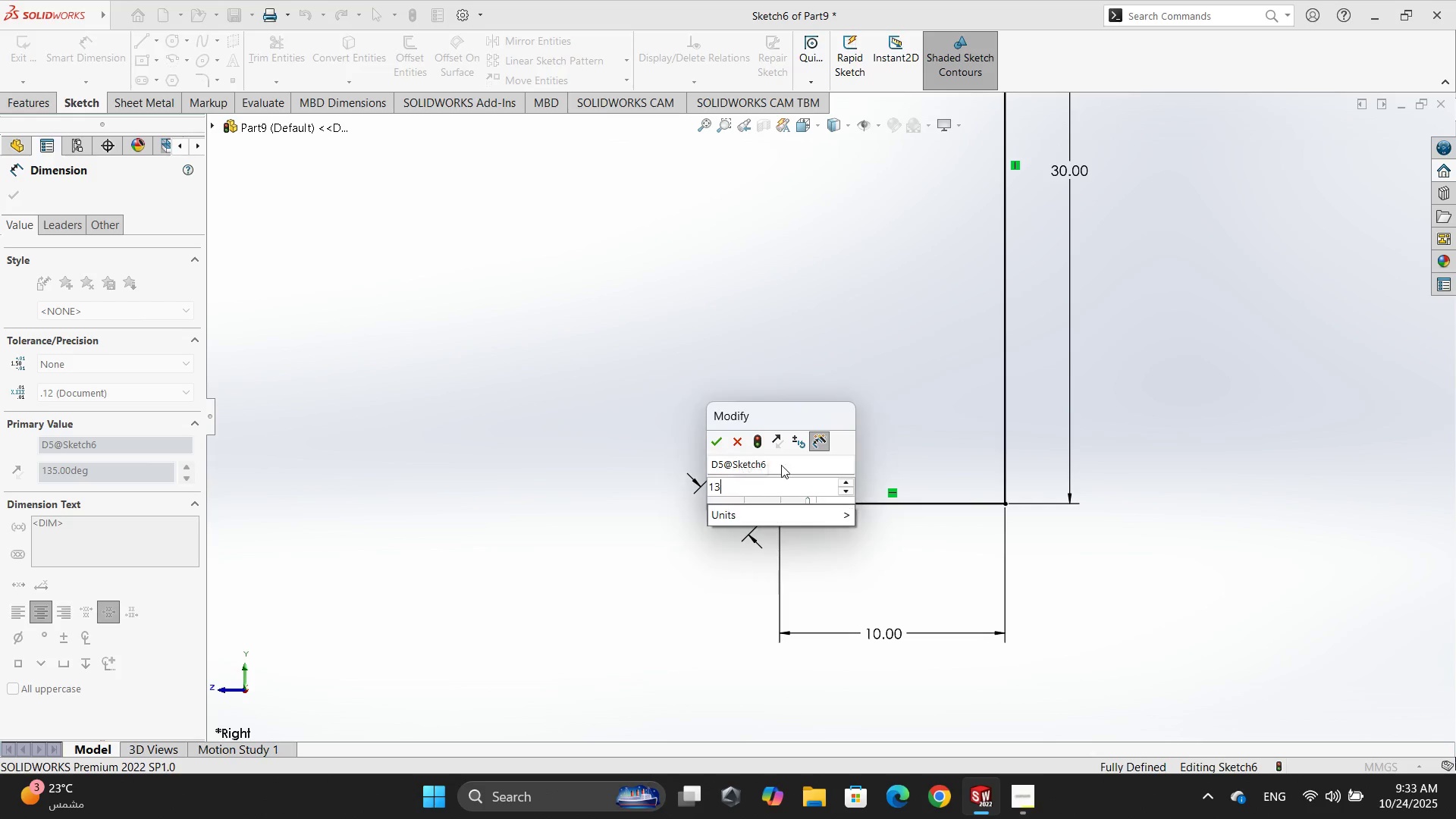 
key(Numpad5)
 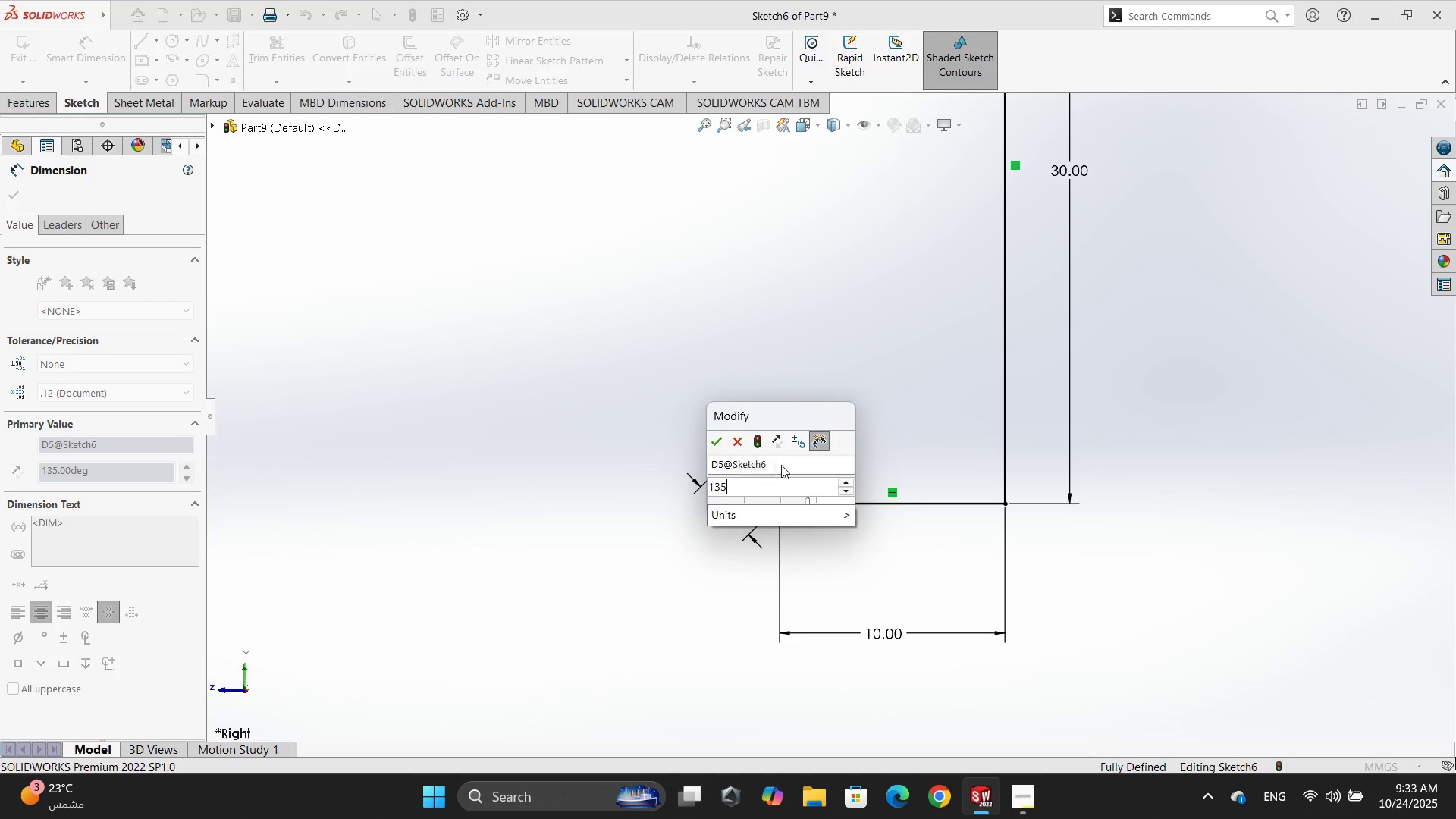 
key(NumpadEnter)
 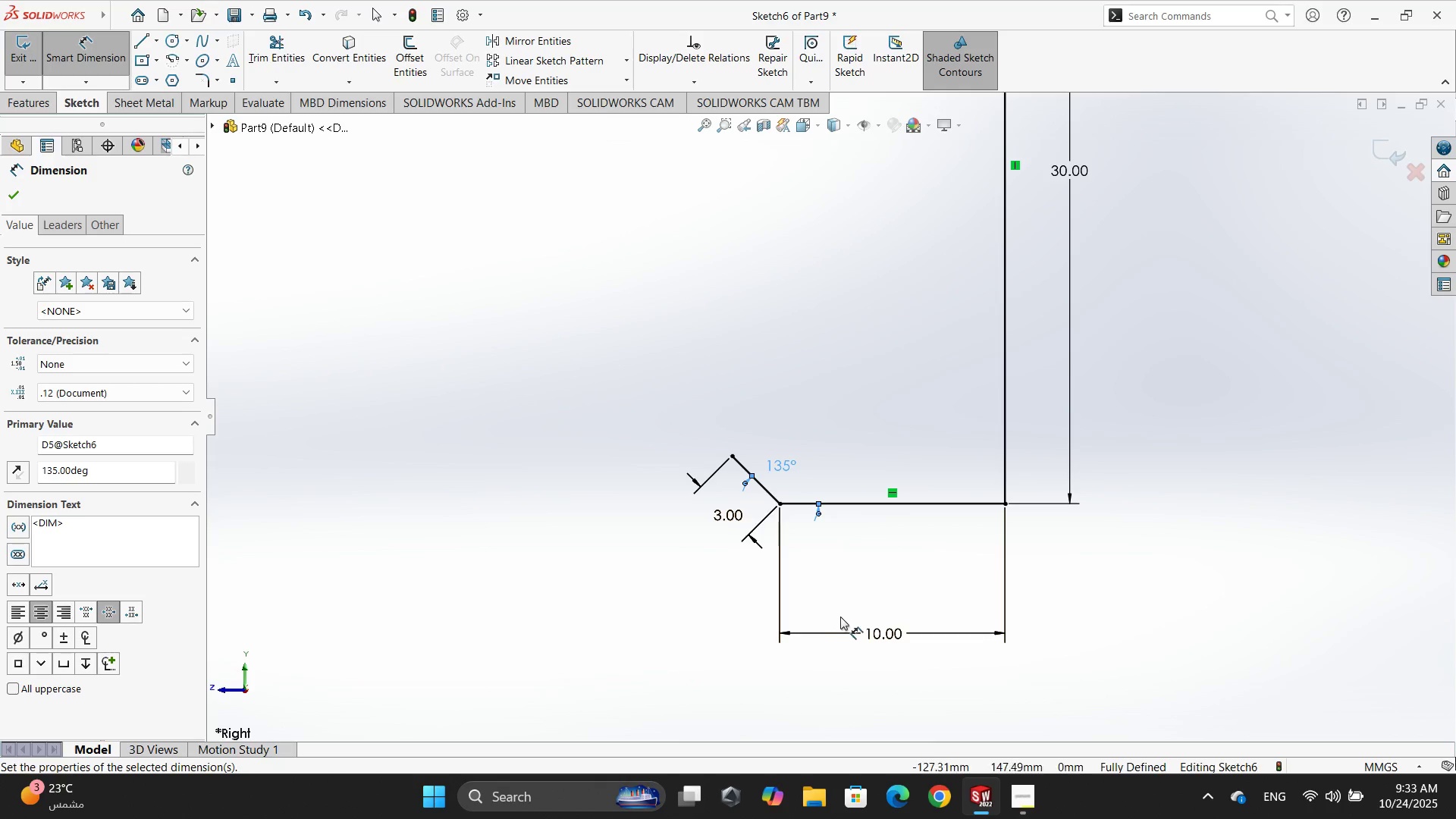 
key(Escape)
 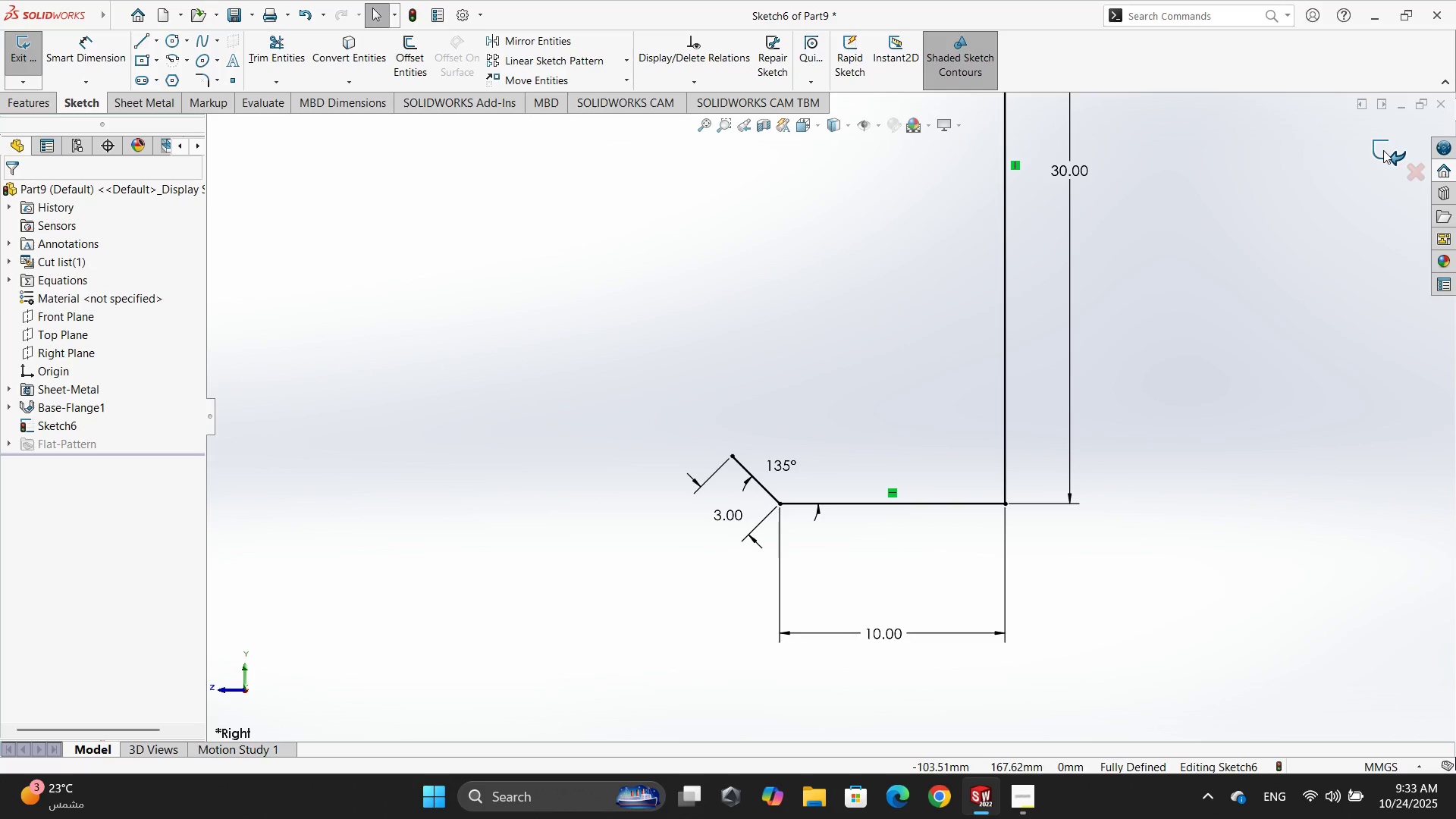 
left_click([1383, 150])
 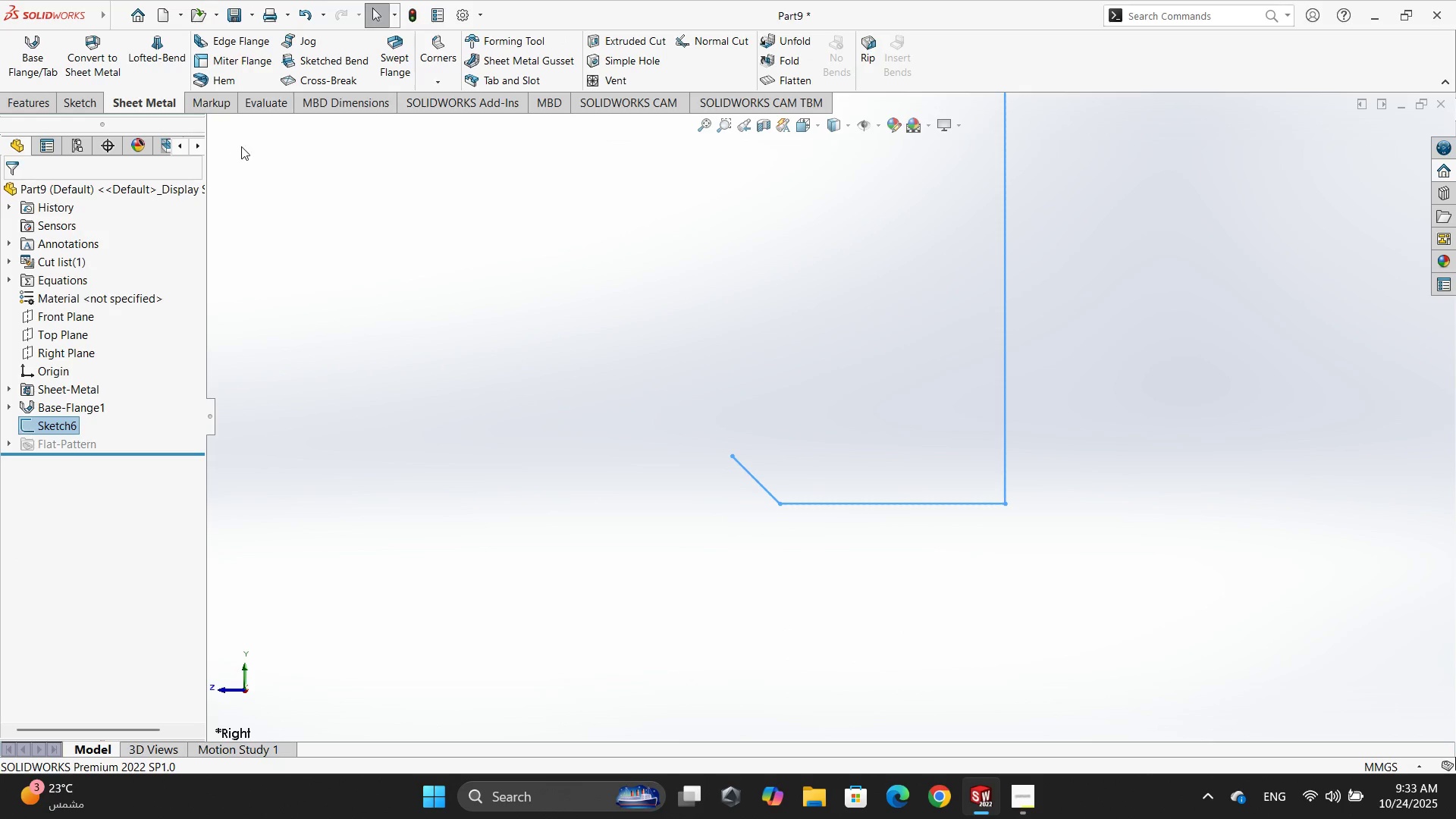 
left_click([244, 65])
 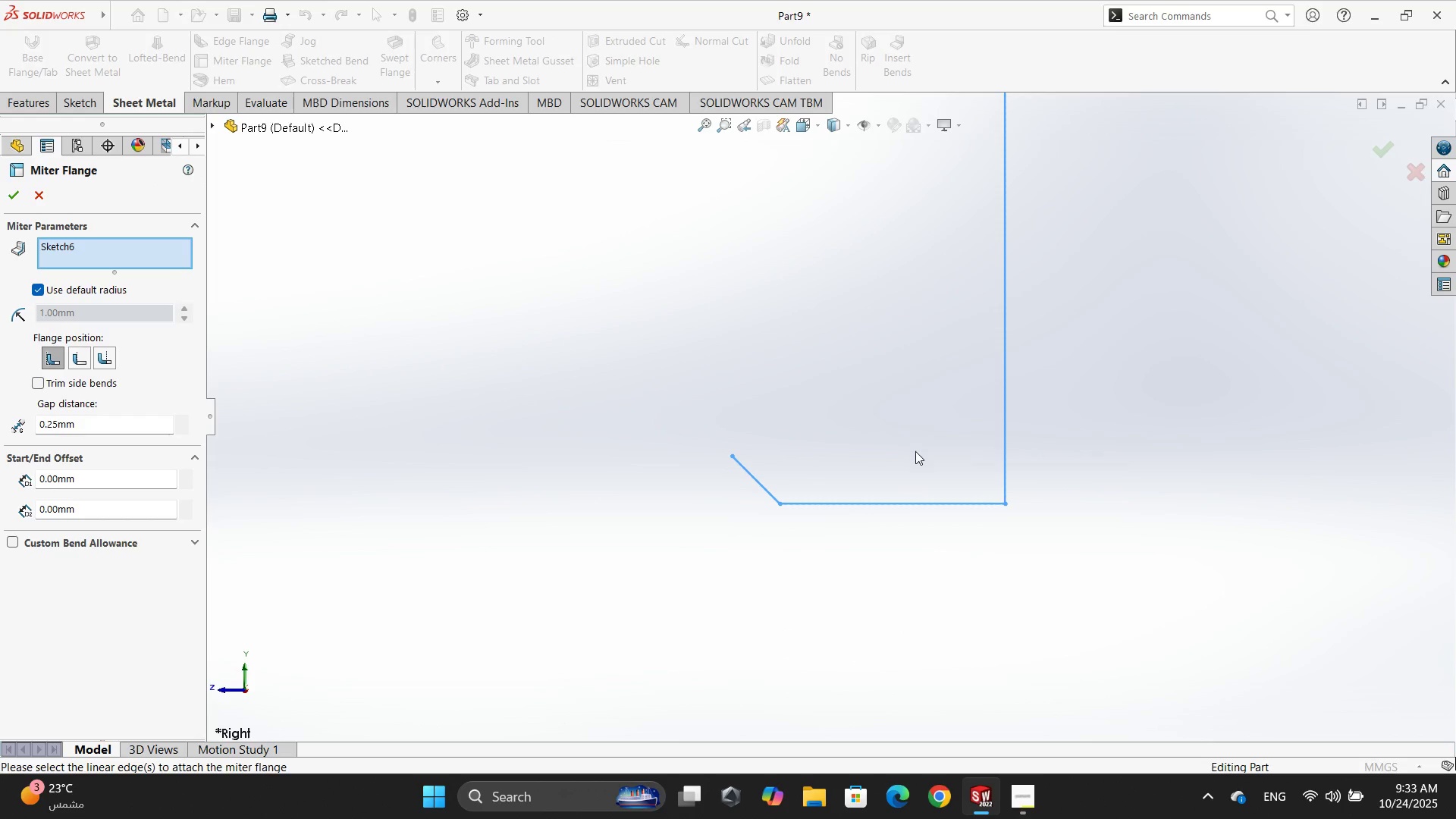 
scroll: coordinate [943, 419], scroll_direction: up, amount: 11.0
 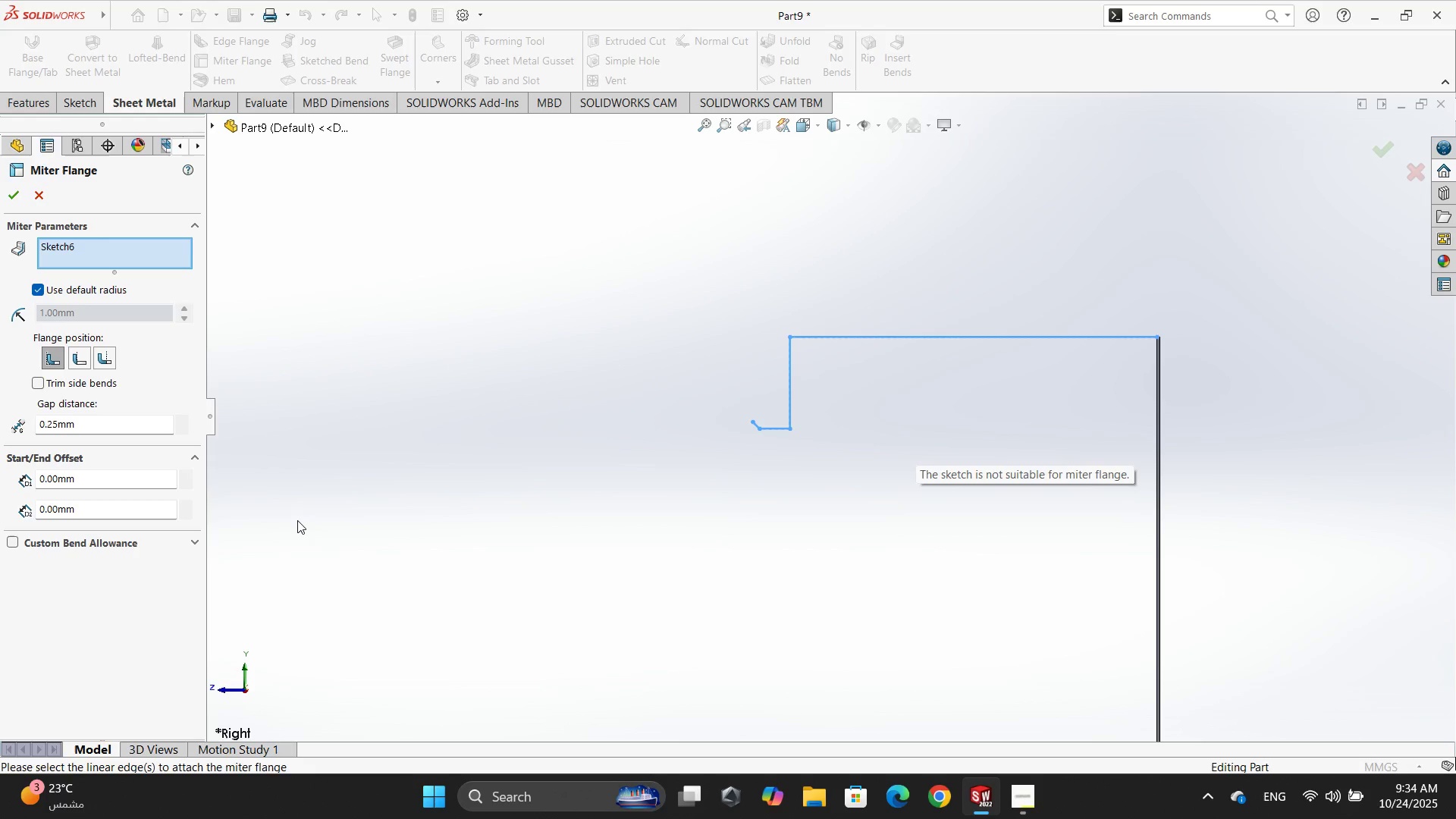 
wait(17.98)
 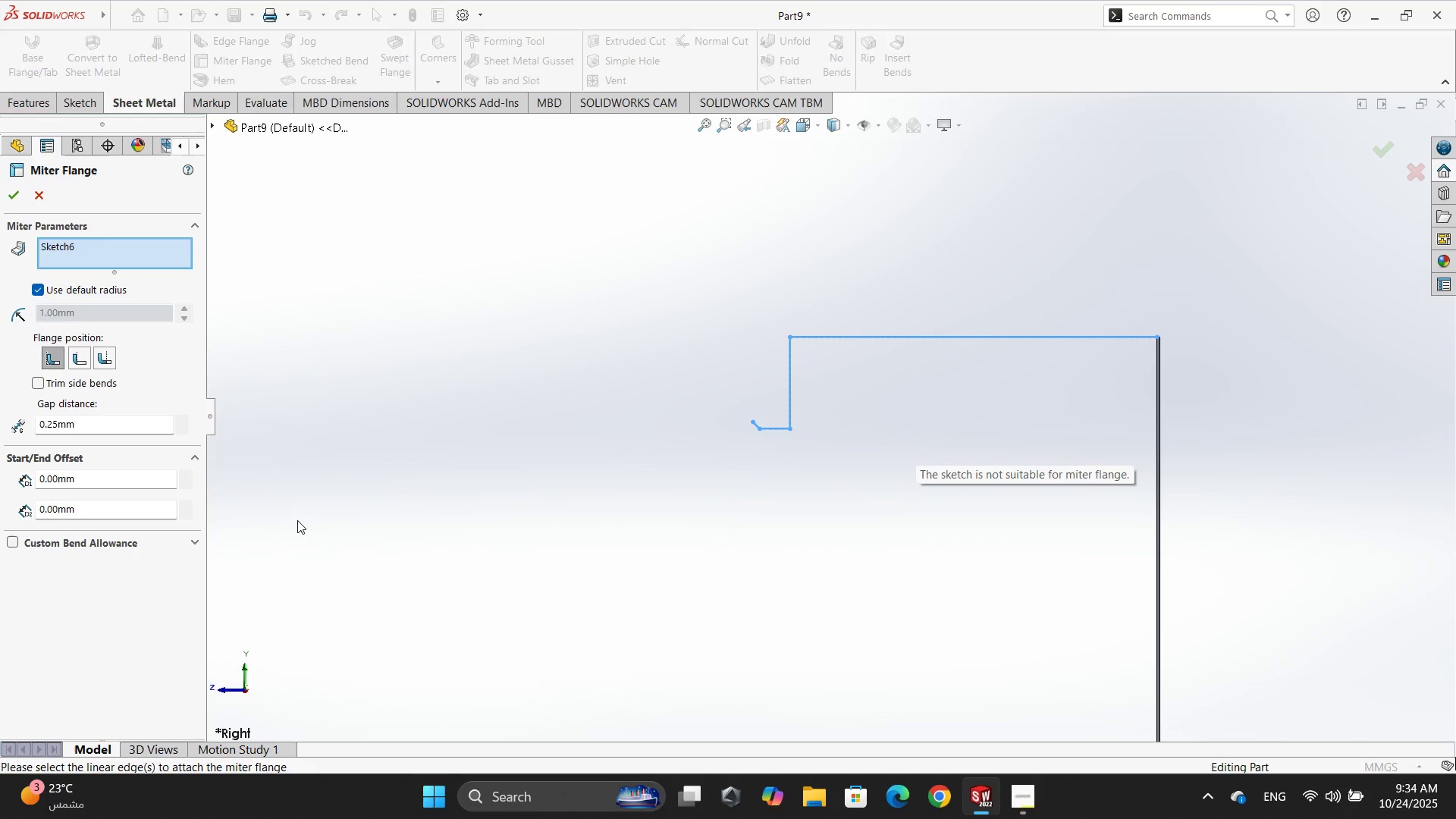 
scroll: coordinate [803, 392], scroll_direction: down, amount: 13.0
 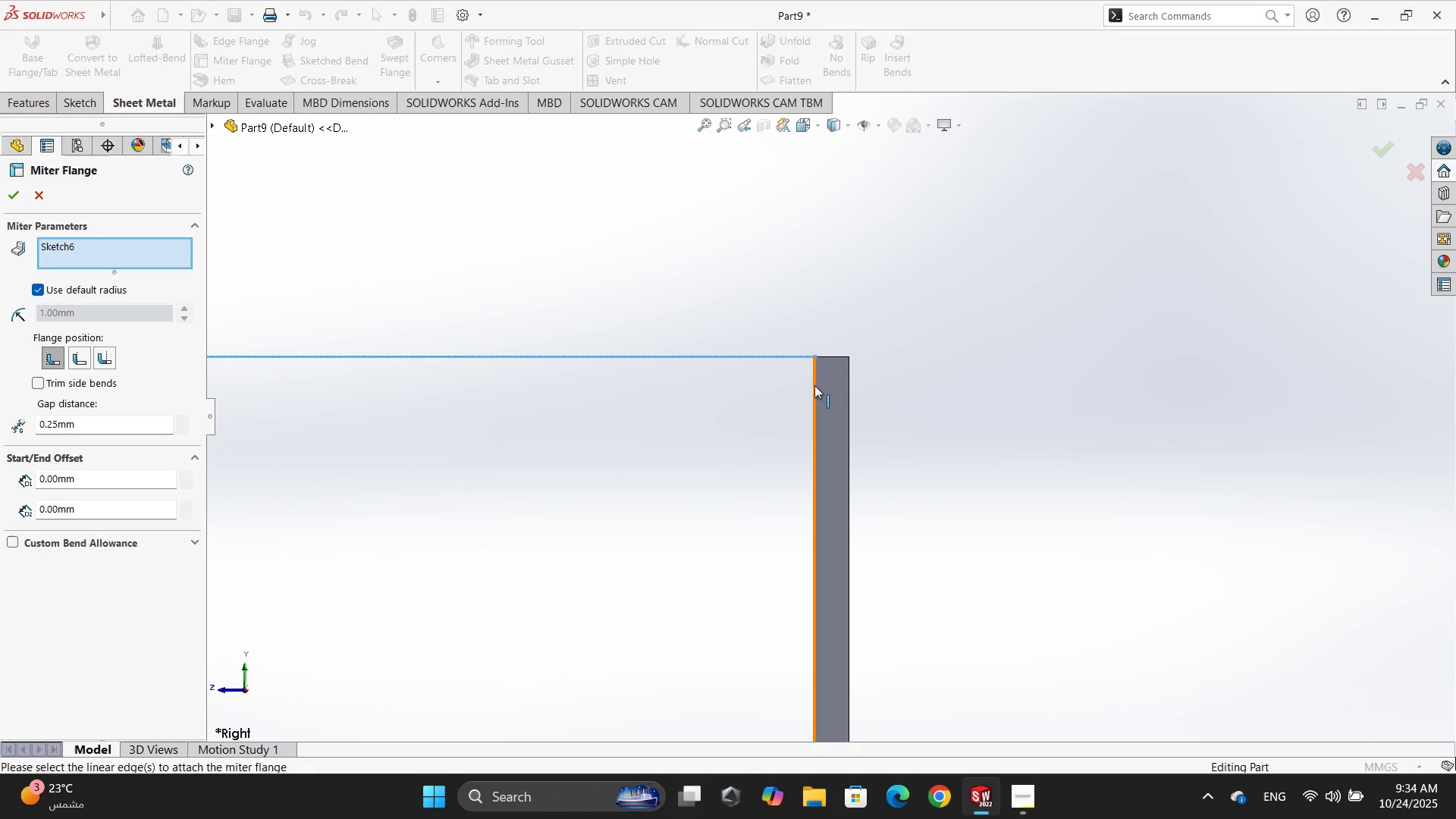 
left_click([814, 385])
 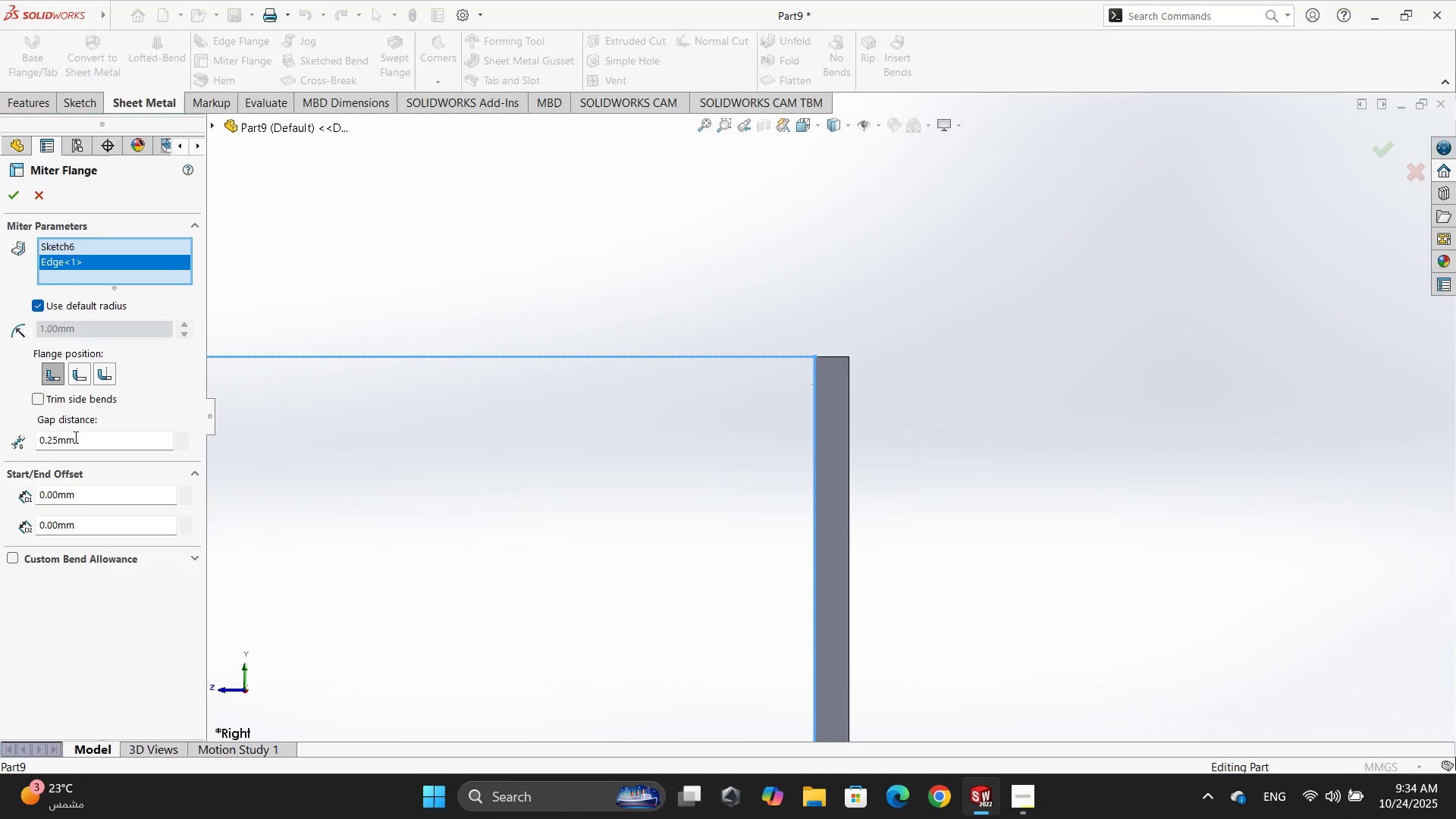 
wait(10.0)
 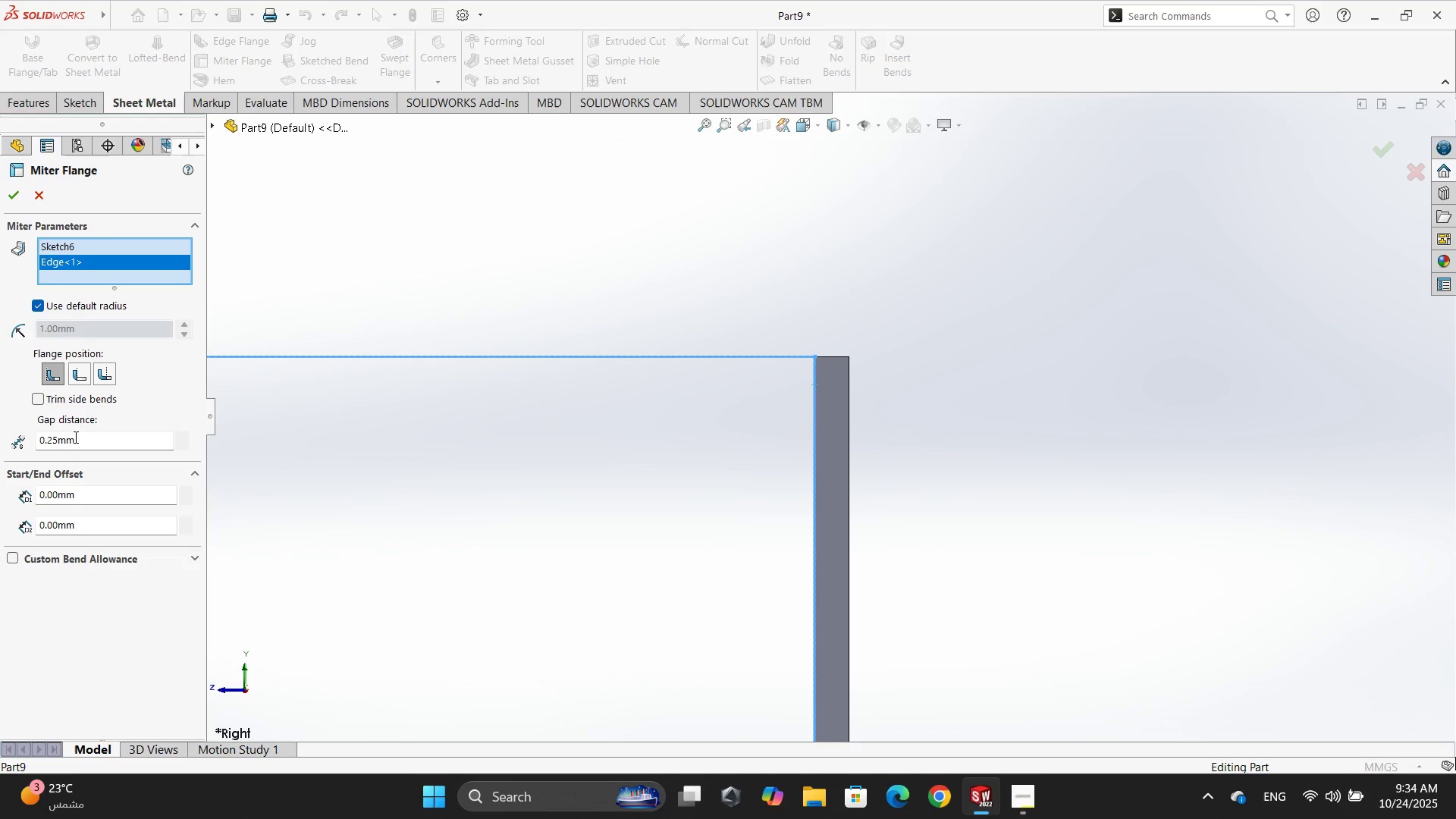 
scroll: coordinate [654, 555], scroll_direction: up, amount: 15.0
 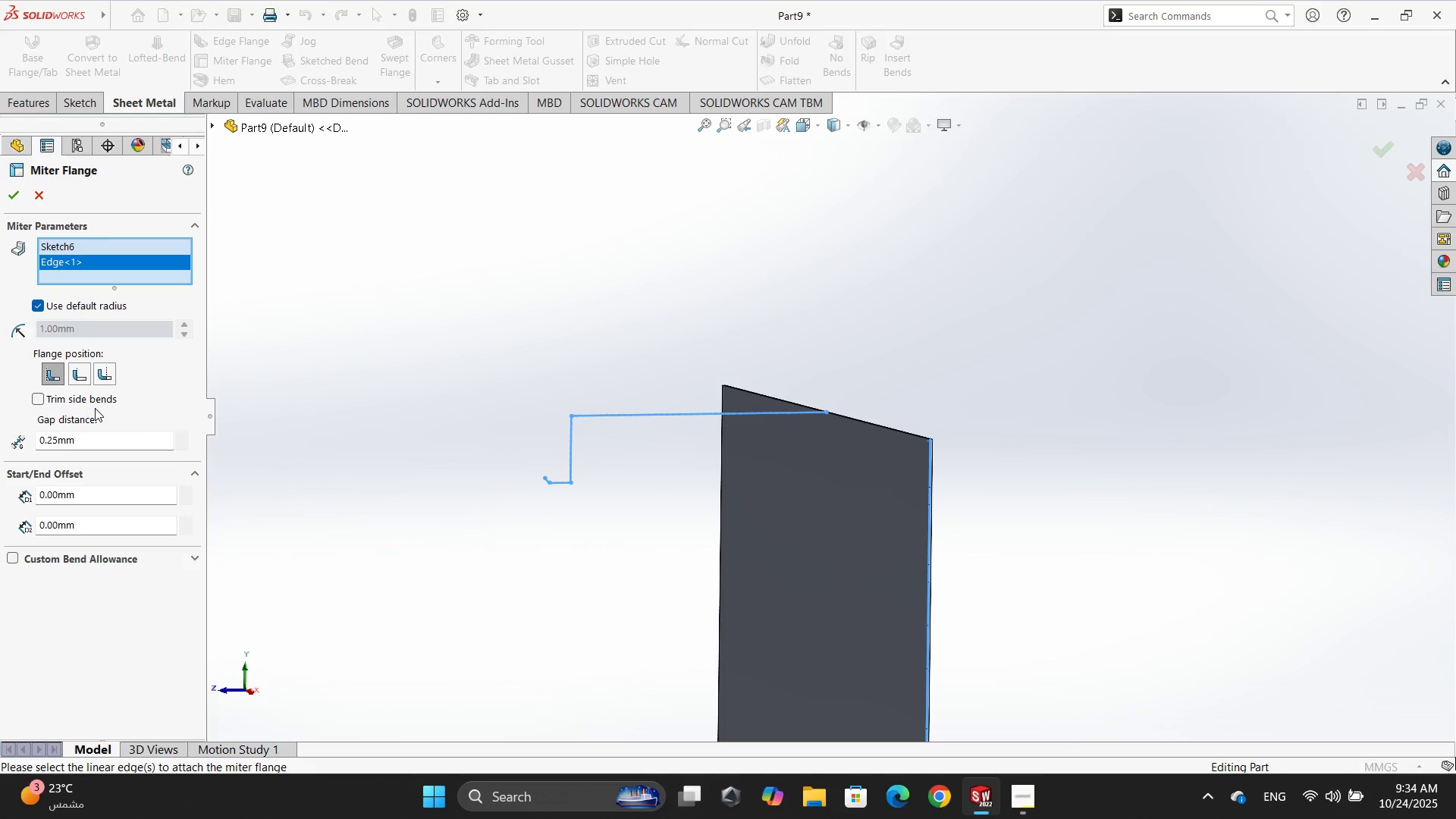 
wait(14.31)
 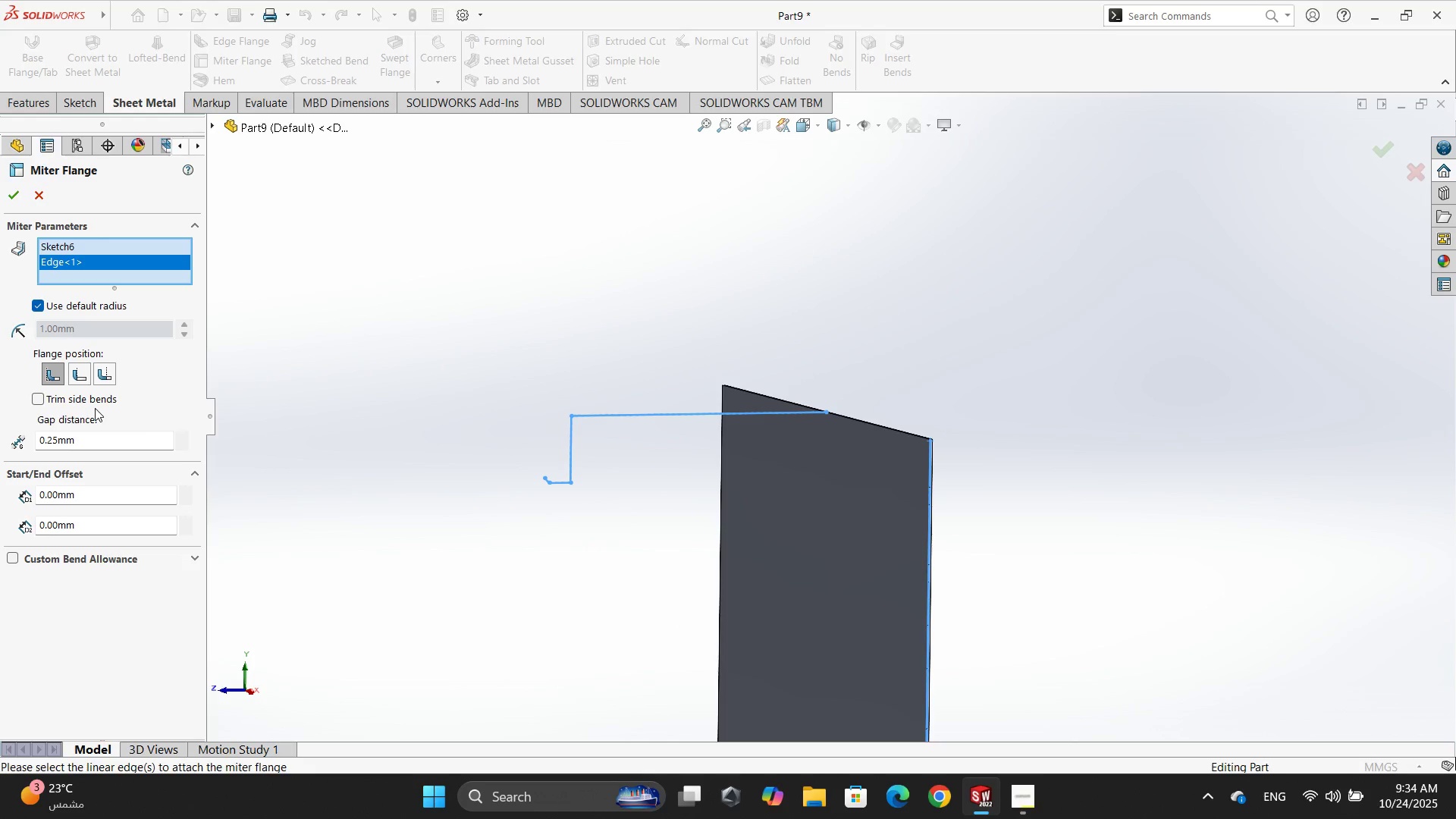 
left_click([34, 196])
 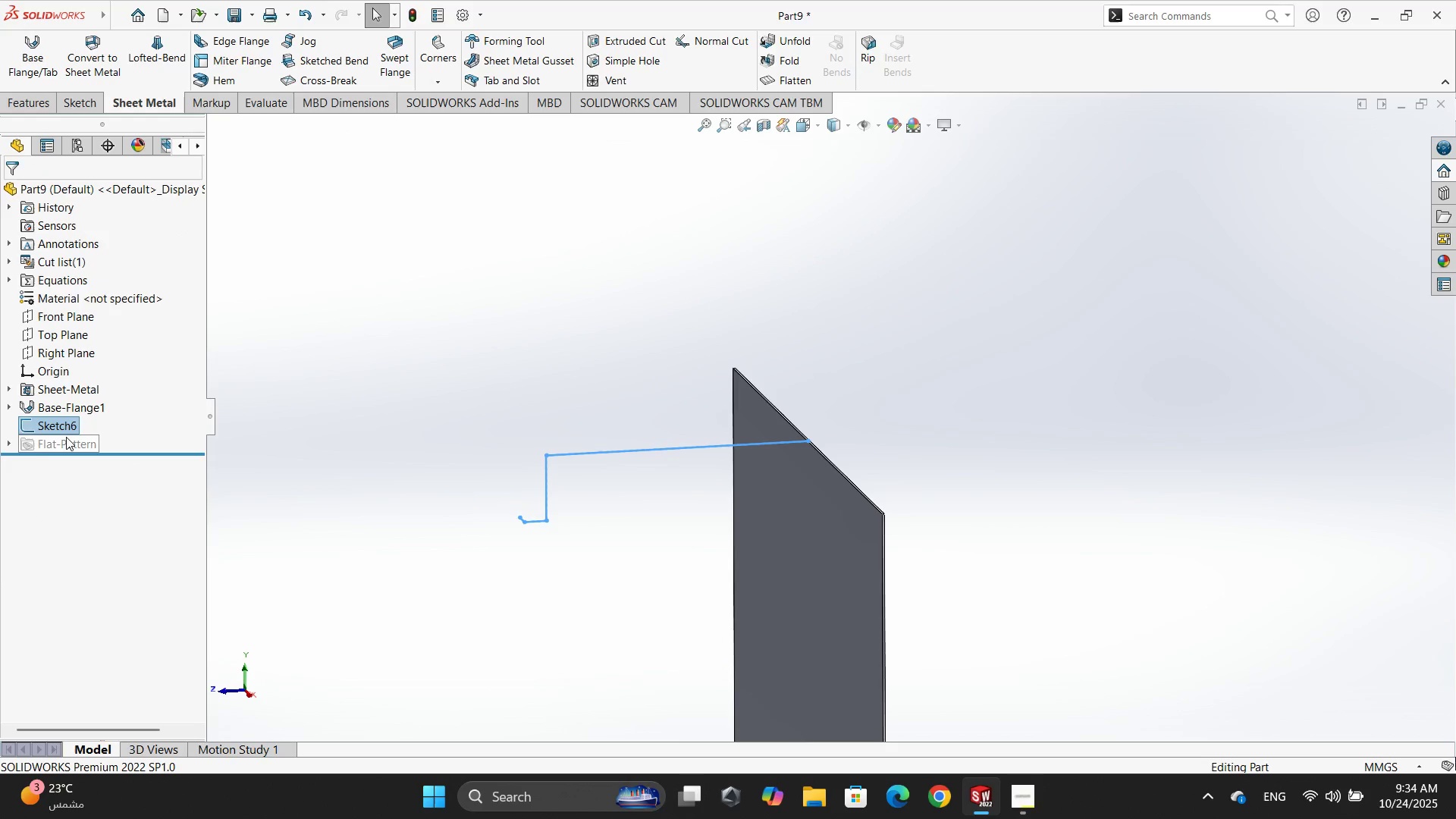 
wait(6.05)
 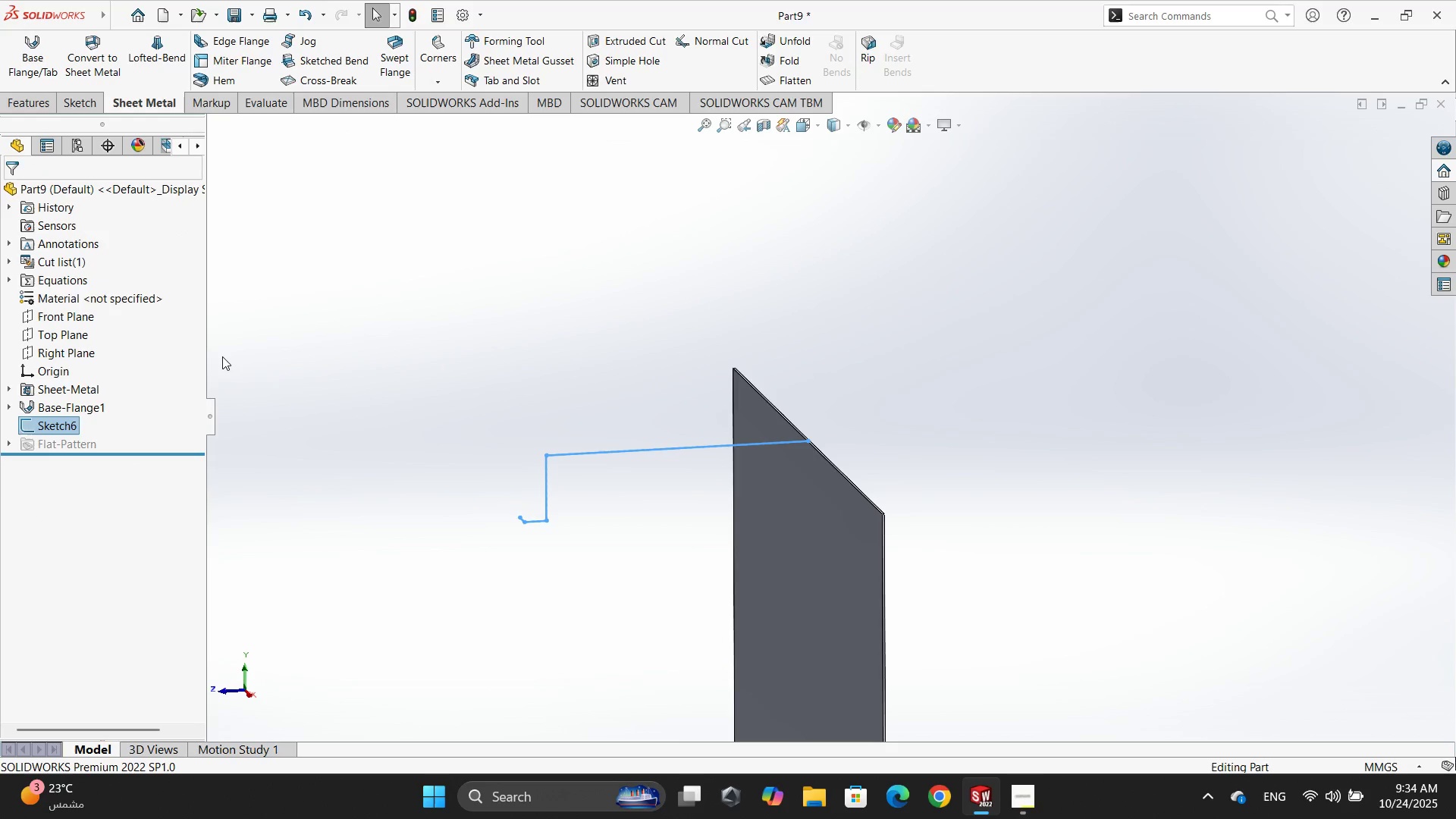 
key(Delete)
 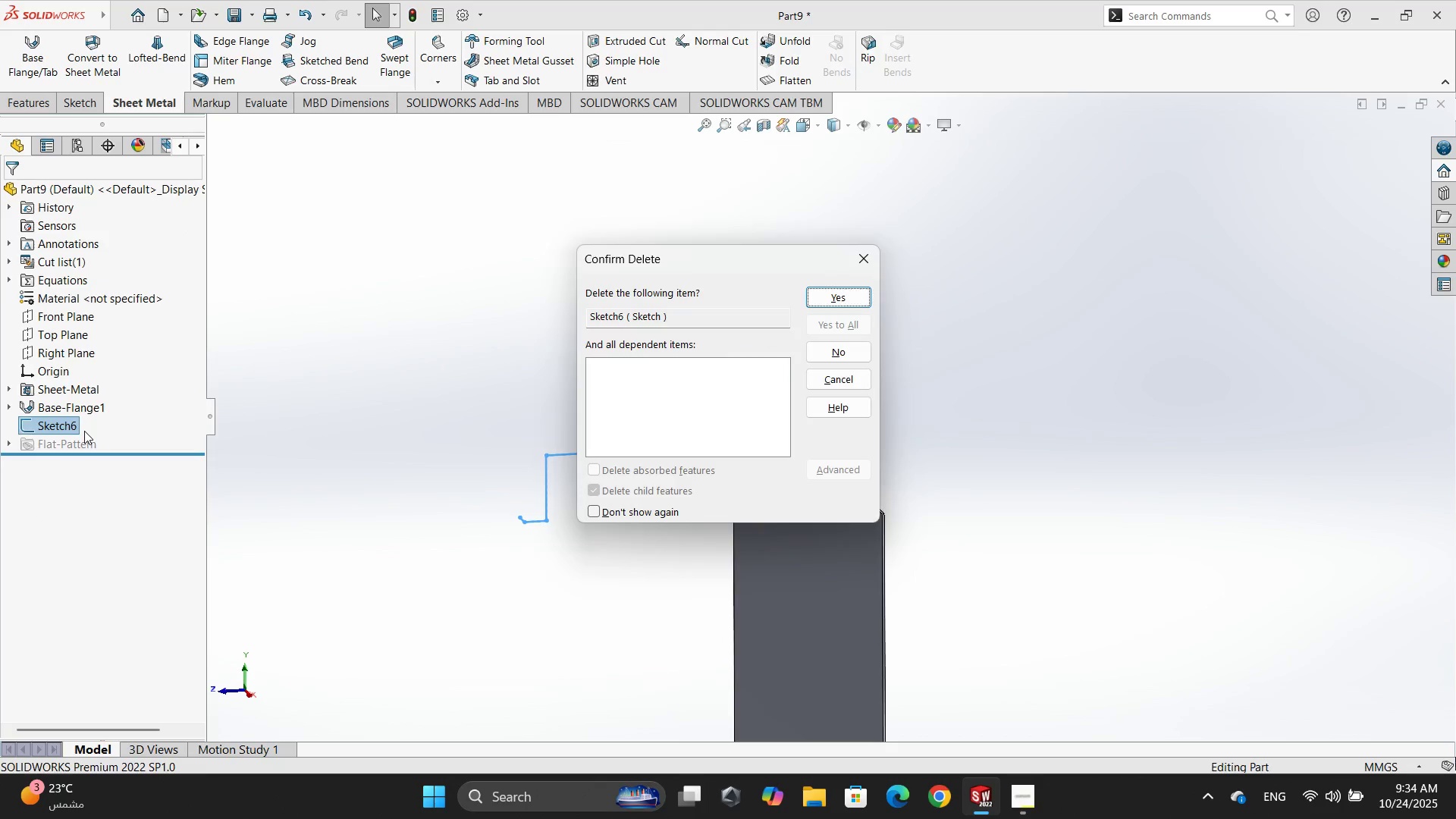 
key(NumpadEnter)
 